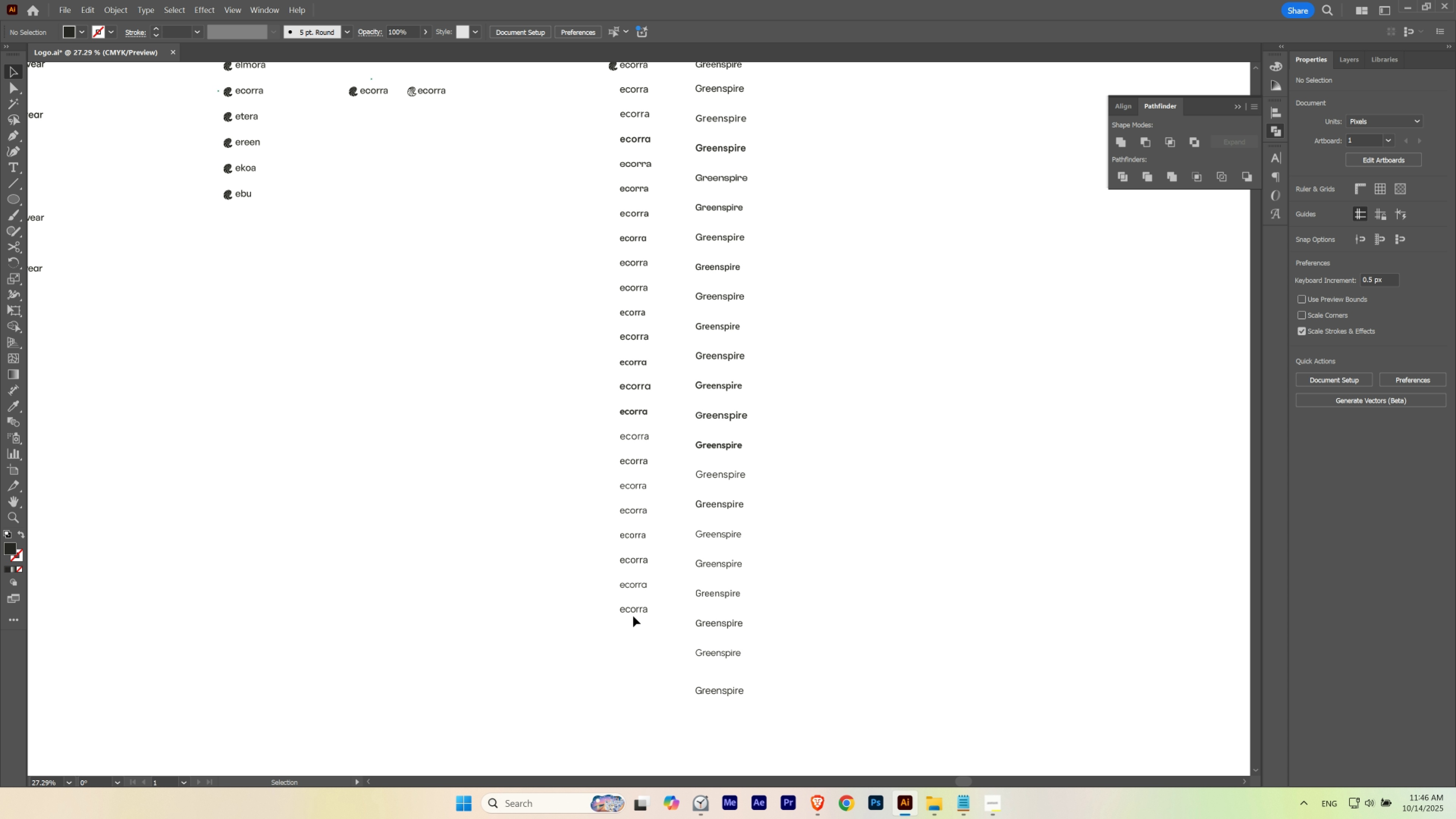 
hold_key(key=ShiftLeft, duration=0.46)
 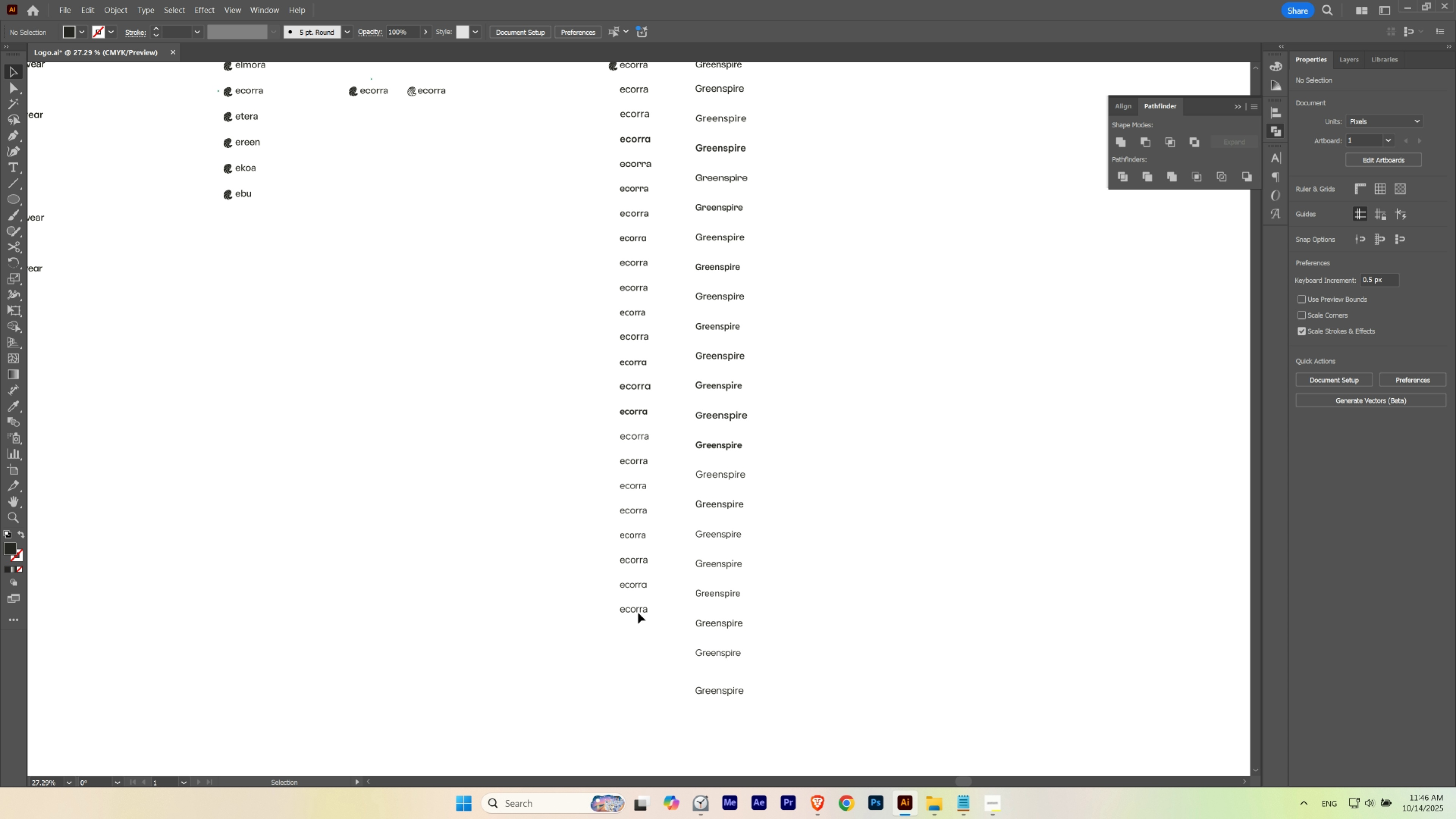 
hold_key(key=ShiftLeft, duration=1.52)
 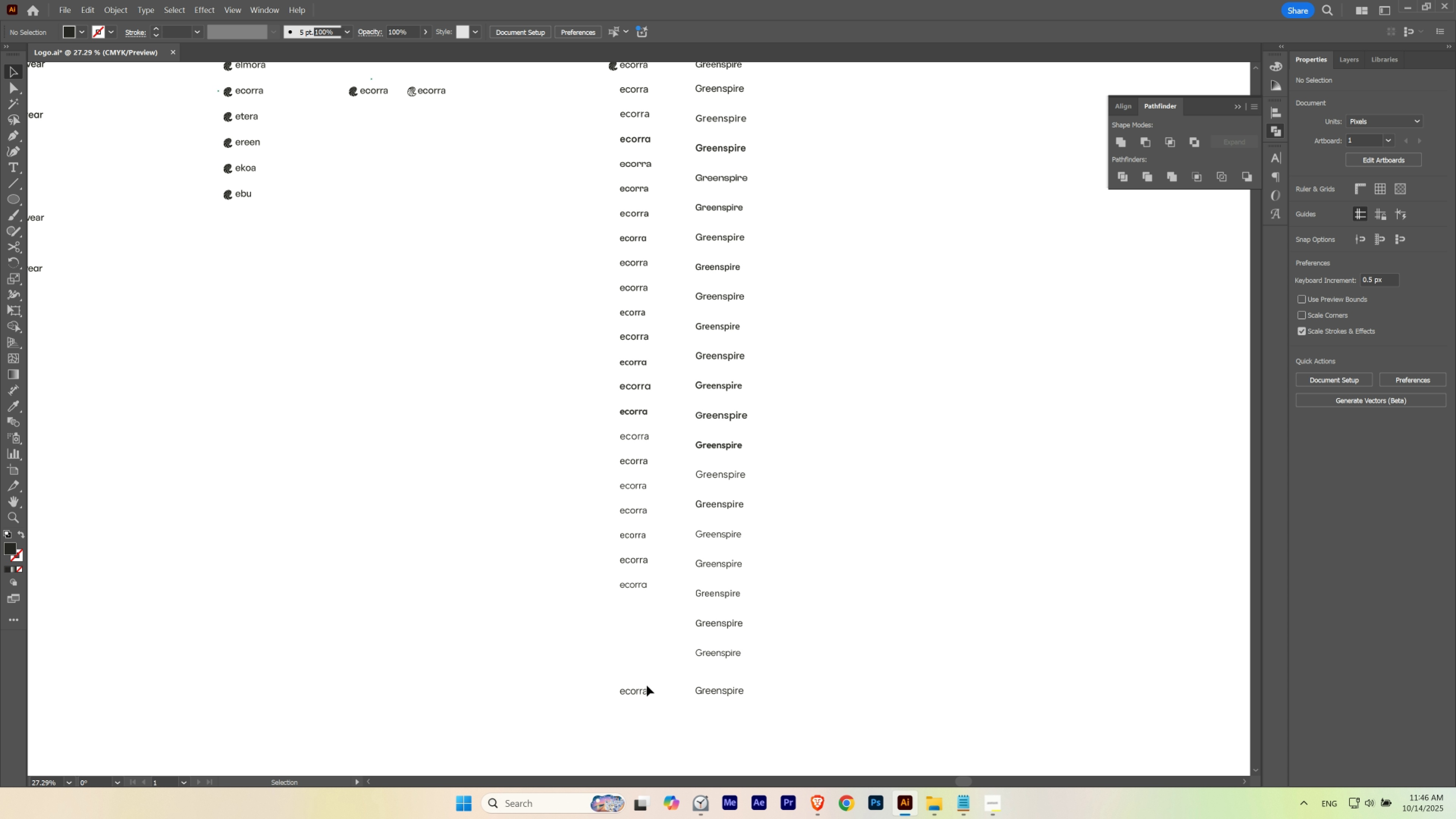 
key(Shift+ShiftLeft)
 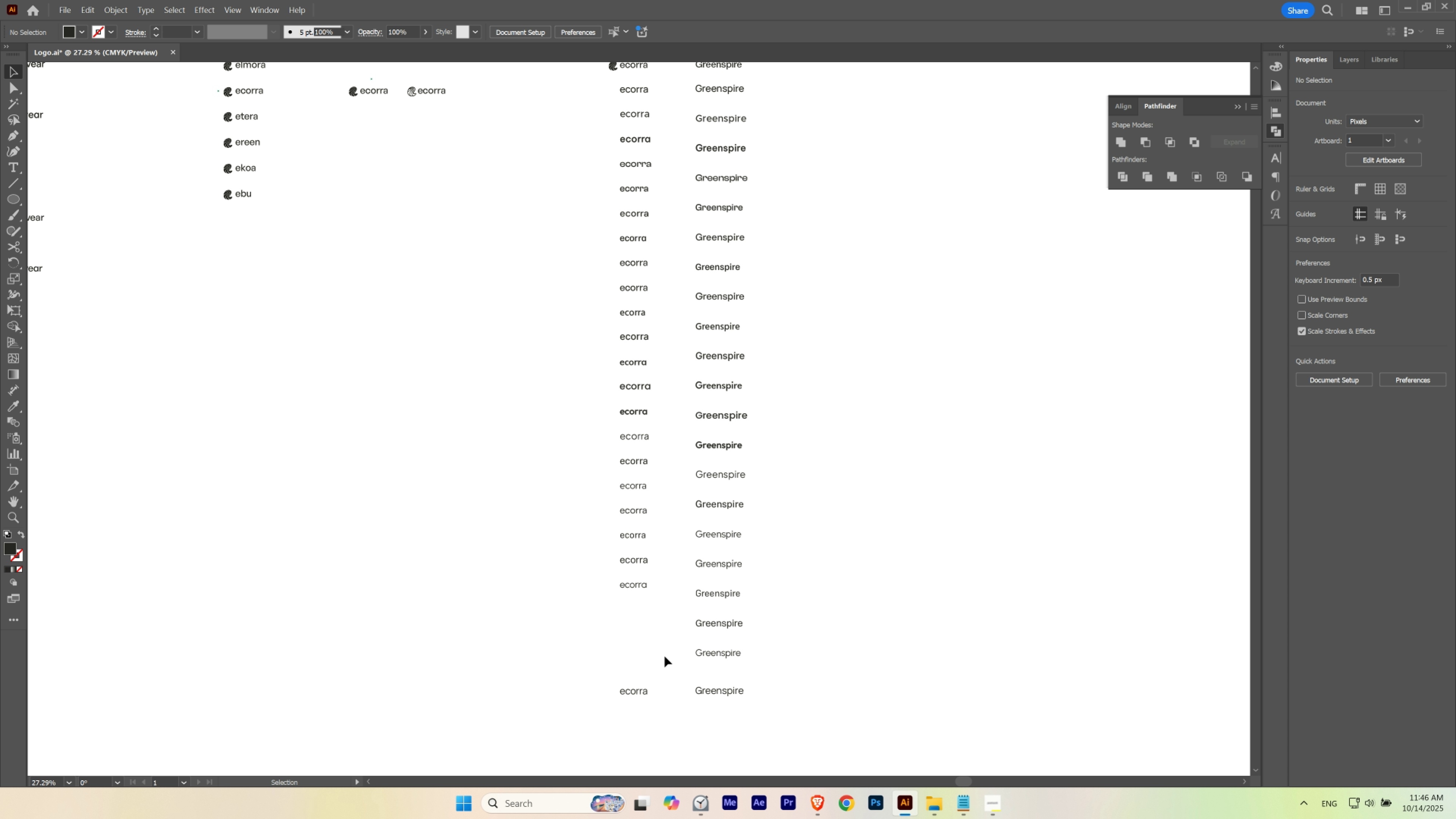 
key(Shift+ShiftLeft)
 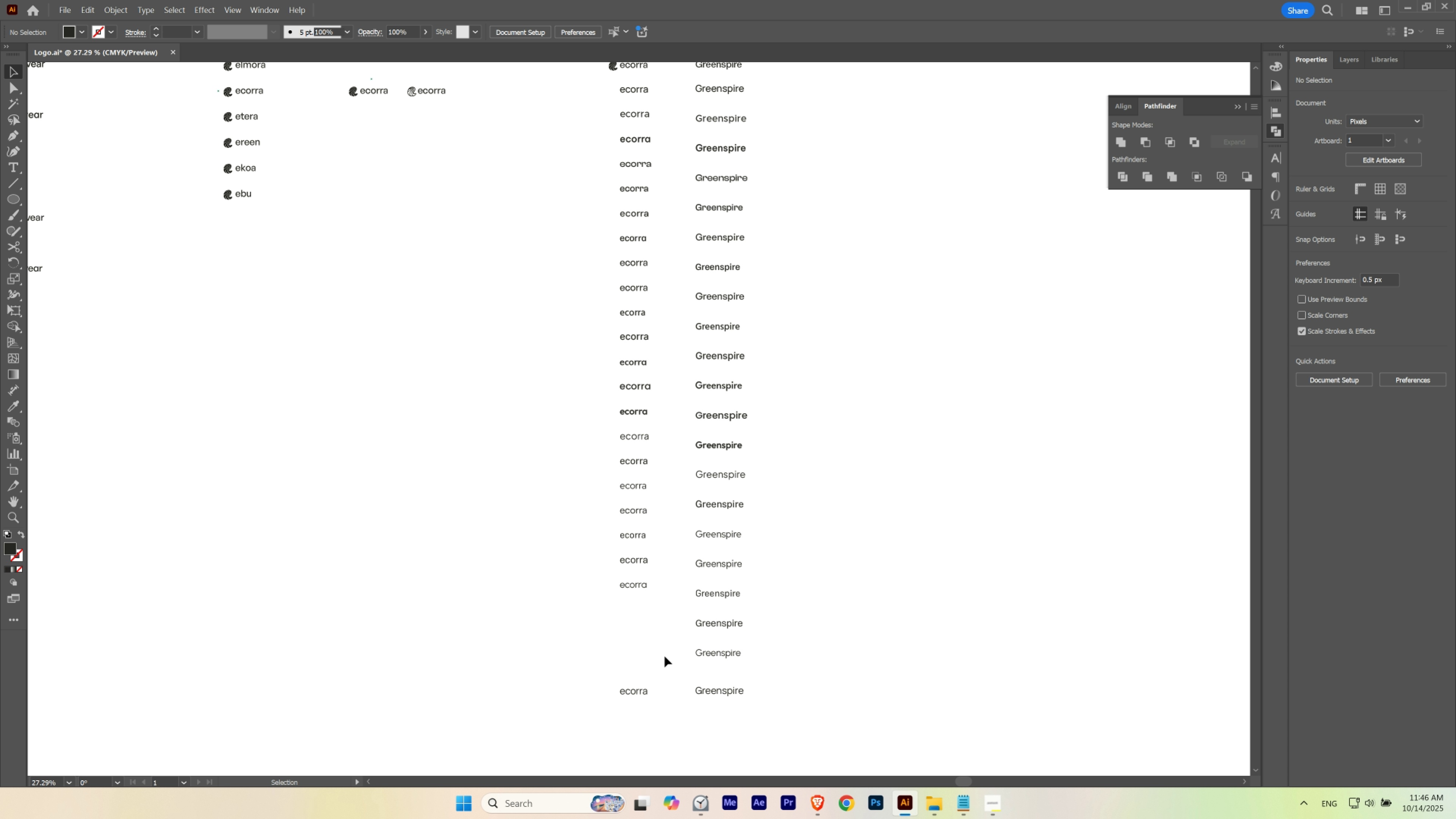 
key(Shift+ShiftLeft)
 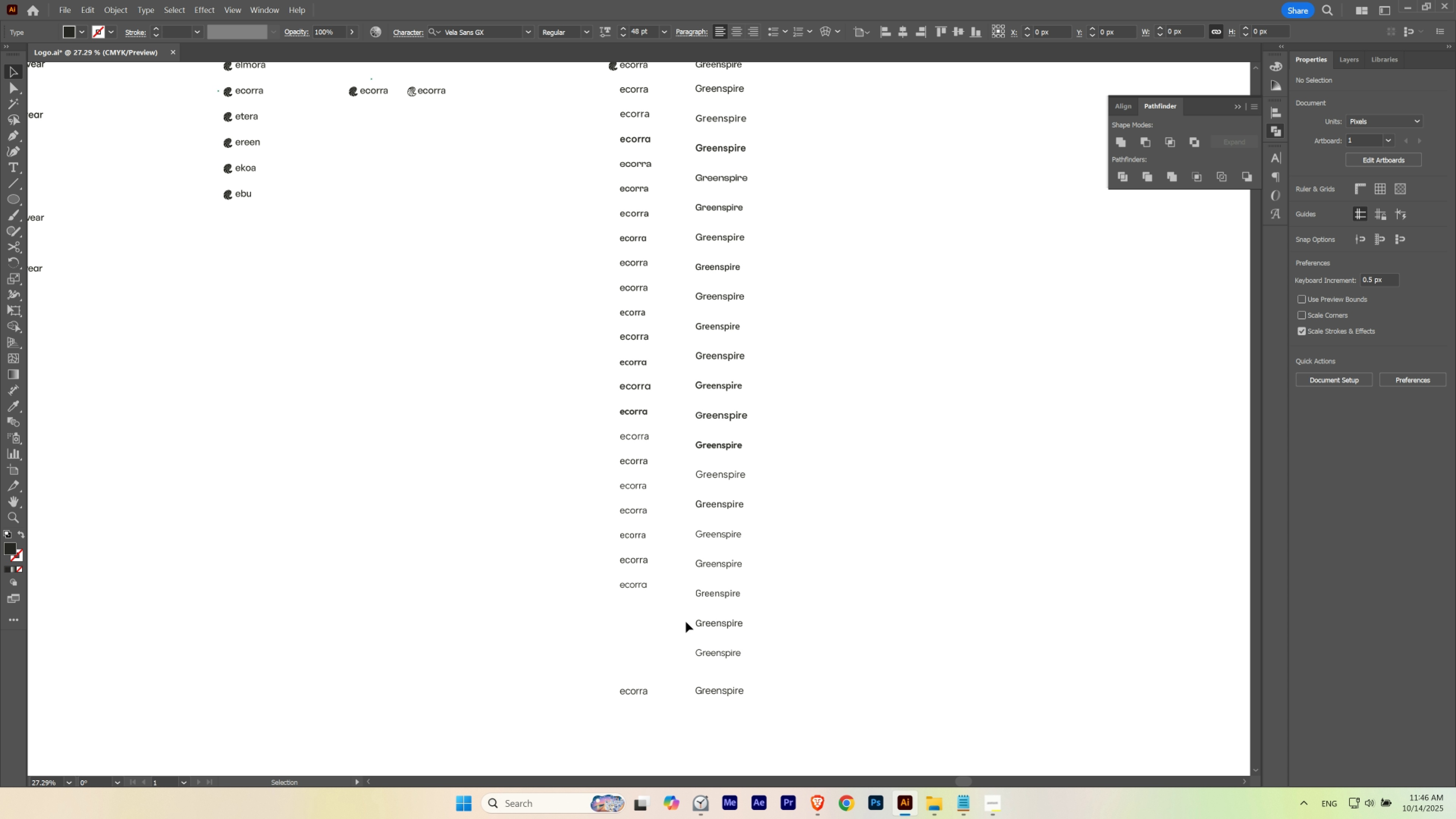 
key(Shift+ShiftLeft)
 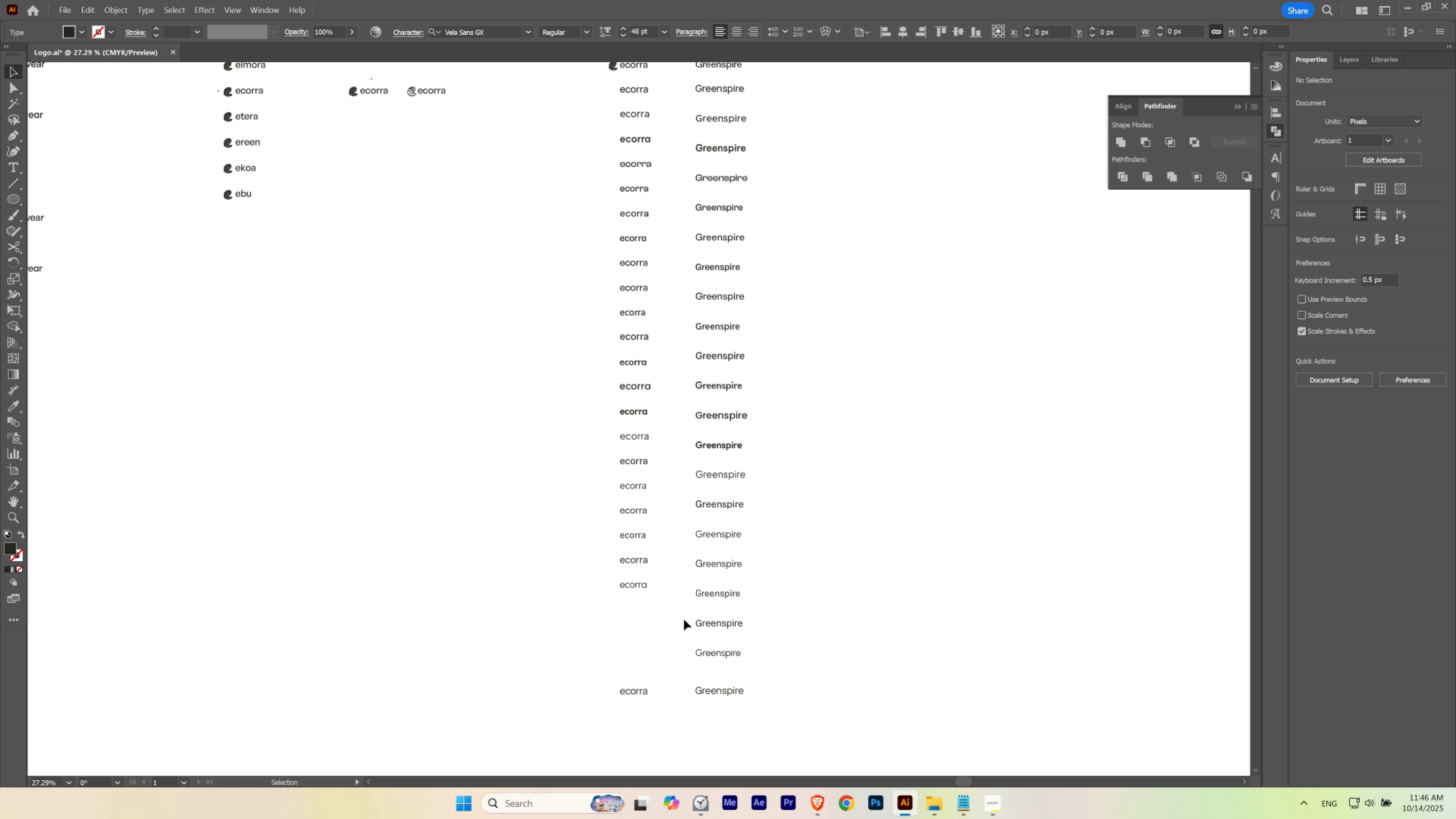 
hold_key(key=Space, duration=0.7)
 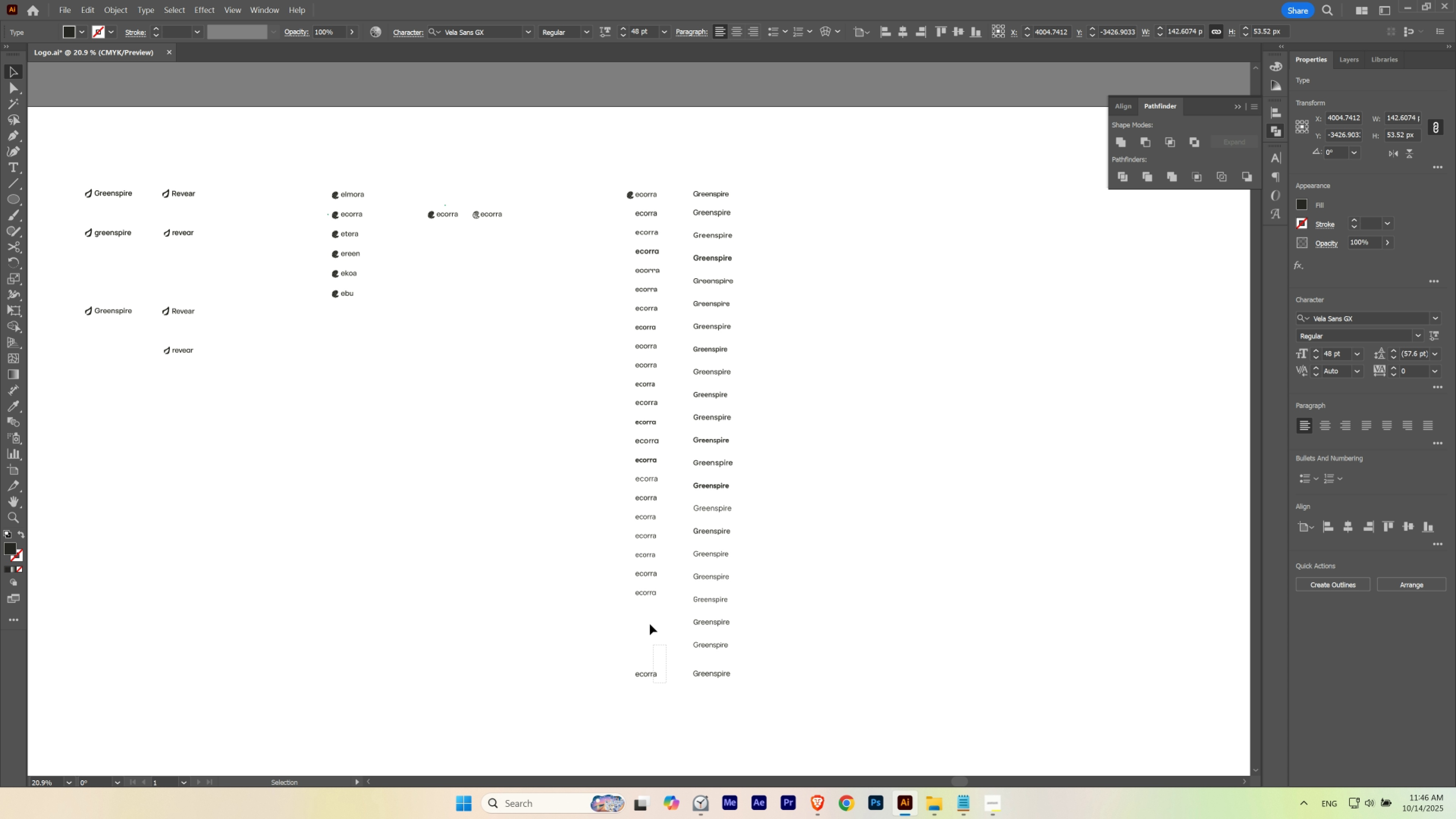 
hold_key(key=ControlLeft, duration=0.64)
 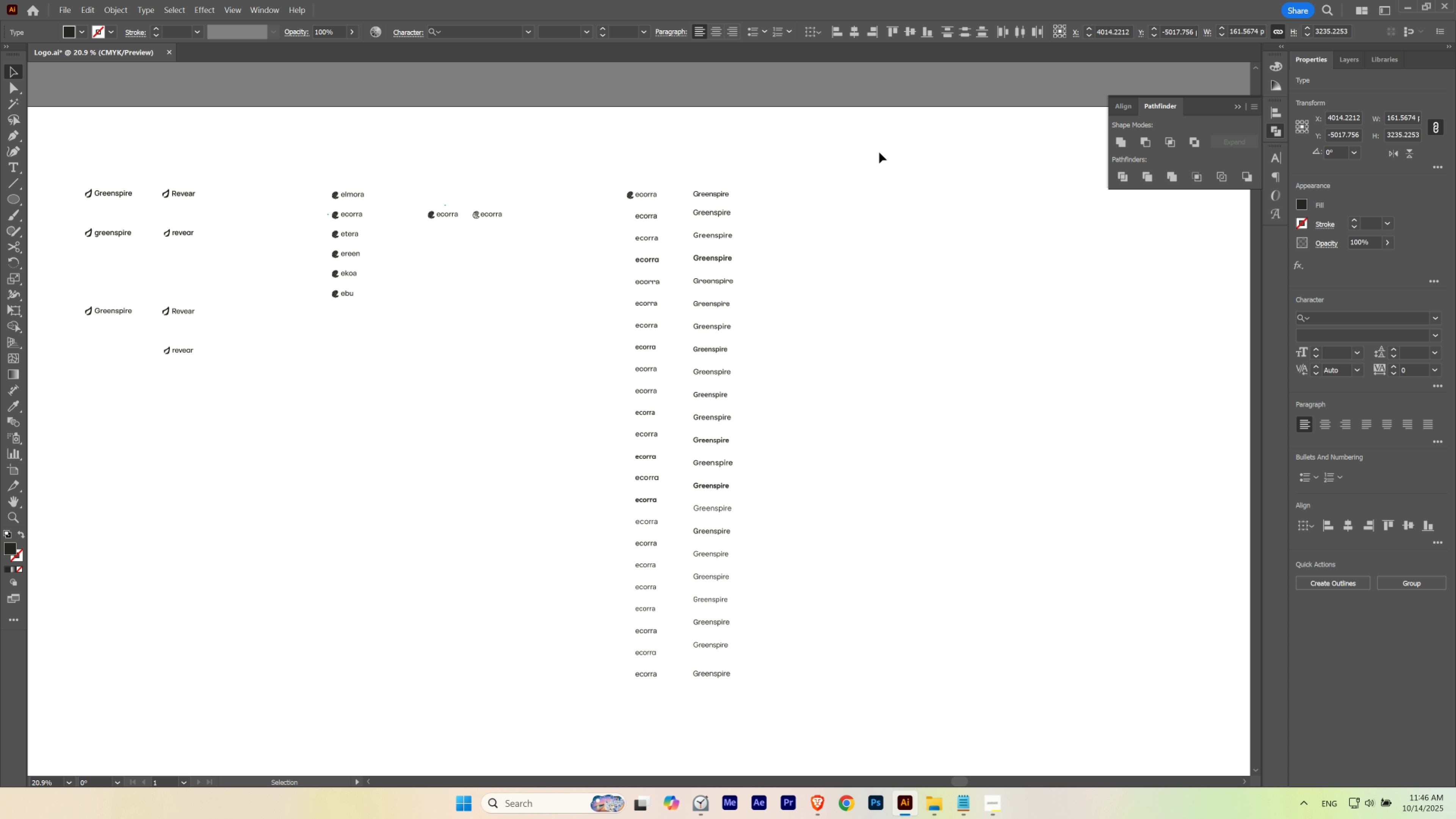 
wait(5.65)
 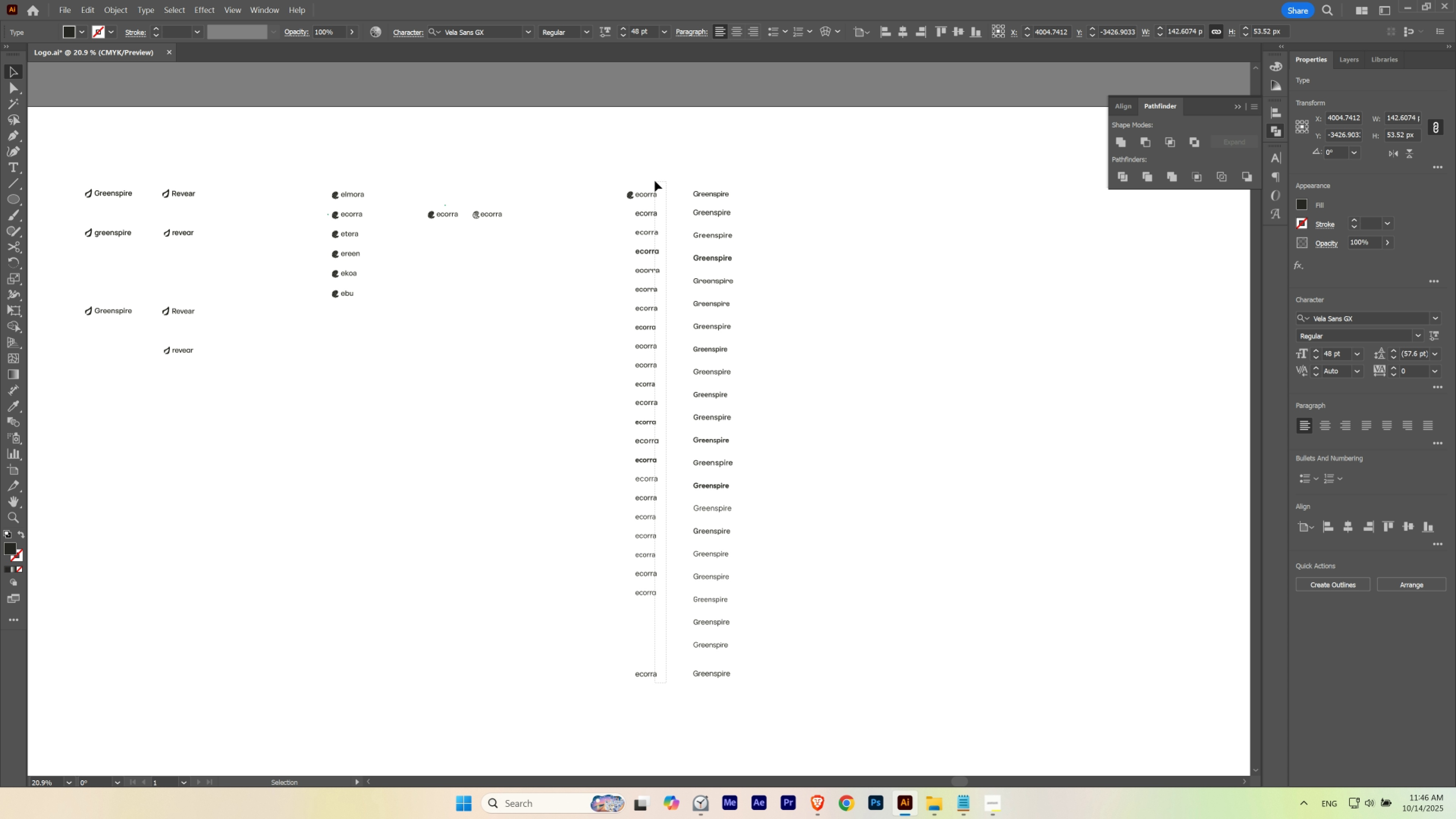 
left_click([879, 153])
 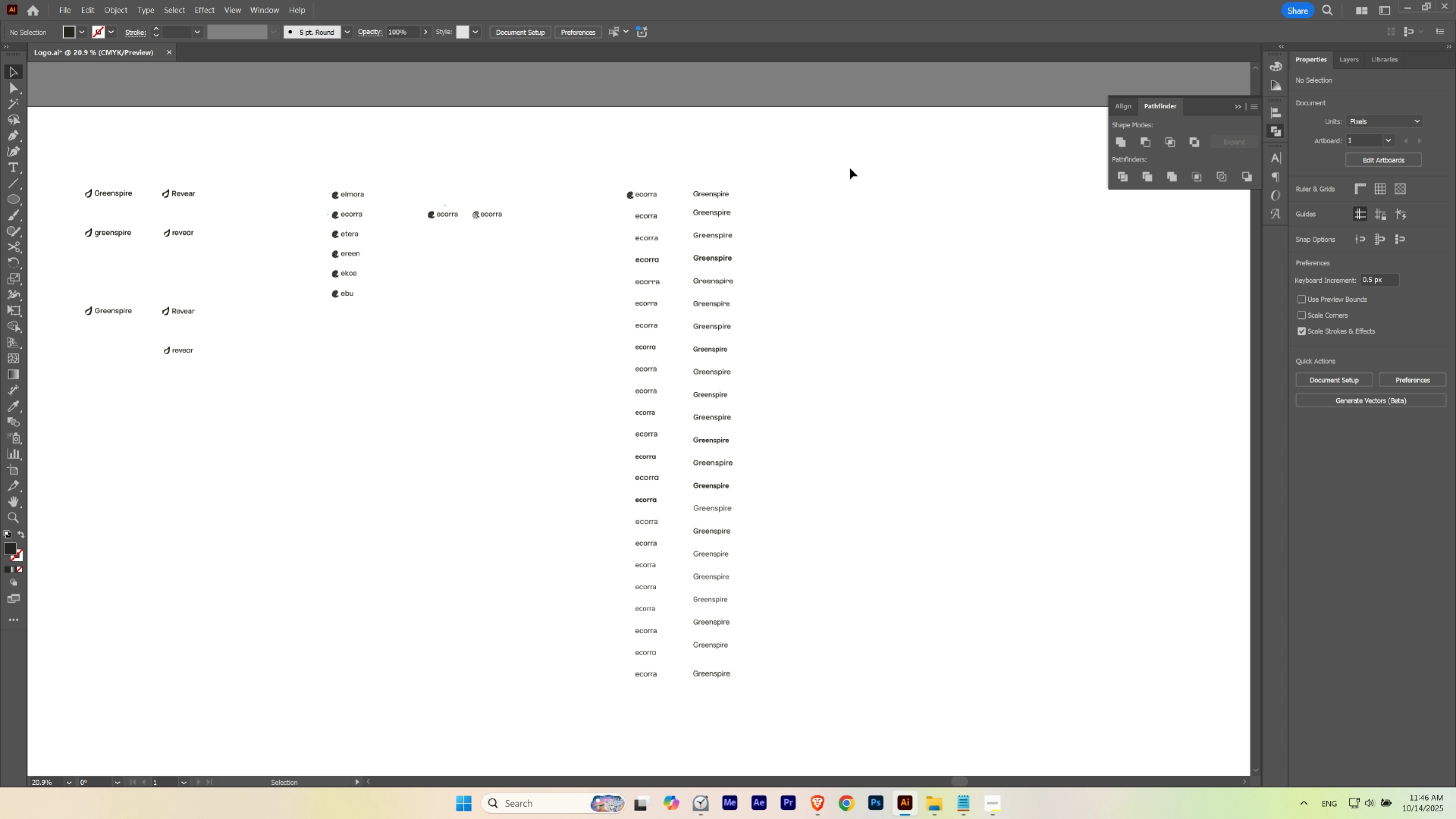 
hold_key(key=ControlLeft, duration=0.62)
 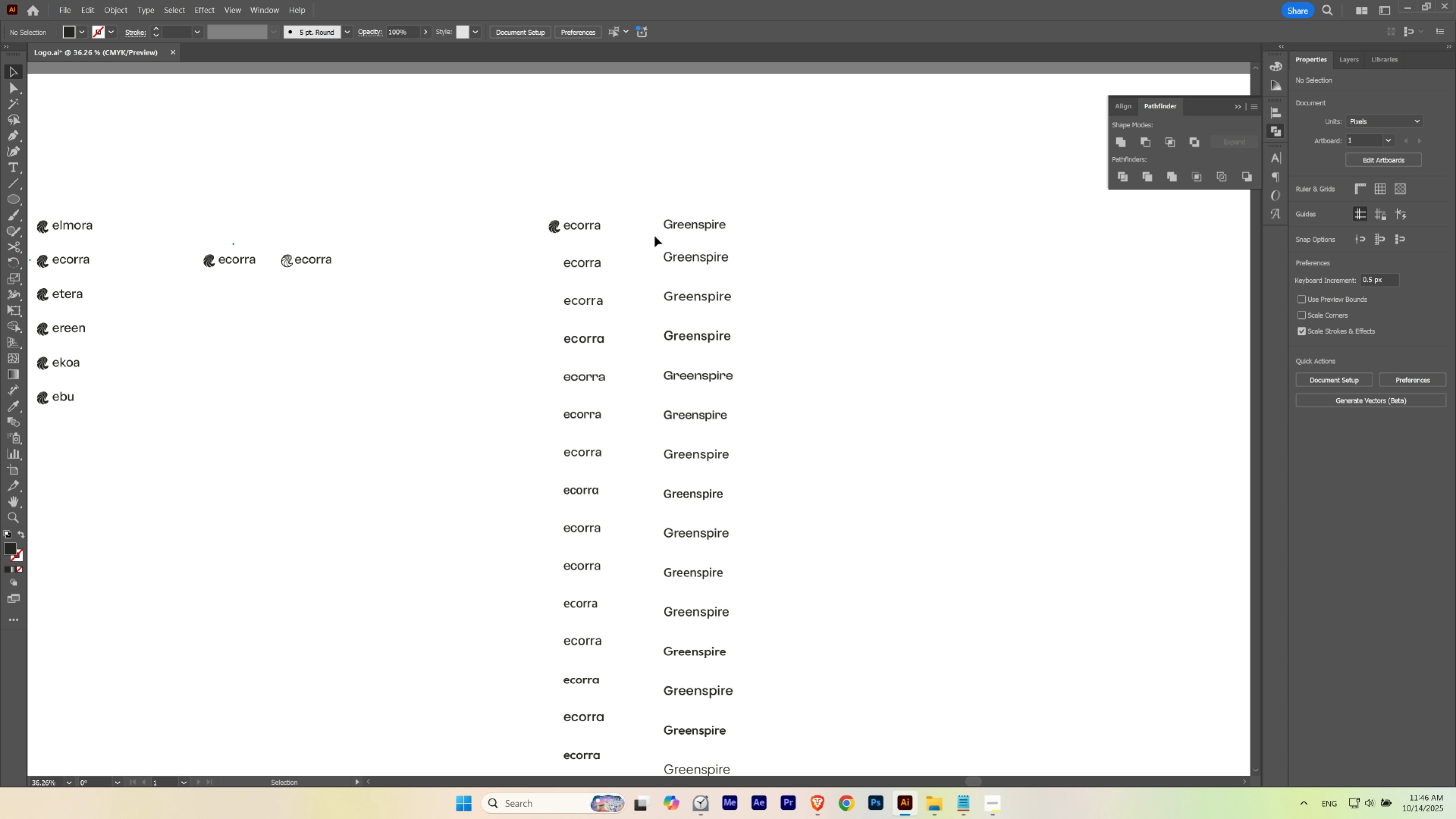 
hold_key(key=Space, duration=0.61)
 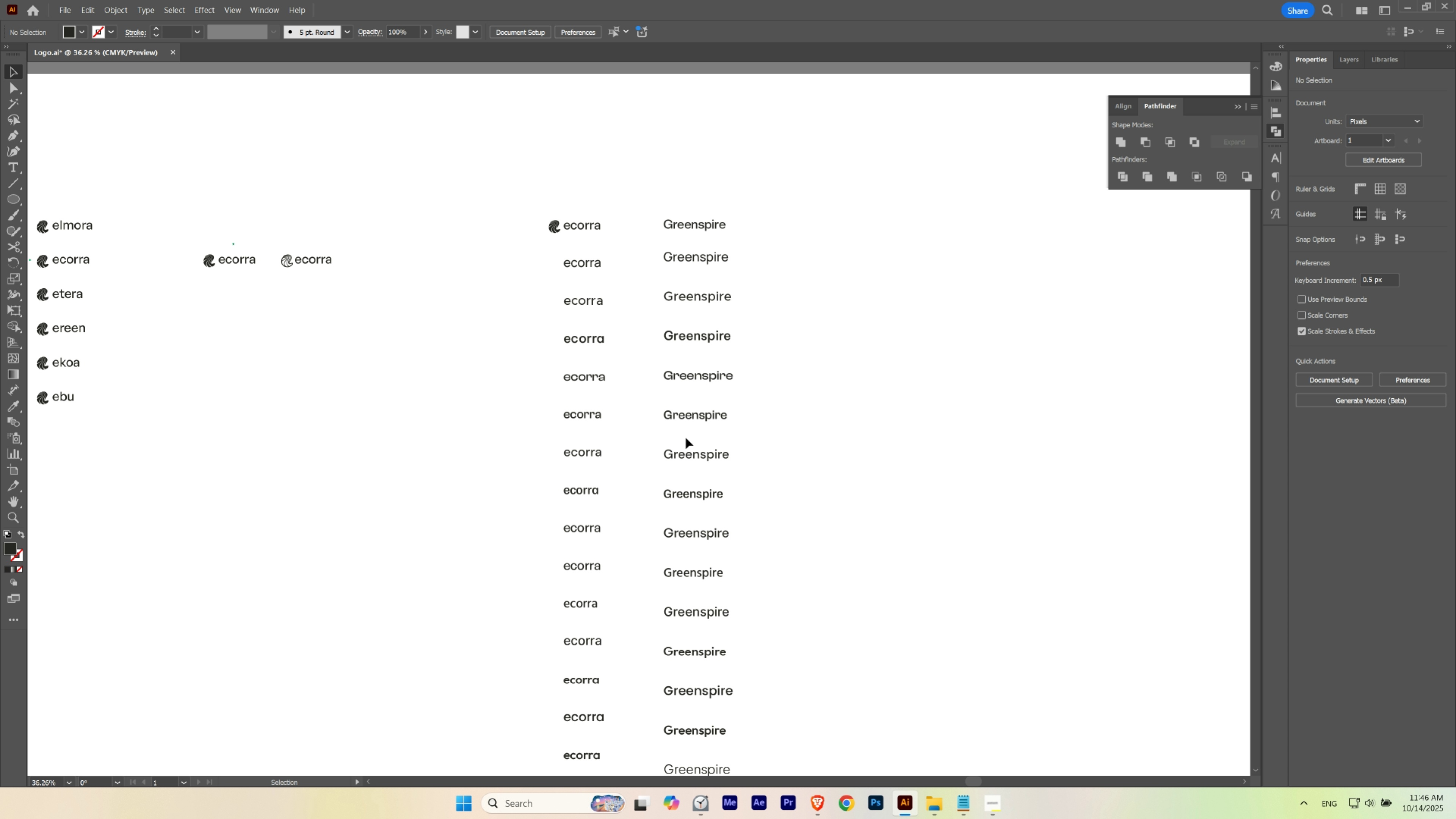 
wait(9.21)
 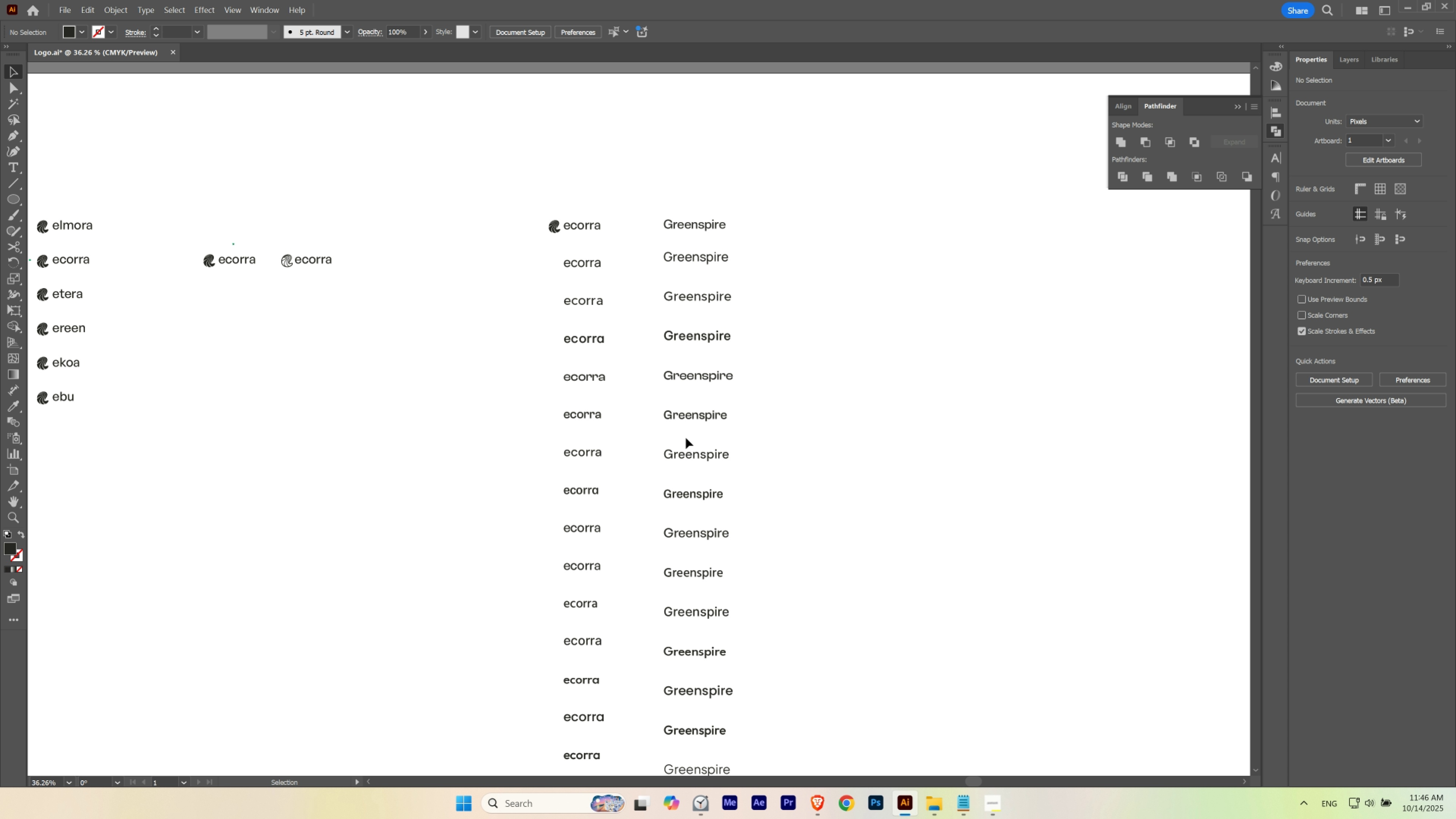 
hold_key(key=Space, duration=1.48)
 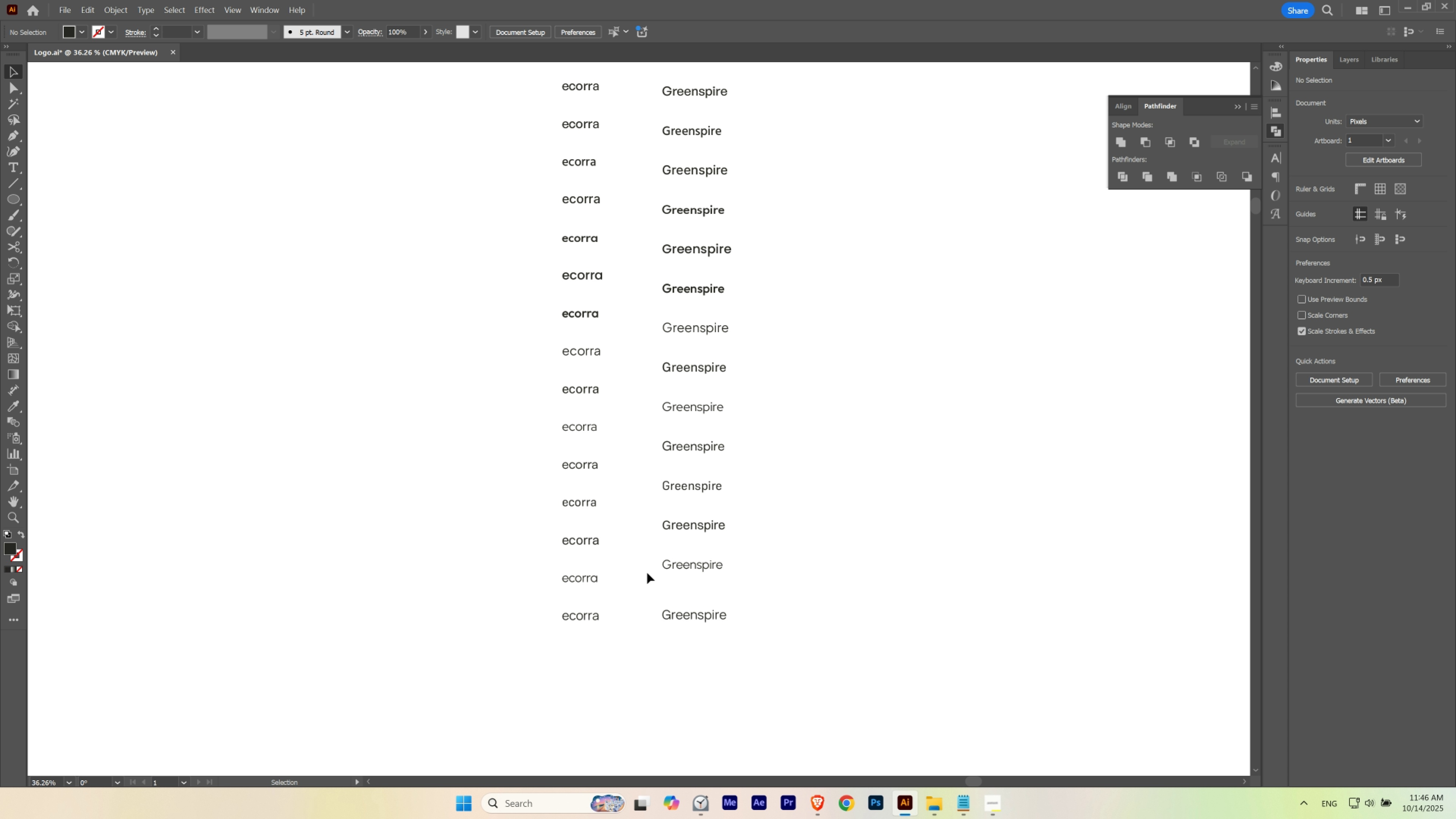 
wait(5.99)
 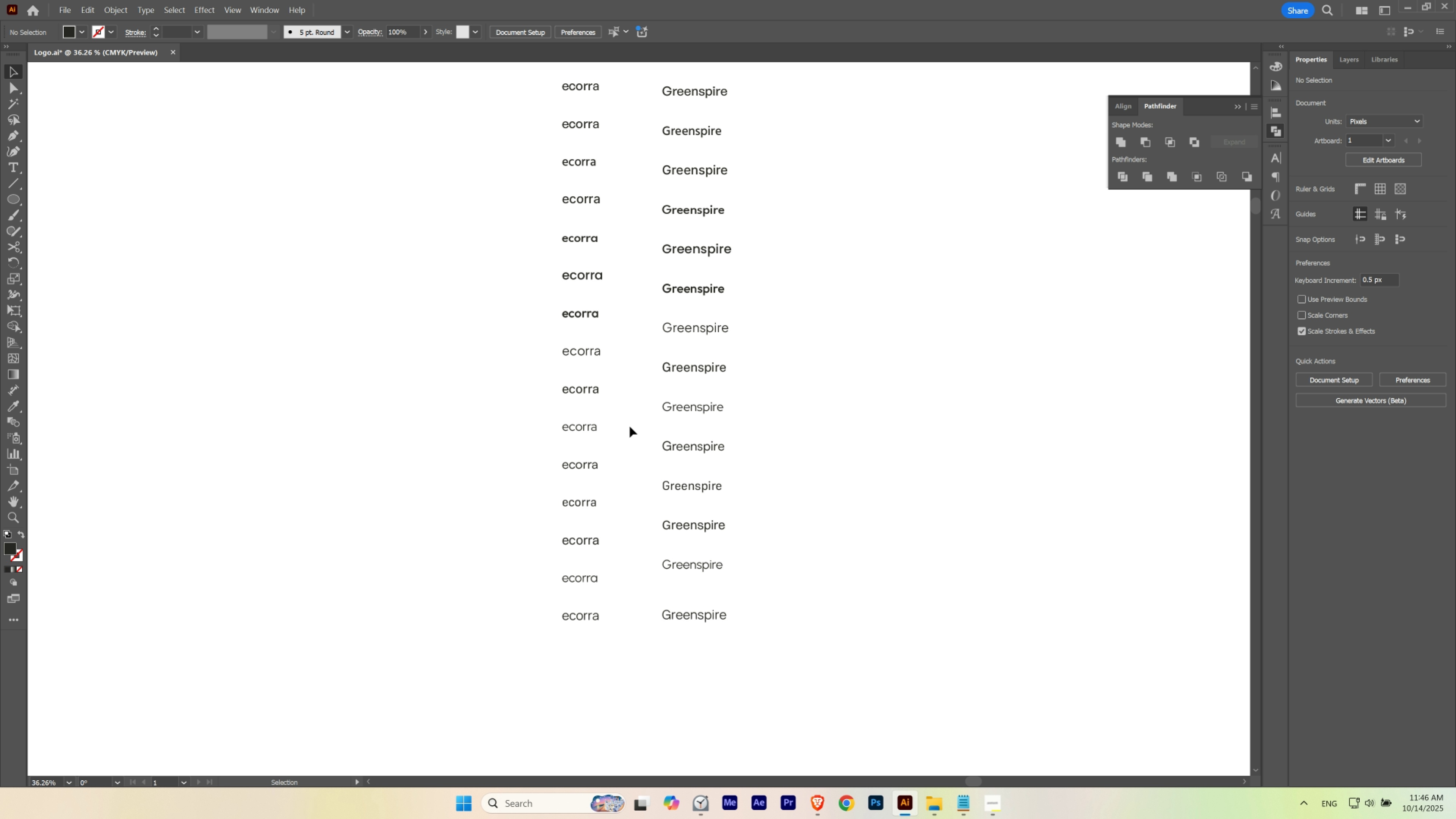 
hold_key(key=ControlLeft, duration=0.68)
 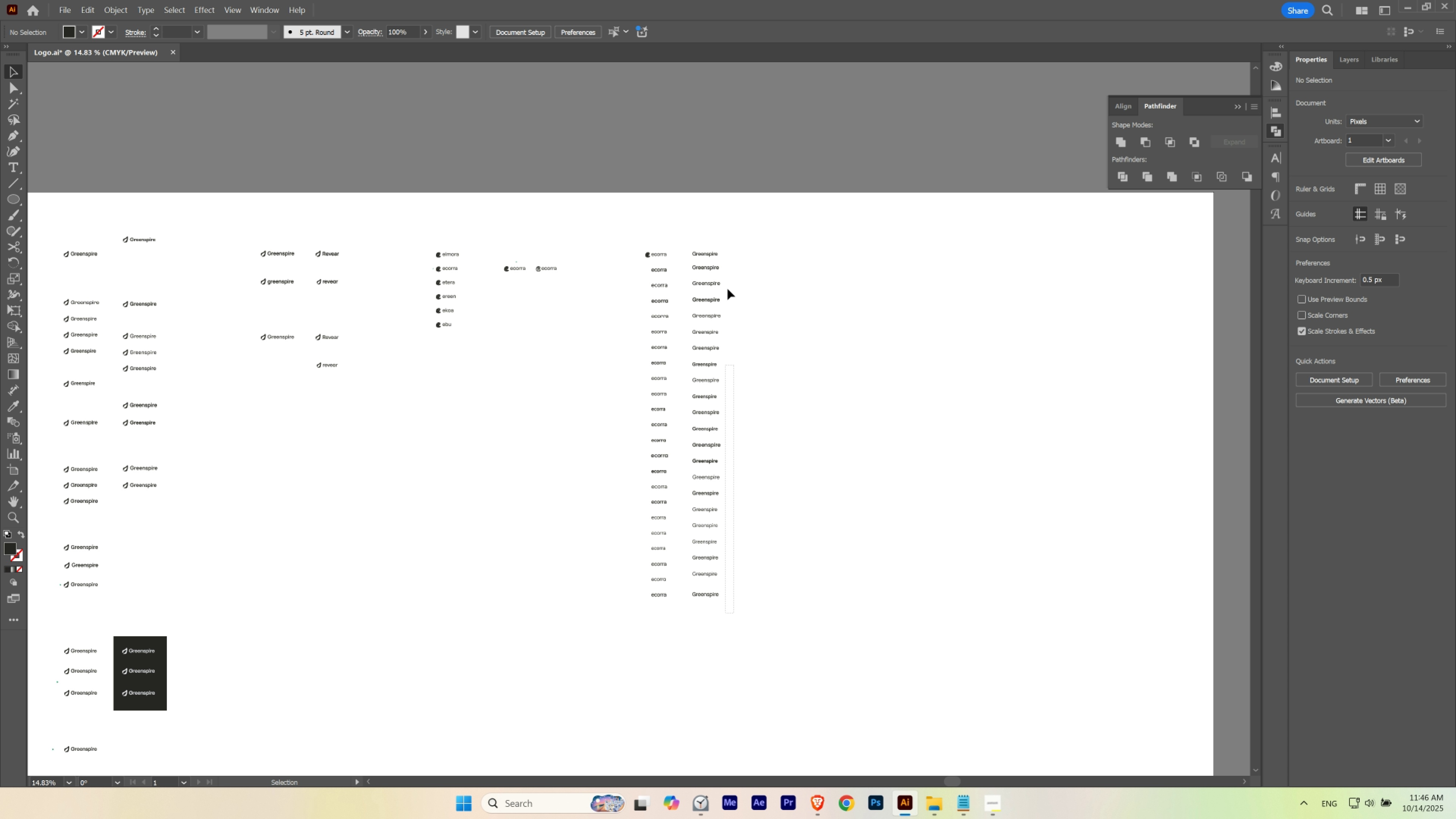 
hold_key(key=Space, duration=0.78)
 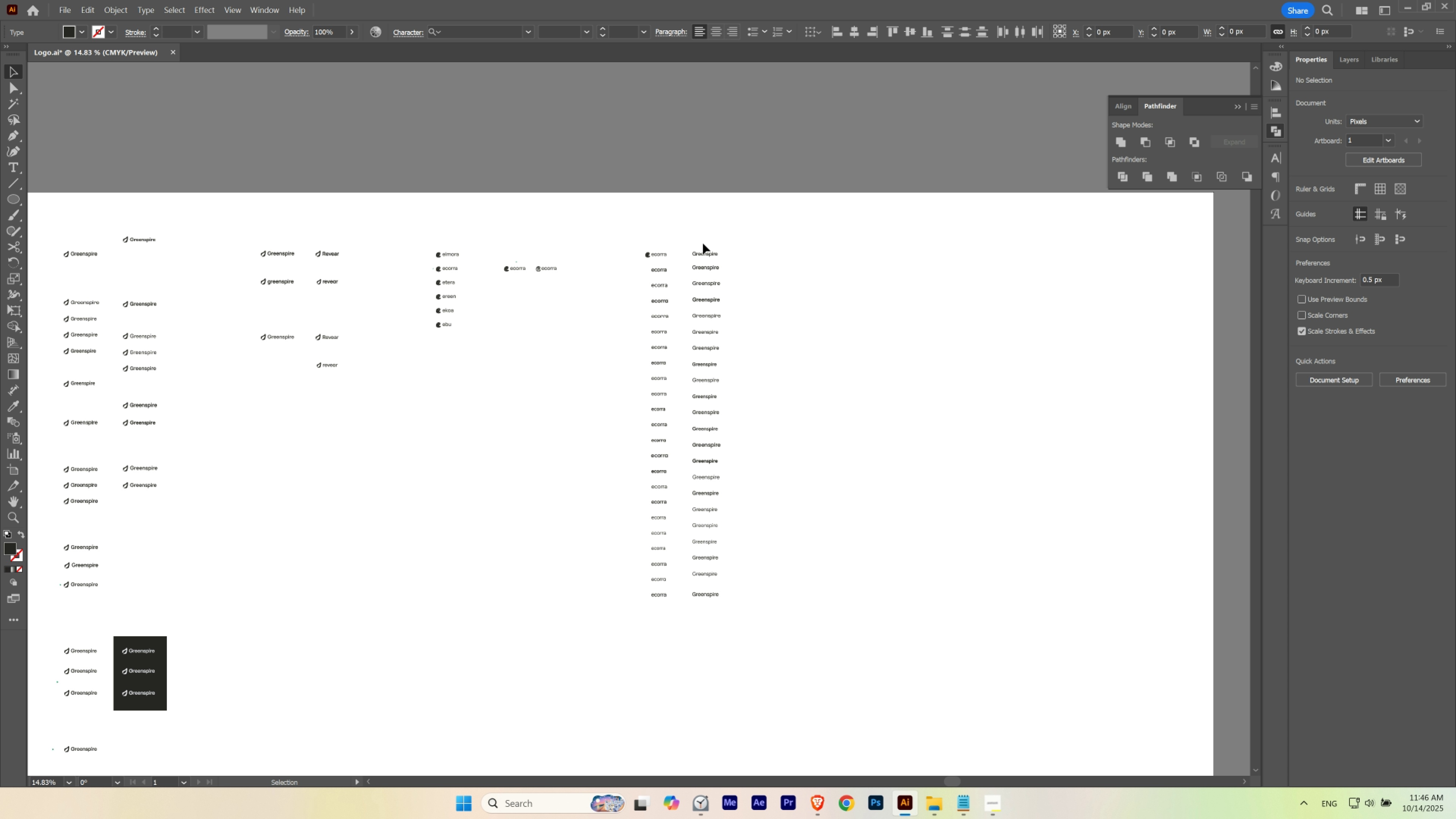 
key(Delete)
 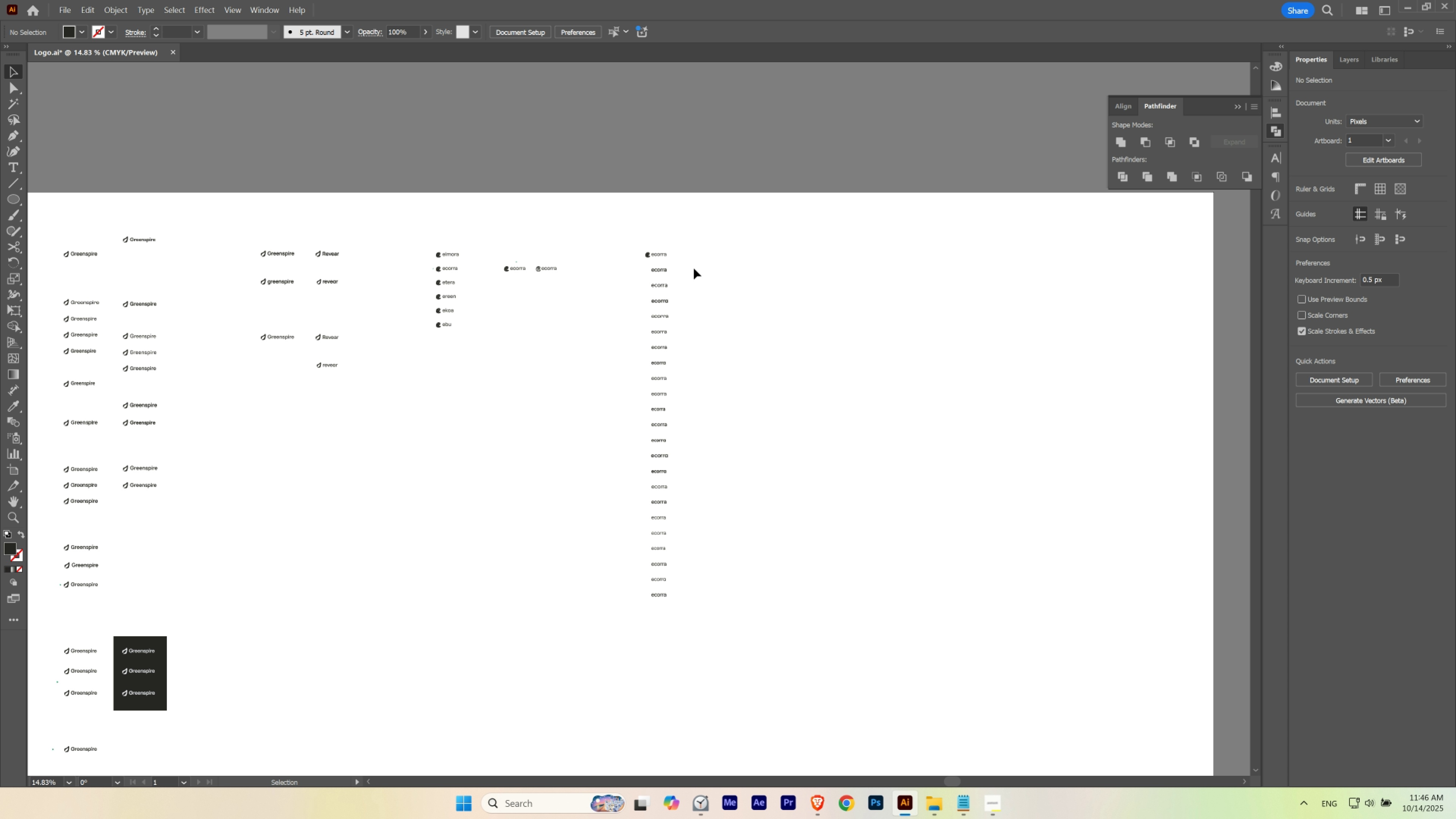 
left_click([694, 268])
 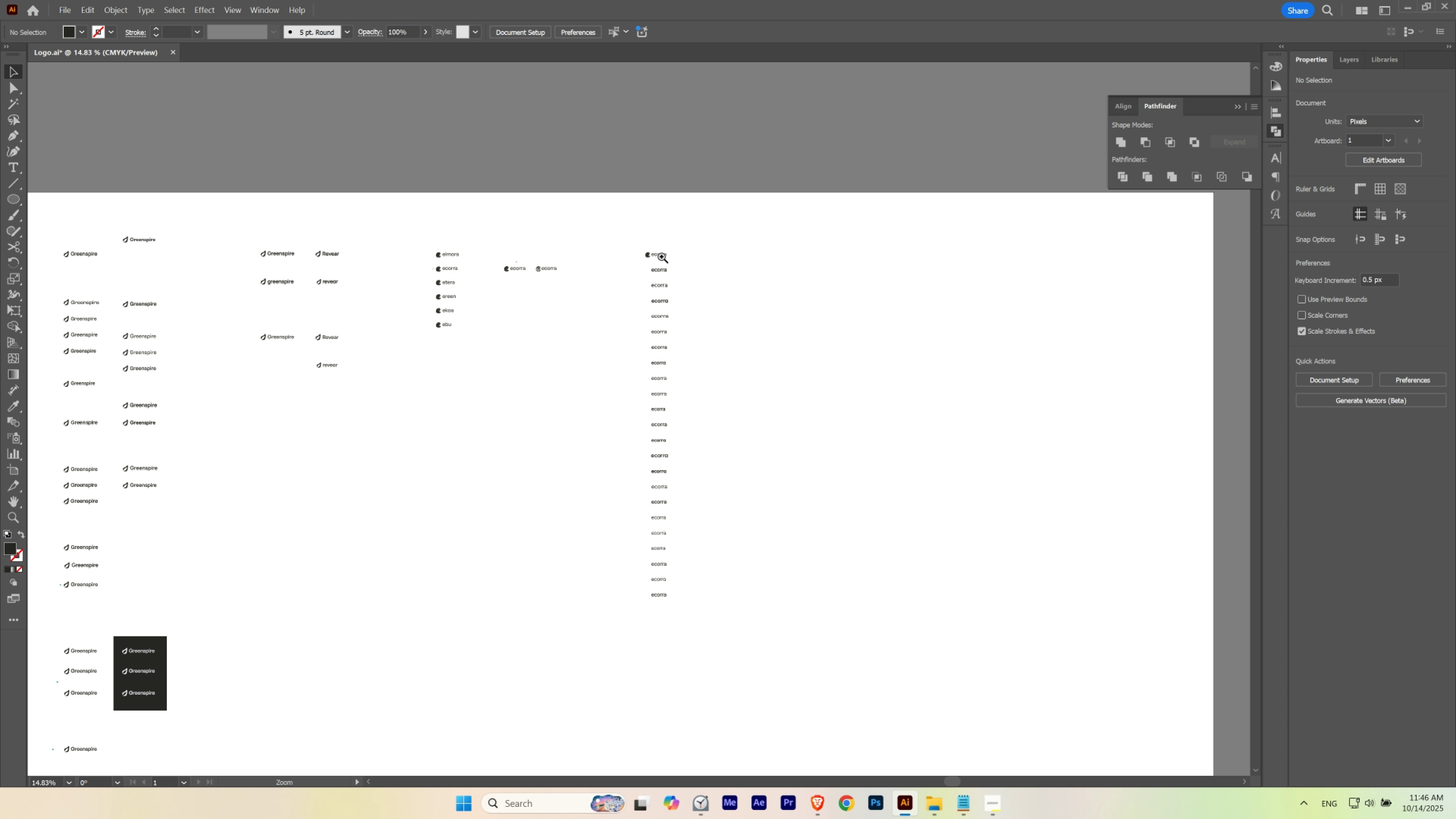 
hold_key(key=Space, duration=1.15)
 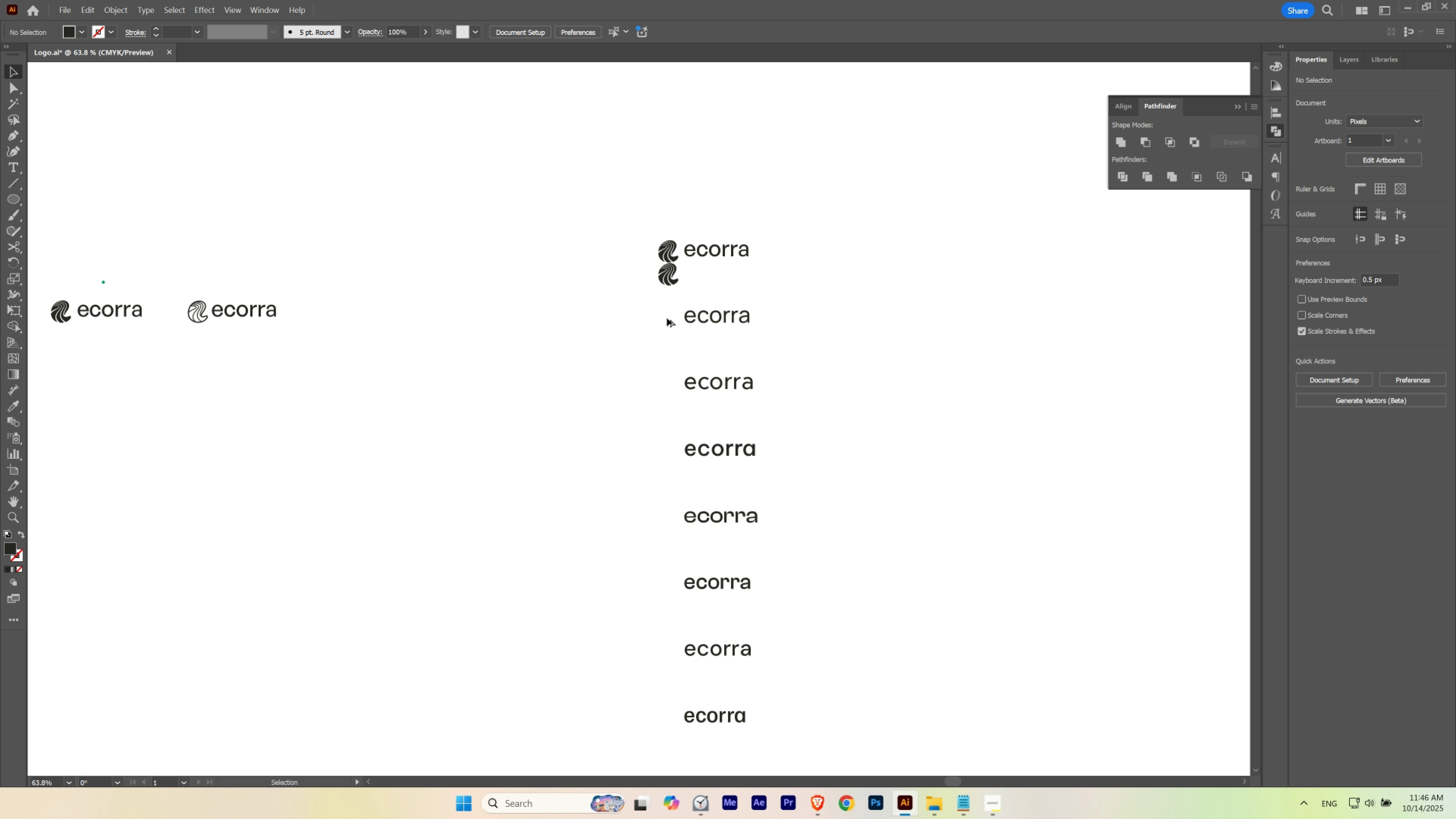 
hold_key(key=ControlLeft, duration=0.62)
 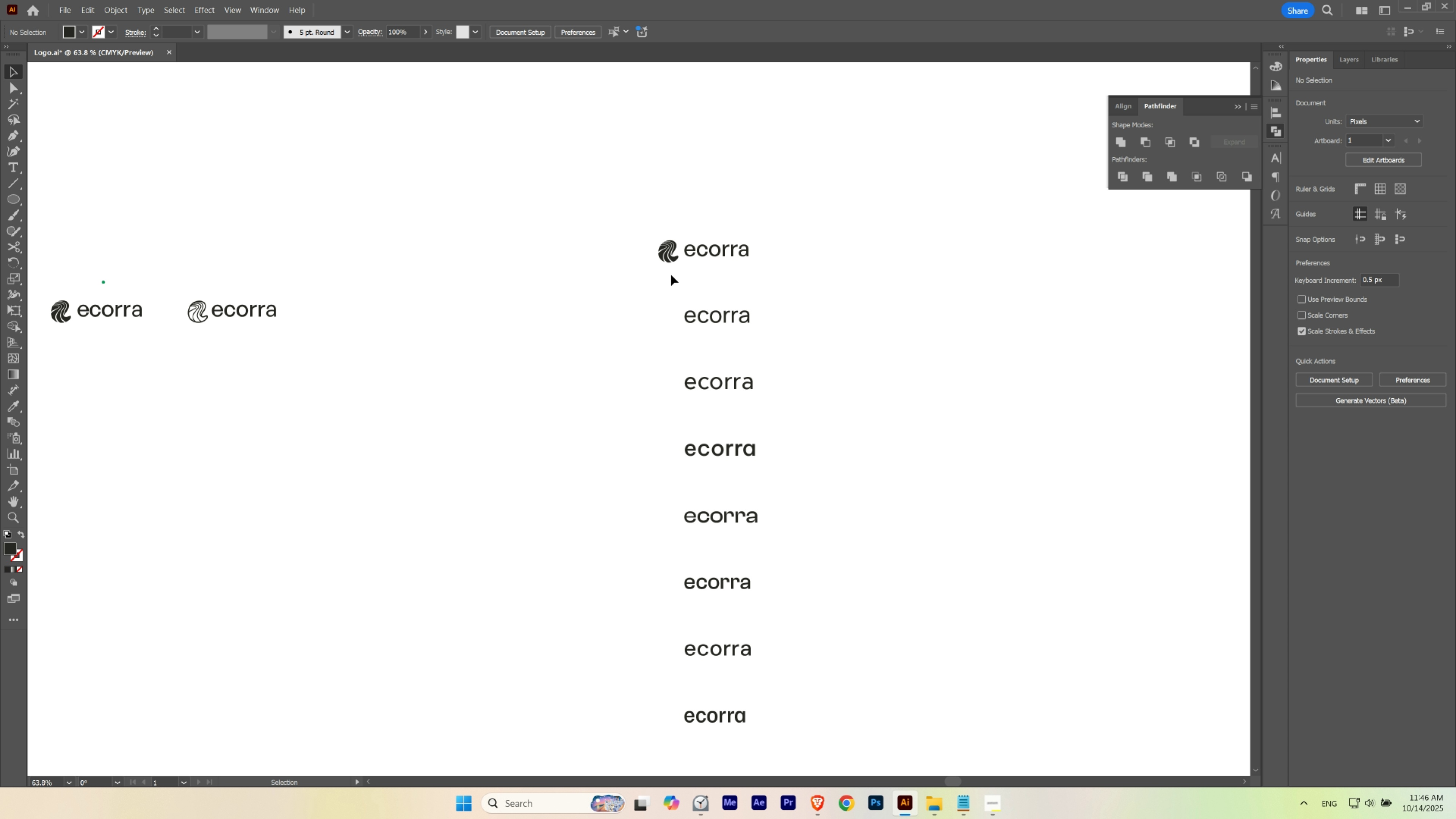 
hold_key(key=AltLeft, duration=3.12)
 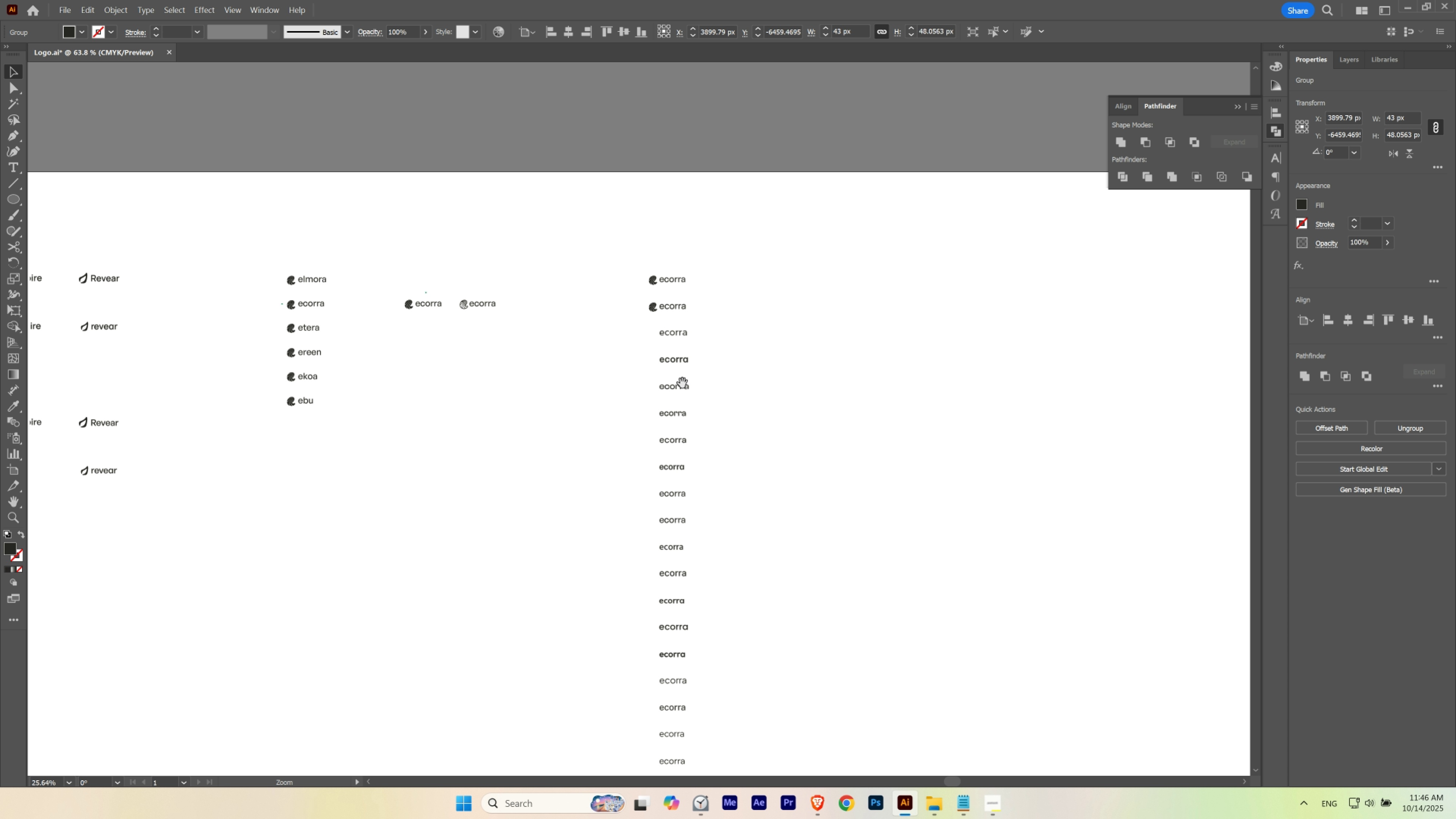 
hold_key(key=ShiftLeft, duration=1.53)
 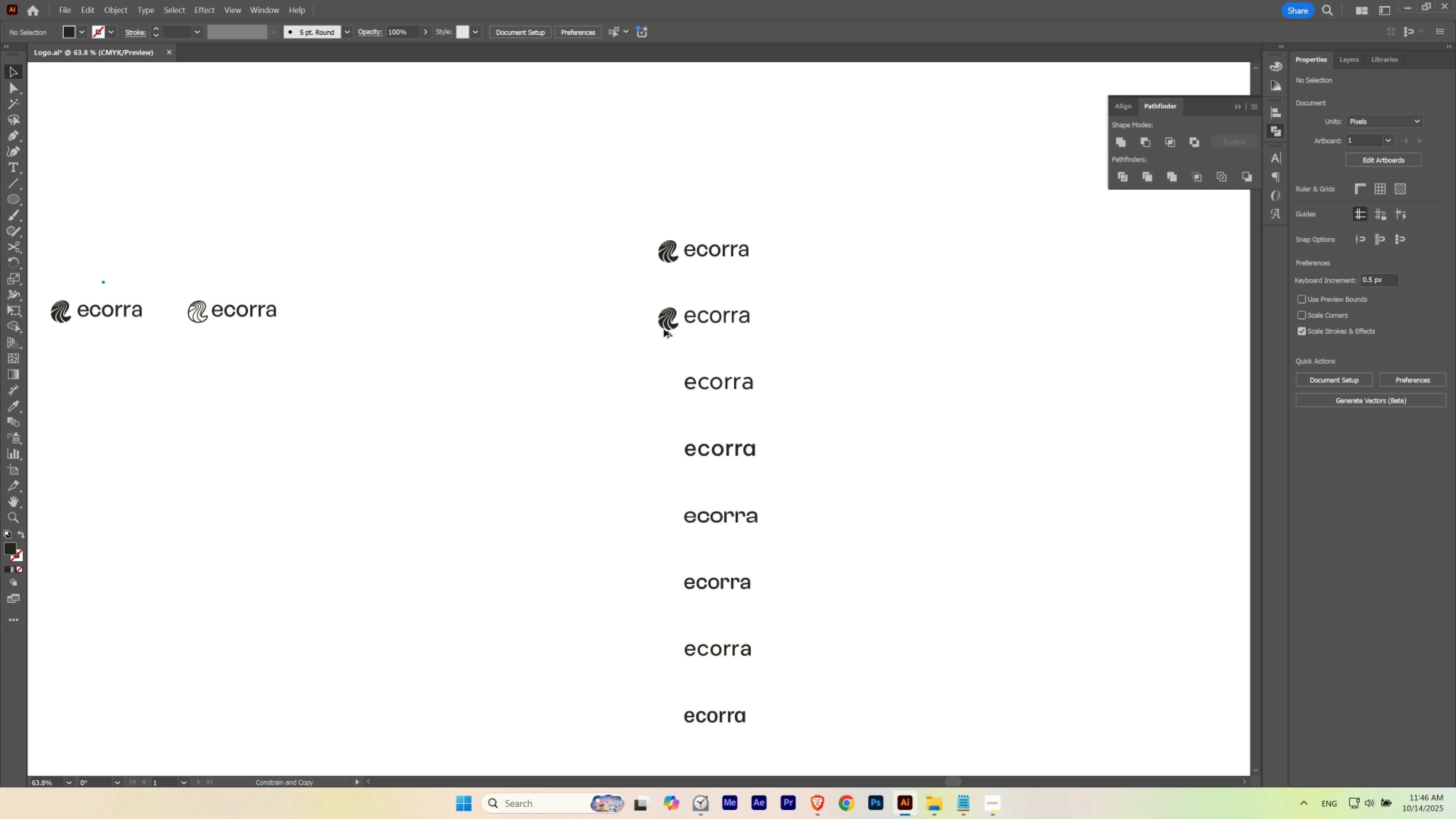 
hold_key(key=ShiftLeft, duration=1.31)
 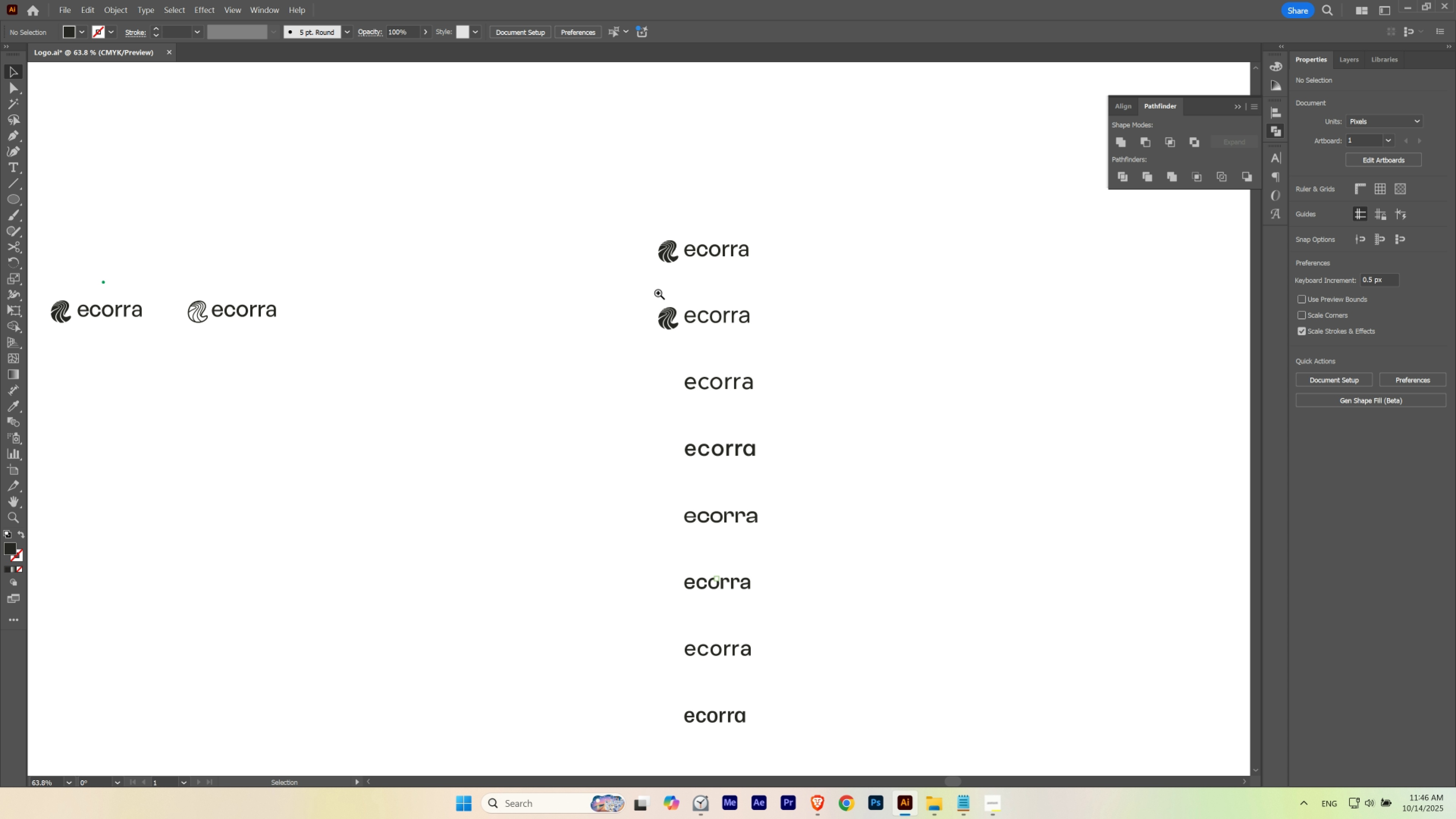 
hold_key(key=ControlLeft, duration=0.41)
 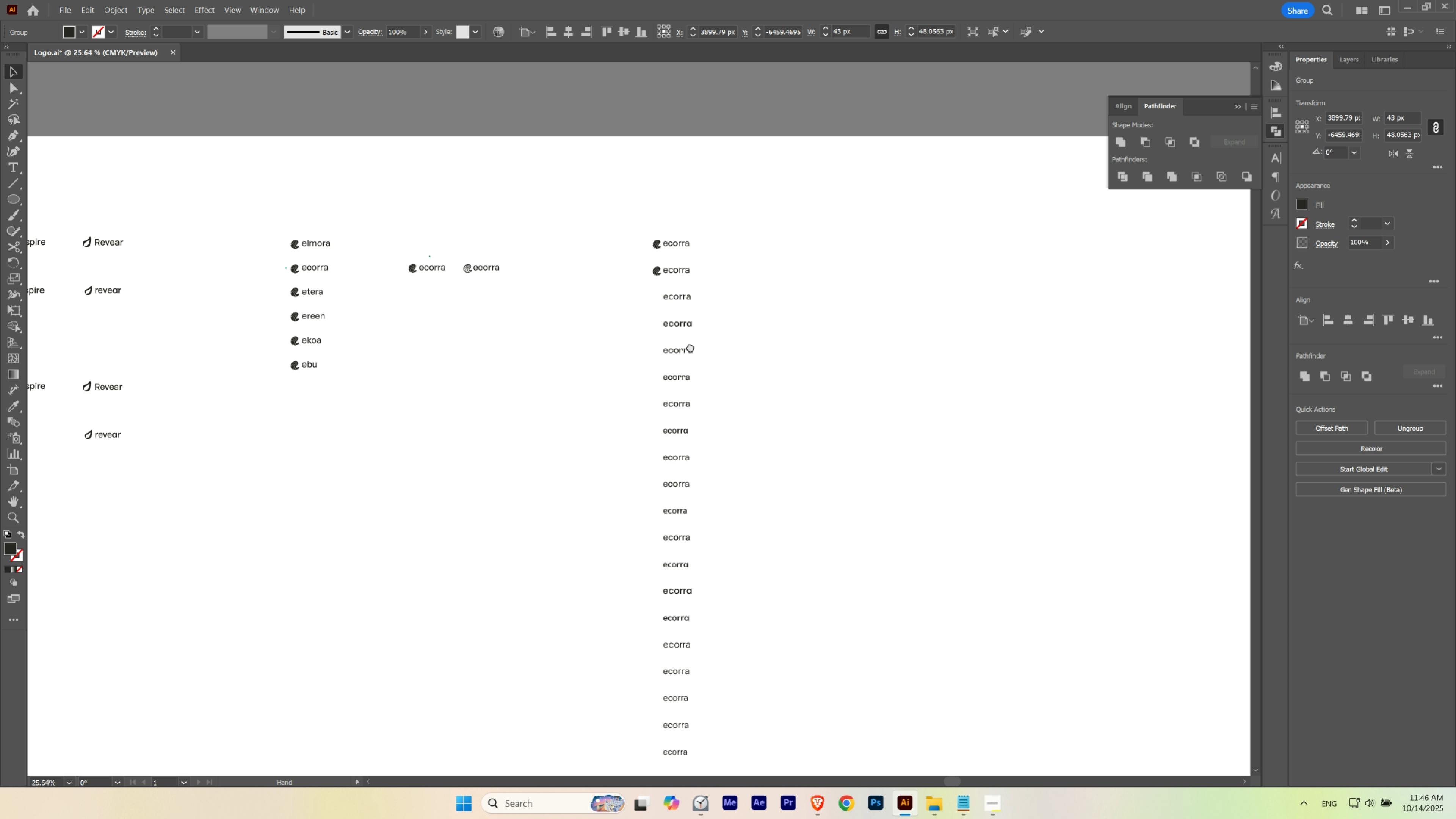 
hold_key(key=Space, duration=1.42)
 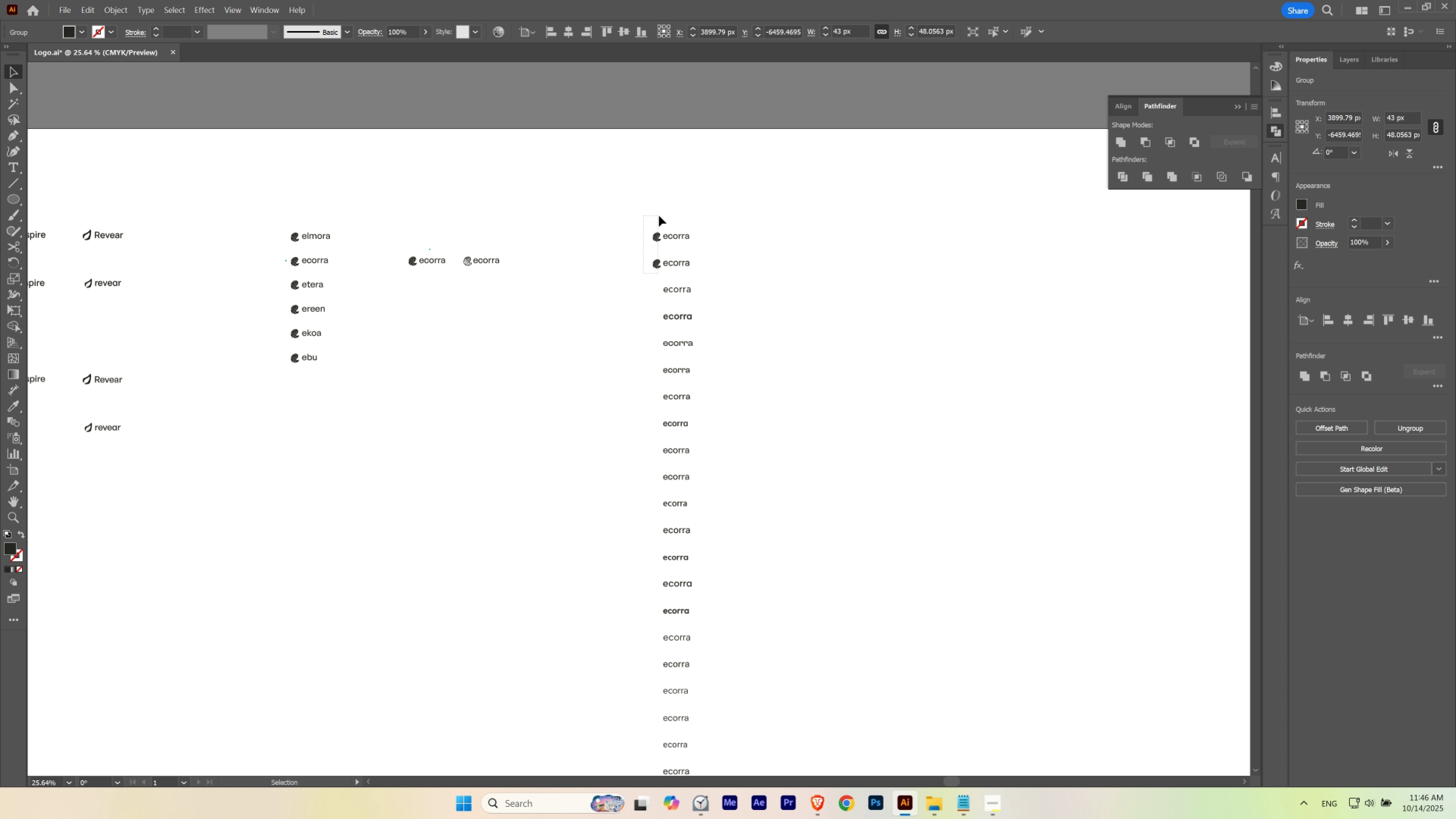 
hold_key(key=Space, duration=0.73)
 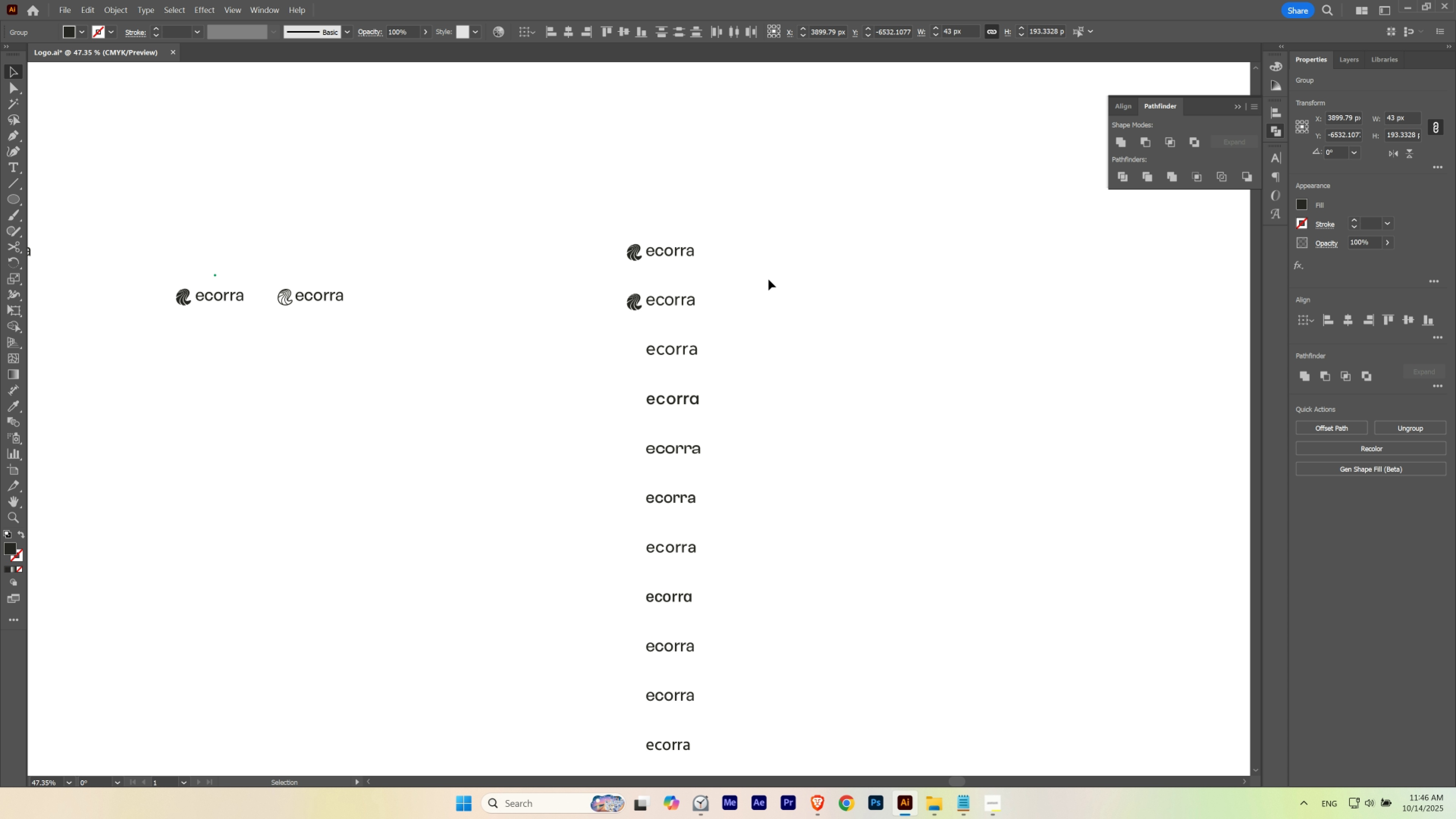 
hold_key(key=ControlLeft, duration=0.6)
 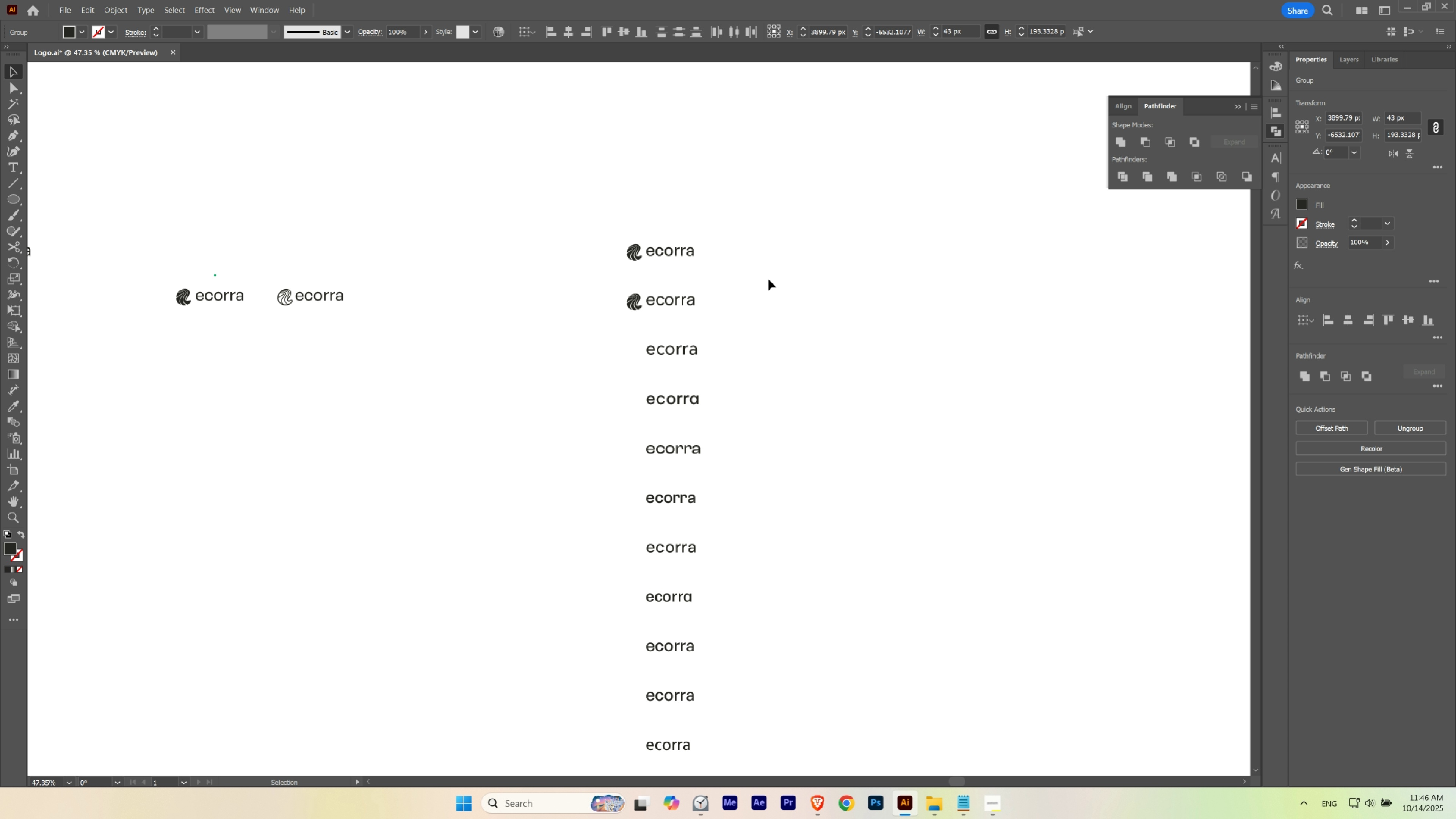 
key(V)
 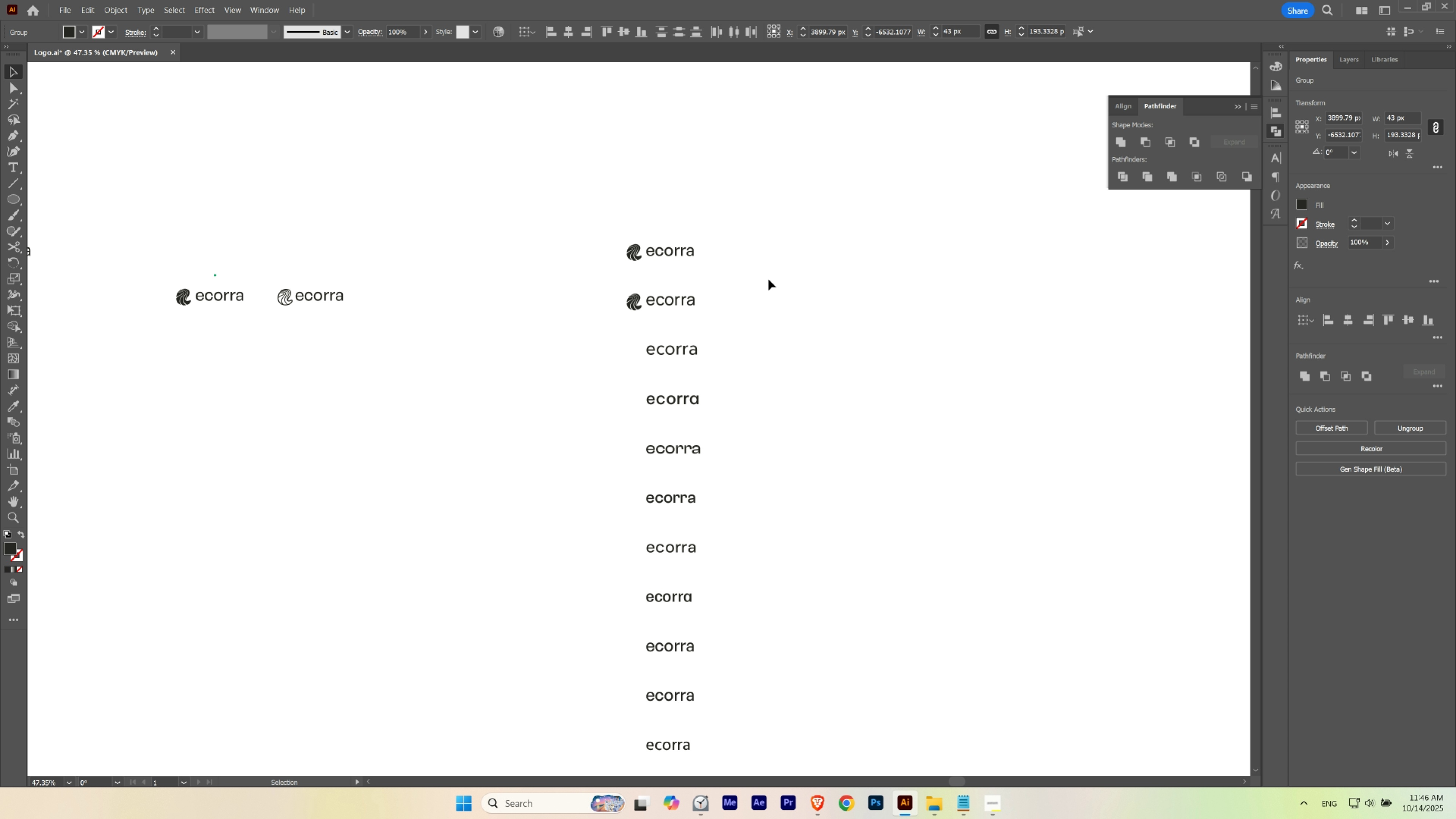 
key(ArrowLeft)
 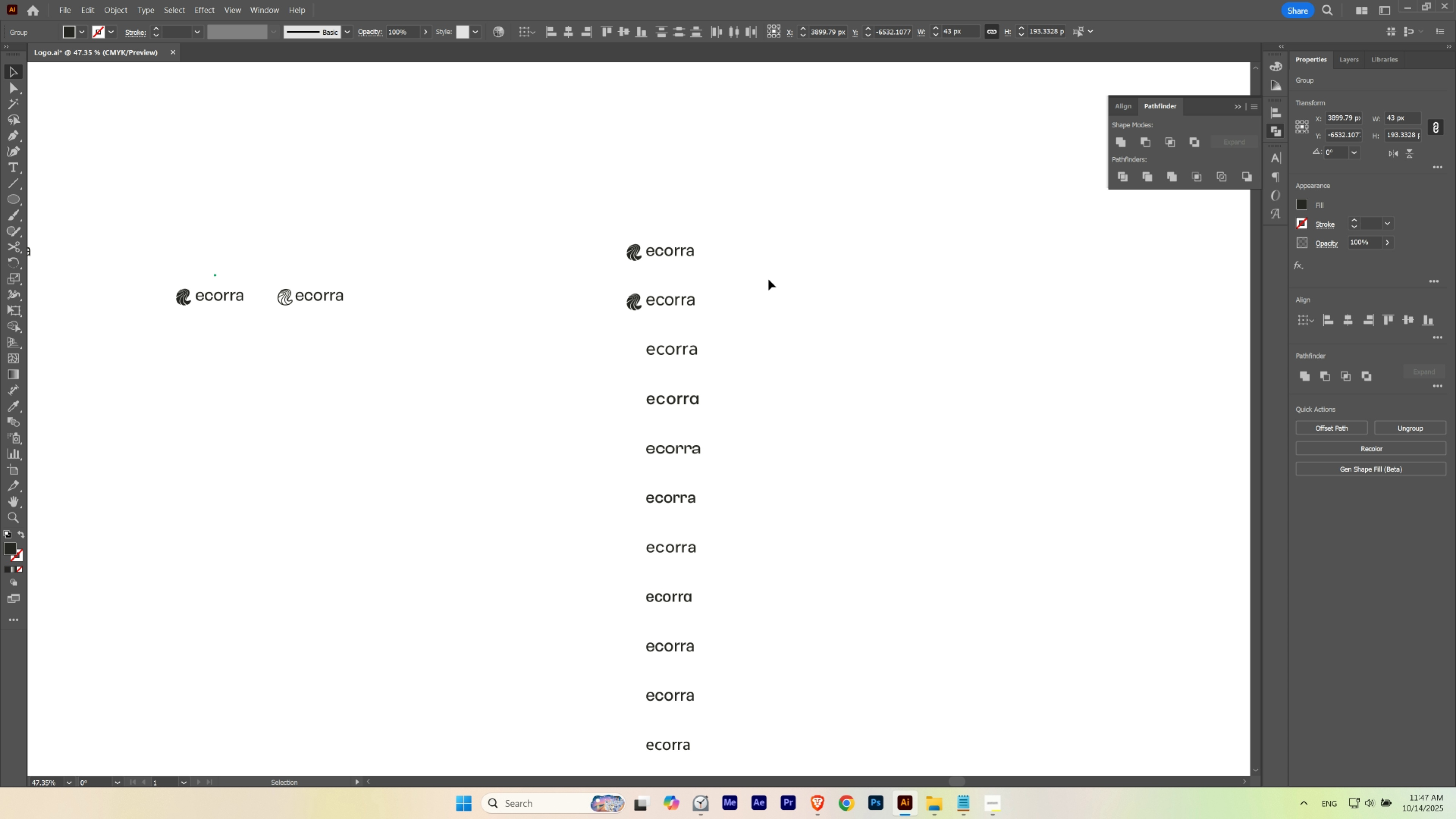 
key(ArrowLeft)
 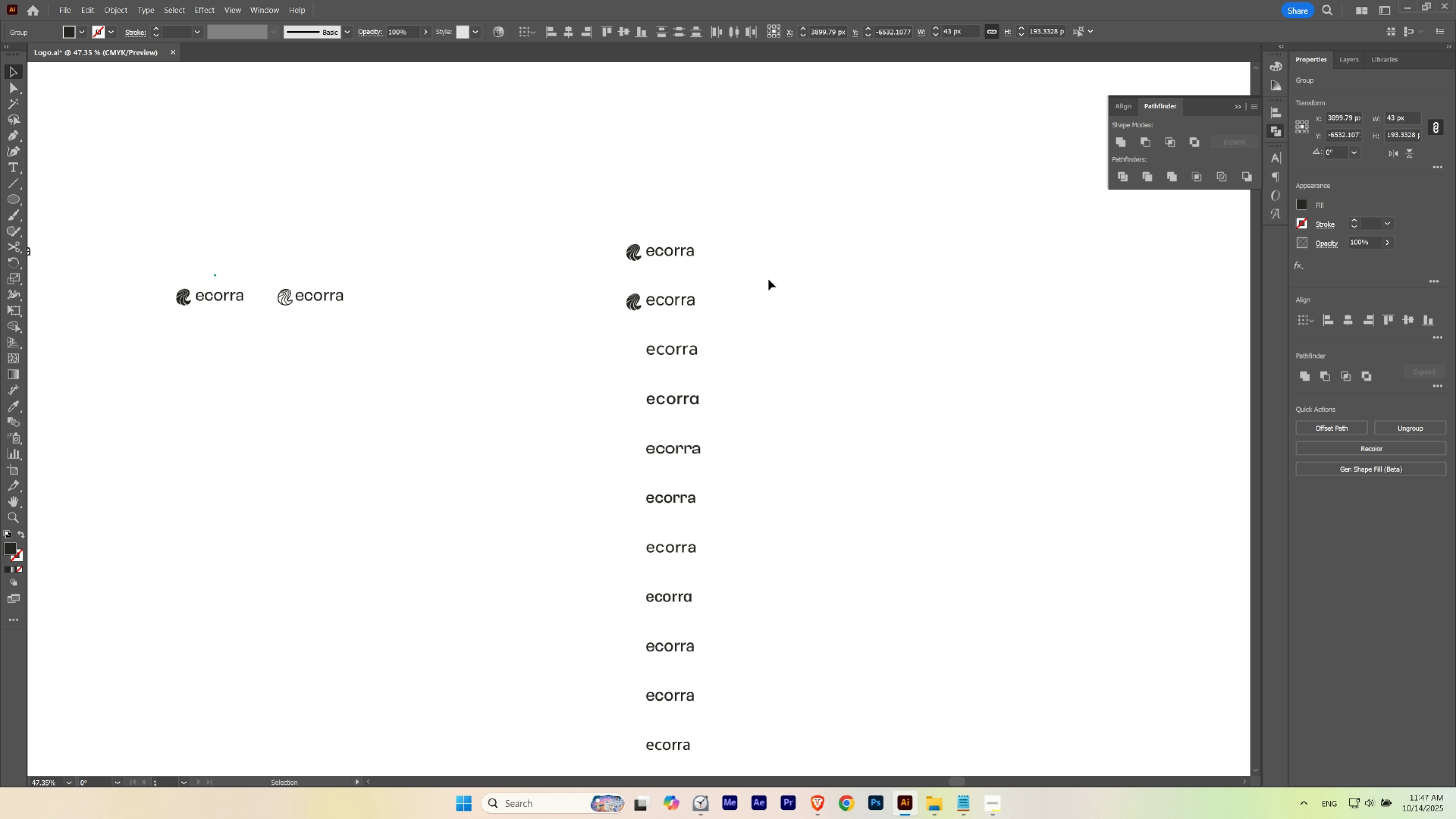 
key(ArrowLeft)
 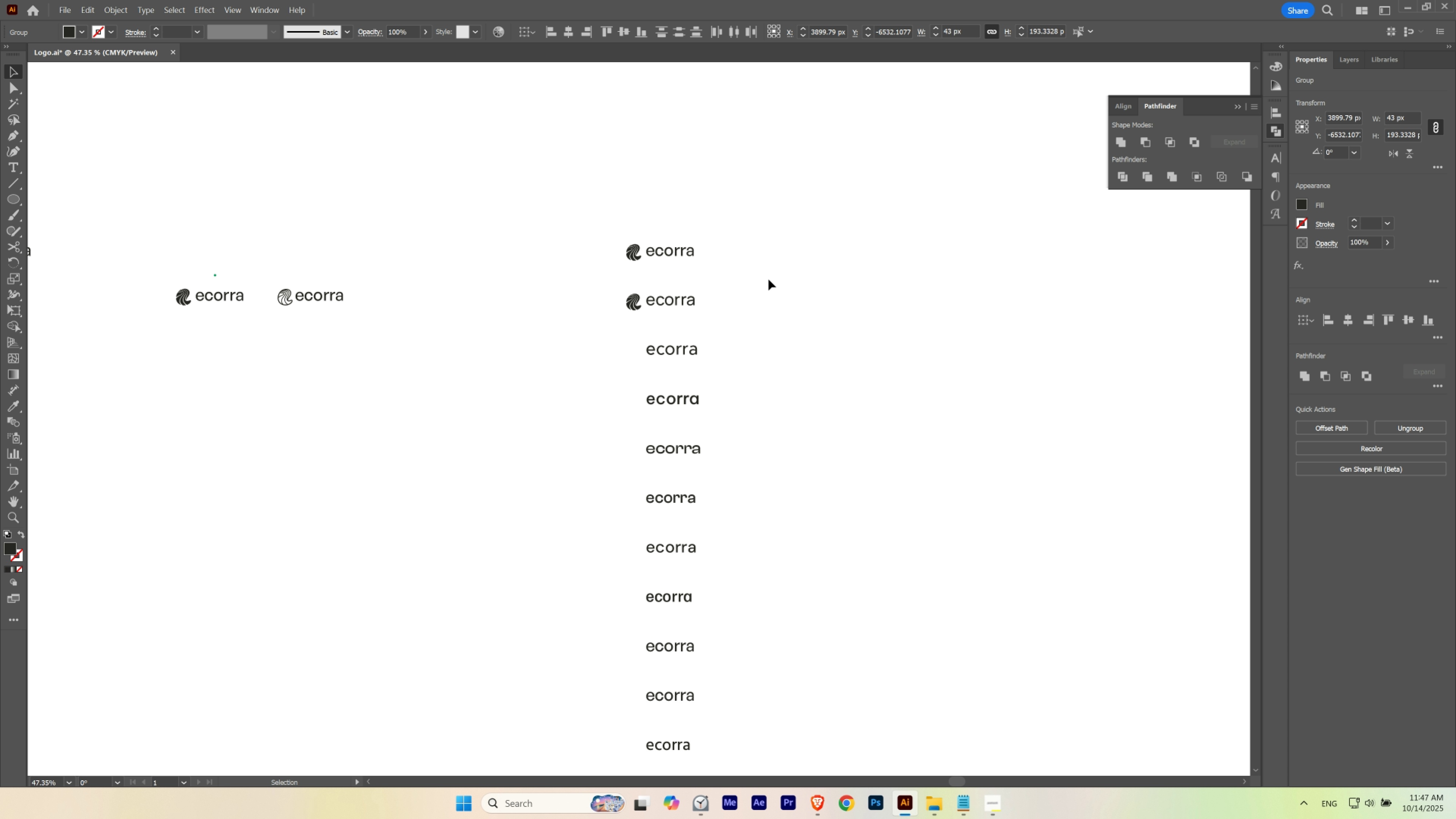 
key(ArrowLeft)
 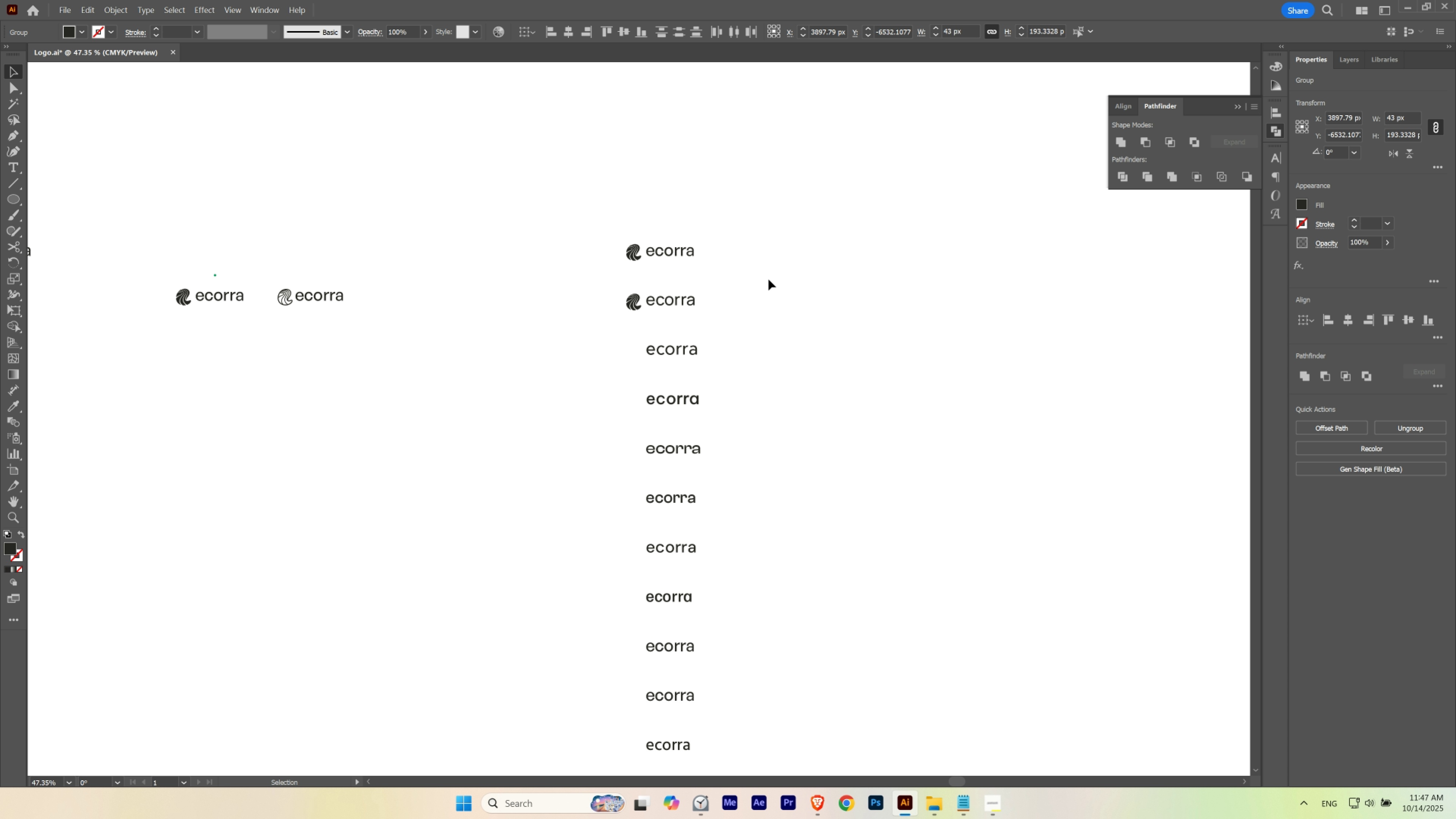 
key(ArrowDown)
 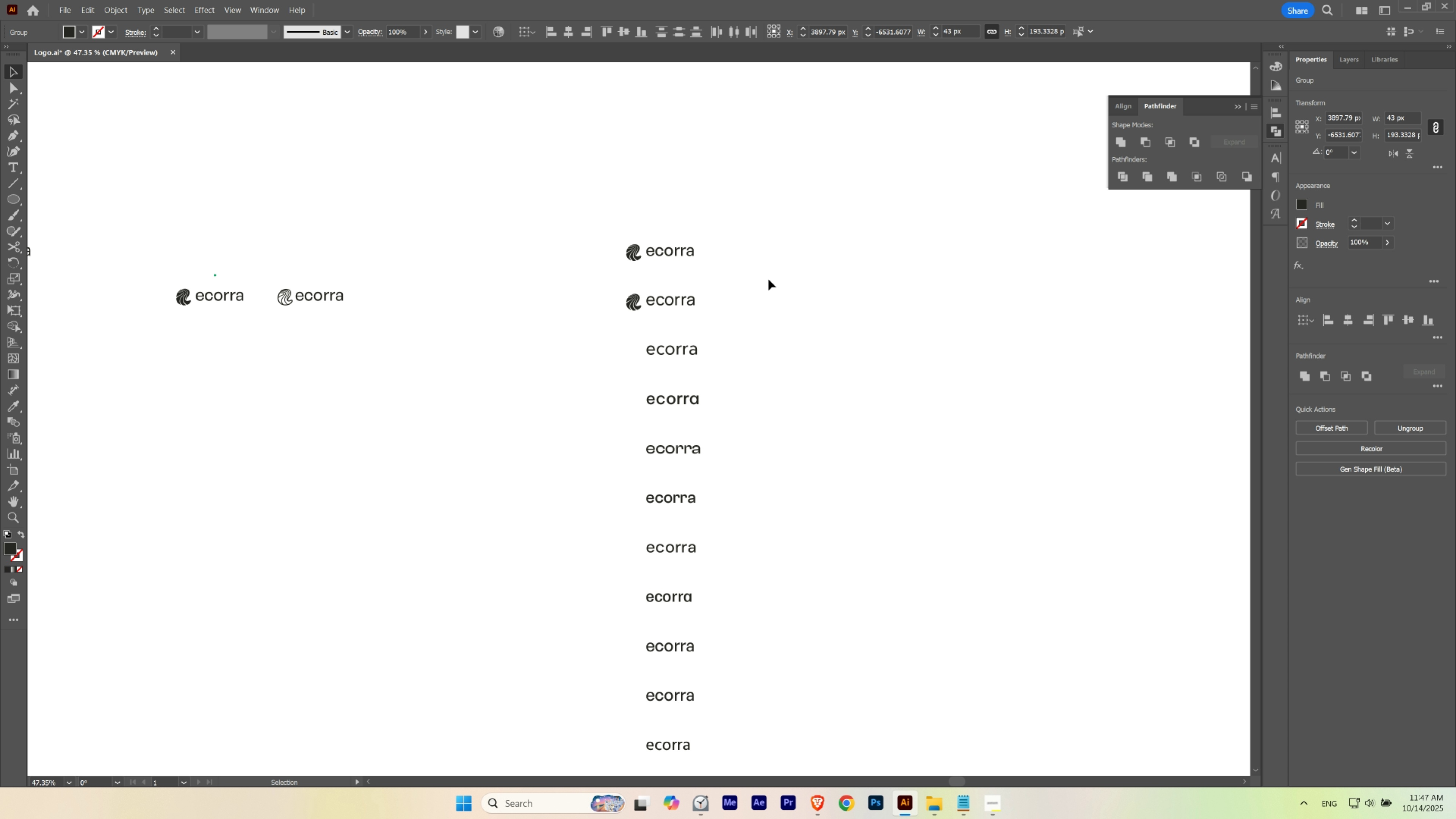 
key(ArrowUp)
 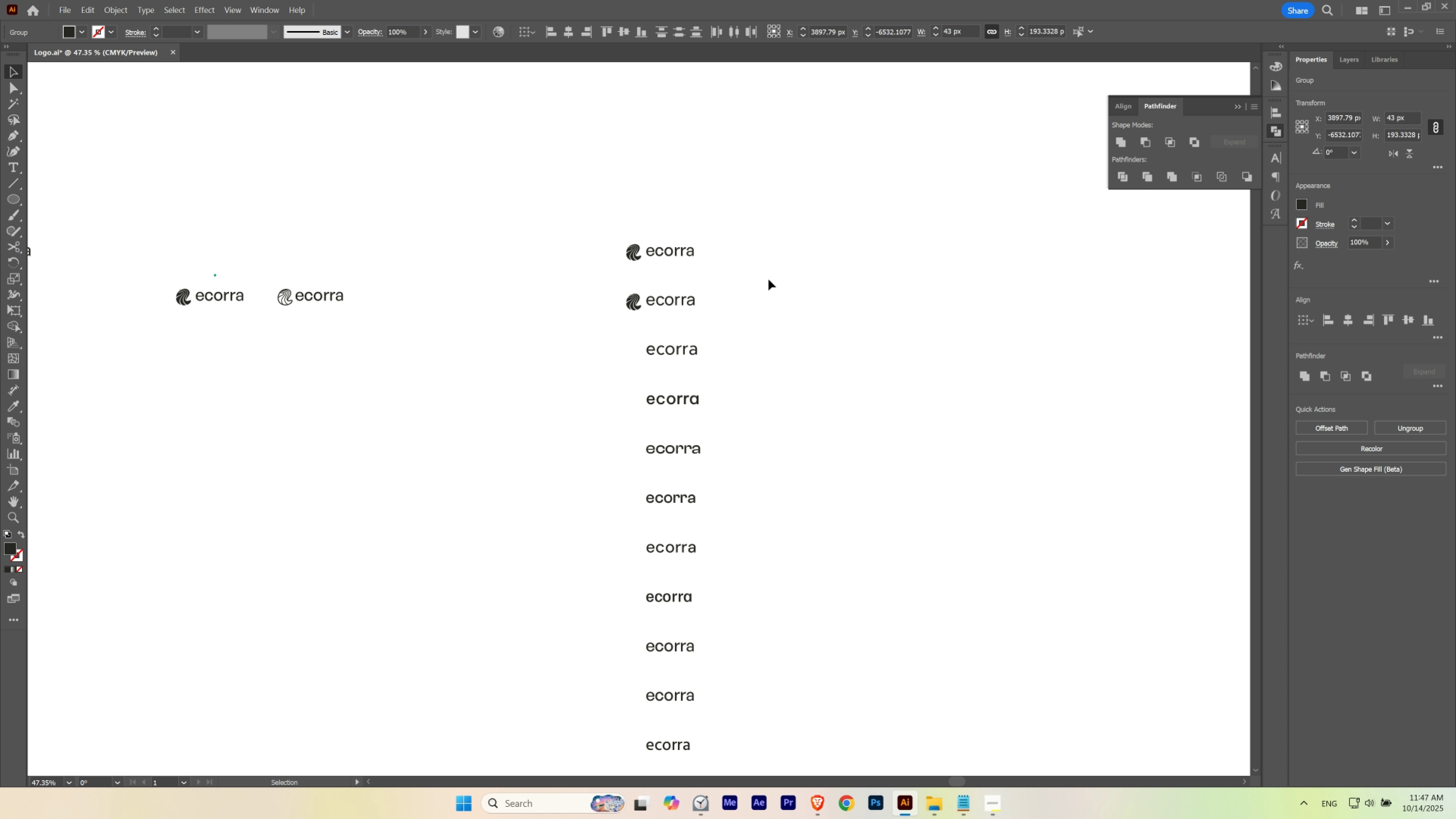 
key(ArrowDown)
 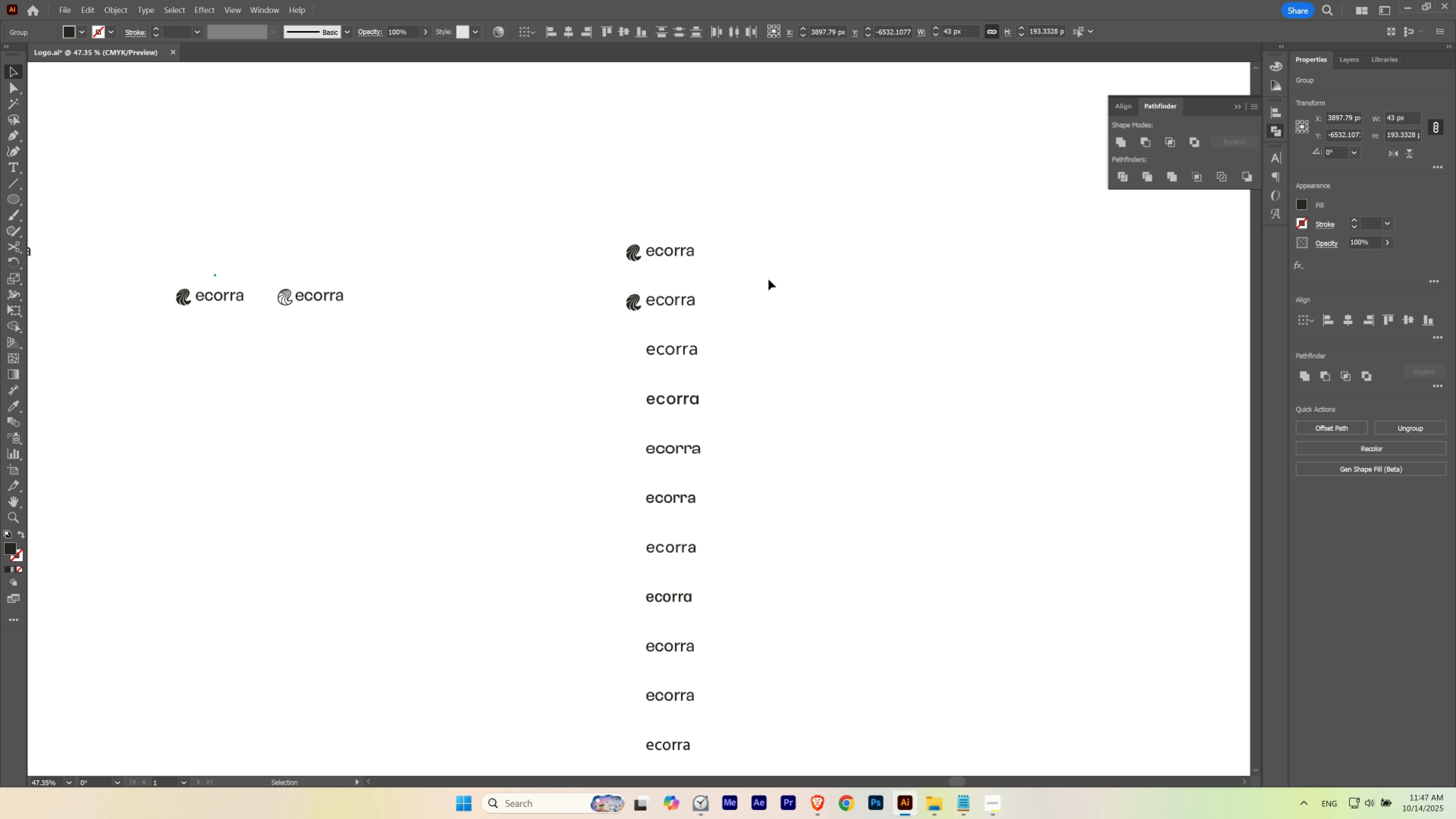 
key(ArrowDown)
 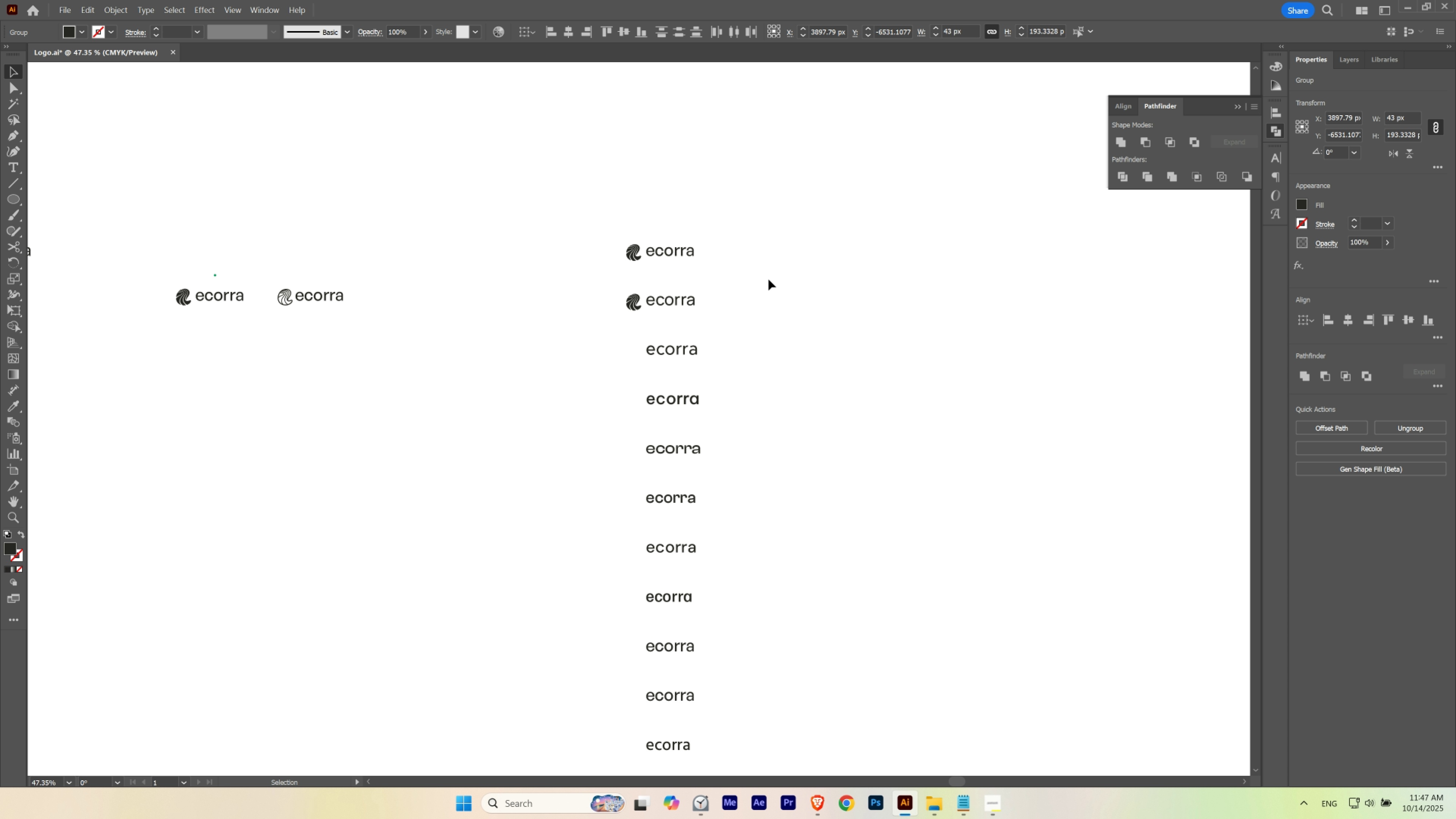 
key(ArrowUp)
 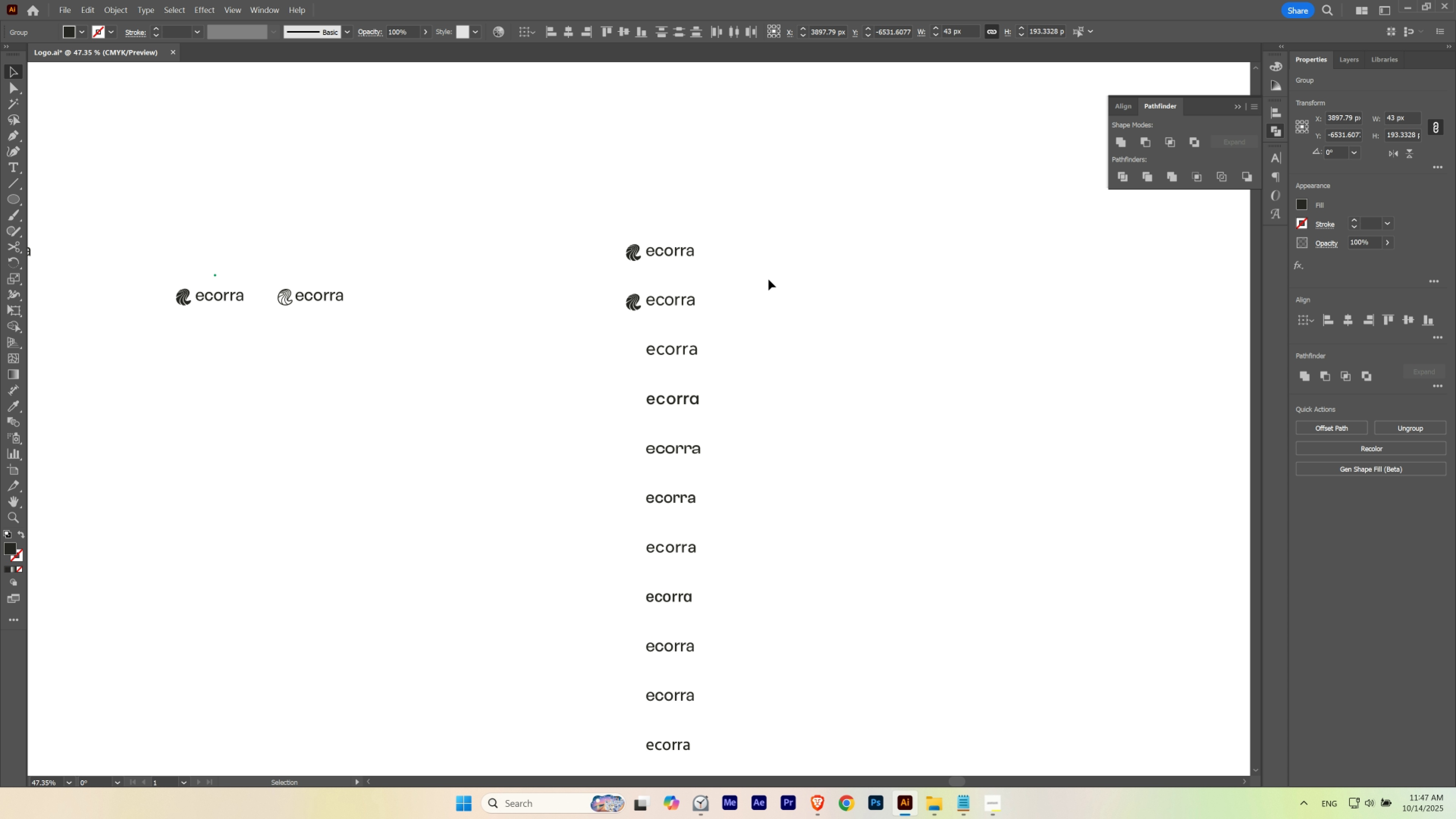 
key(ArrowLeft)
 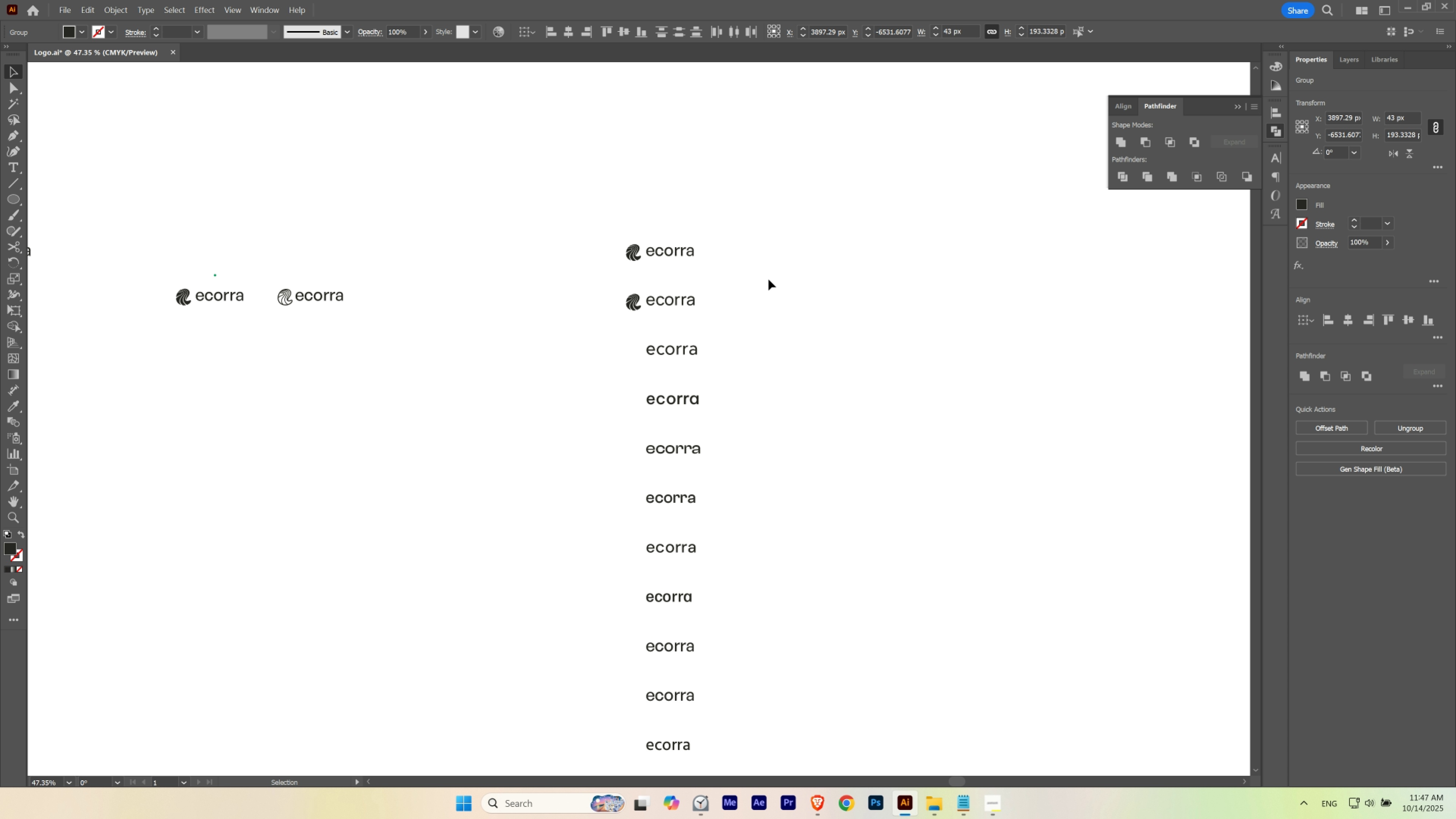 
key(ArrowLeft)
 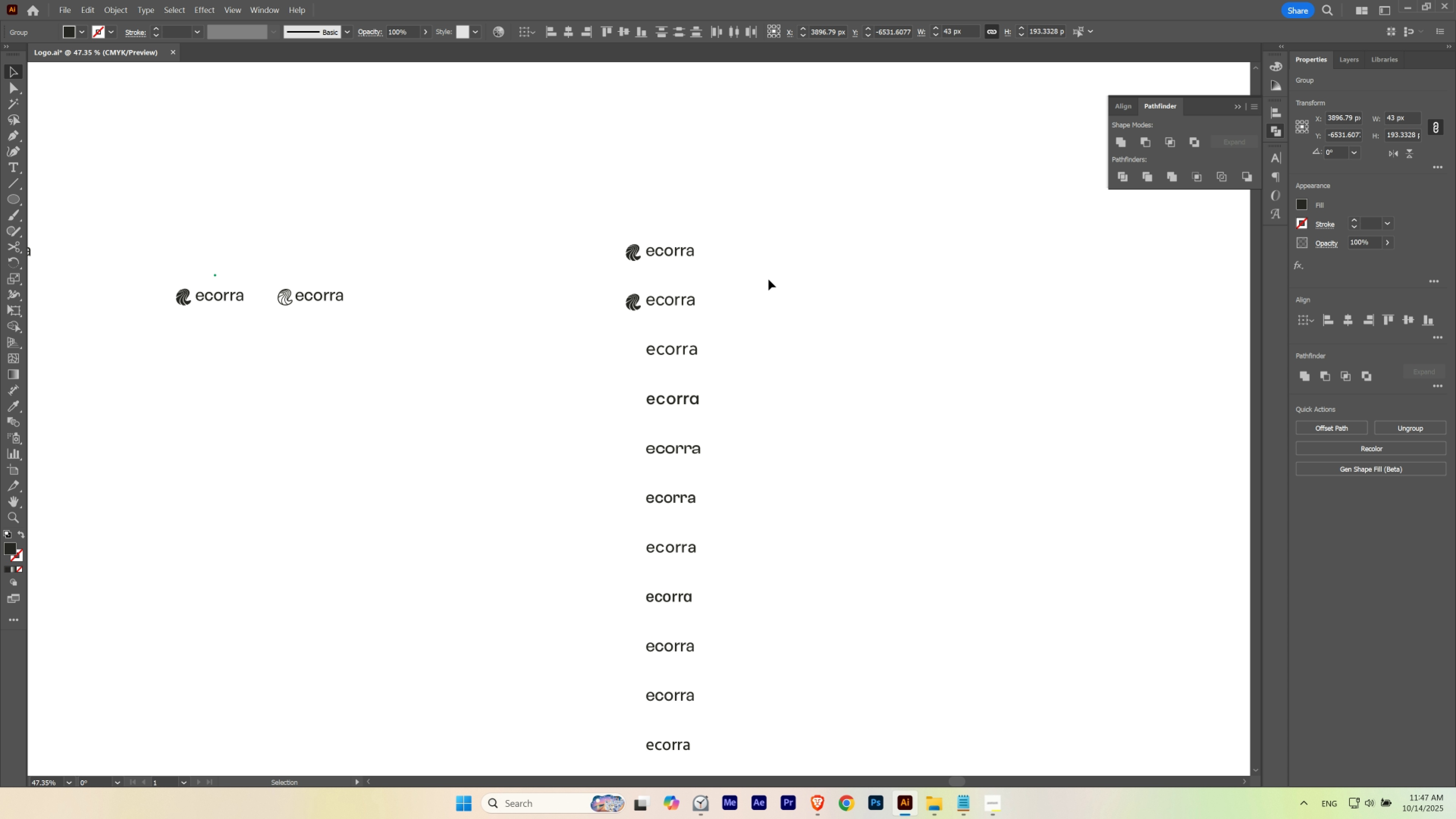 
key(ArrowRight)
 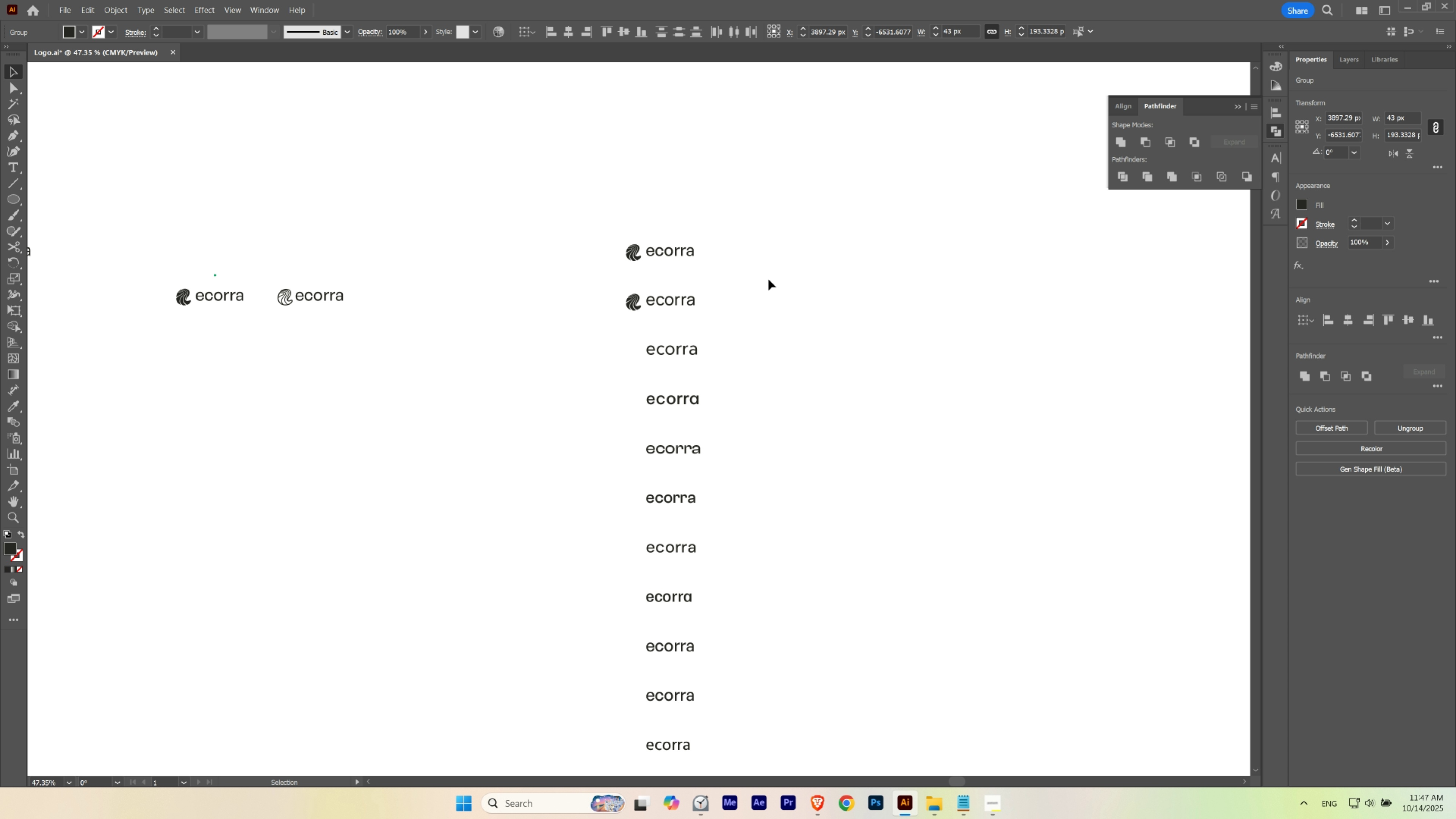 
key(ArrowRight)
 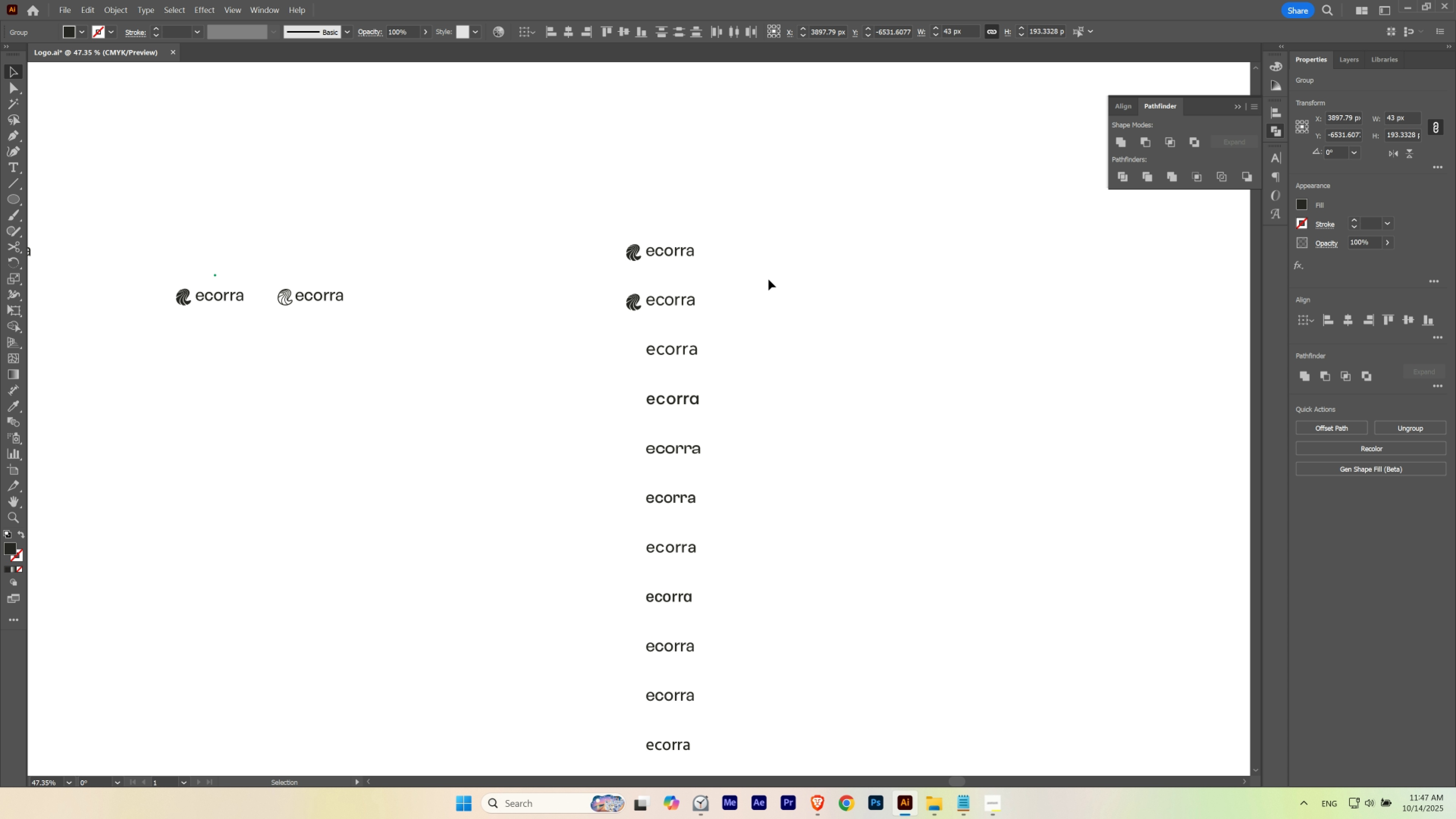 
key(ArrowLeft)
 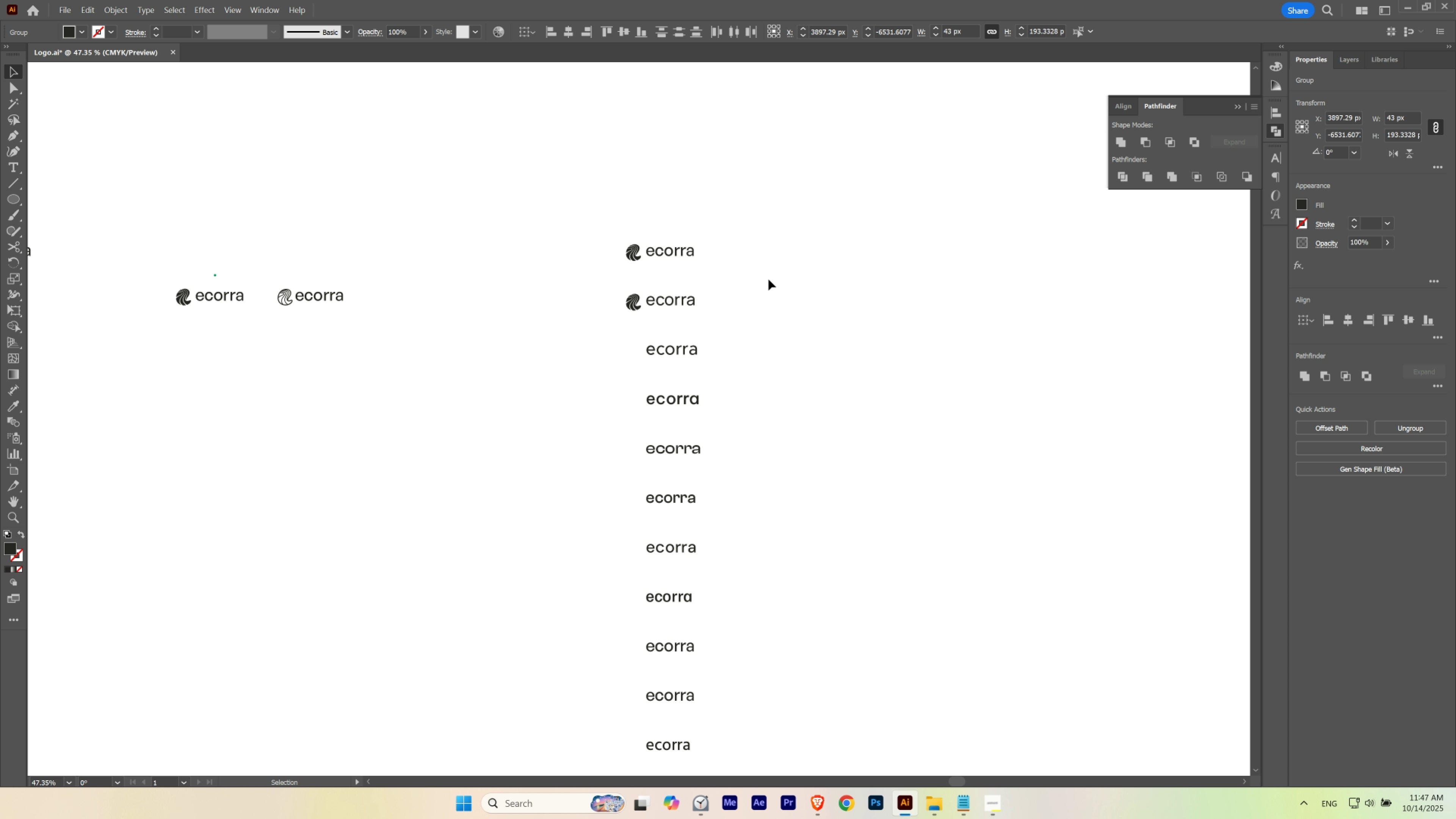 
key(ArrowRight)
 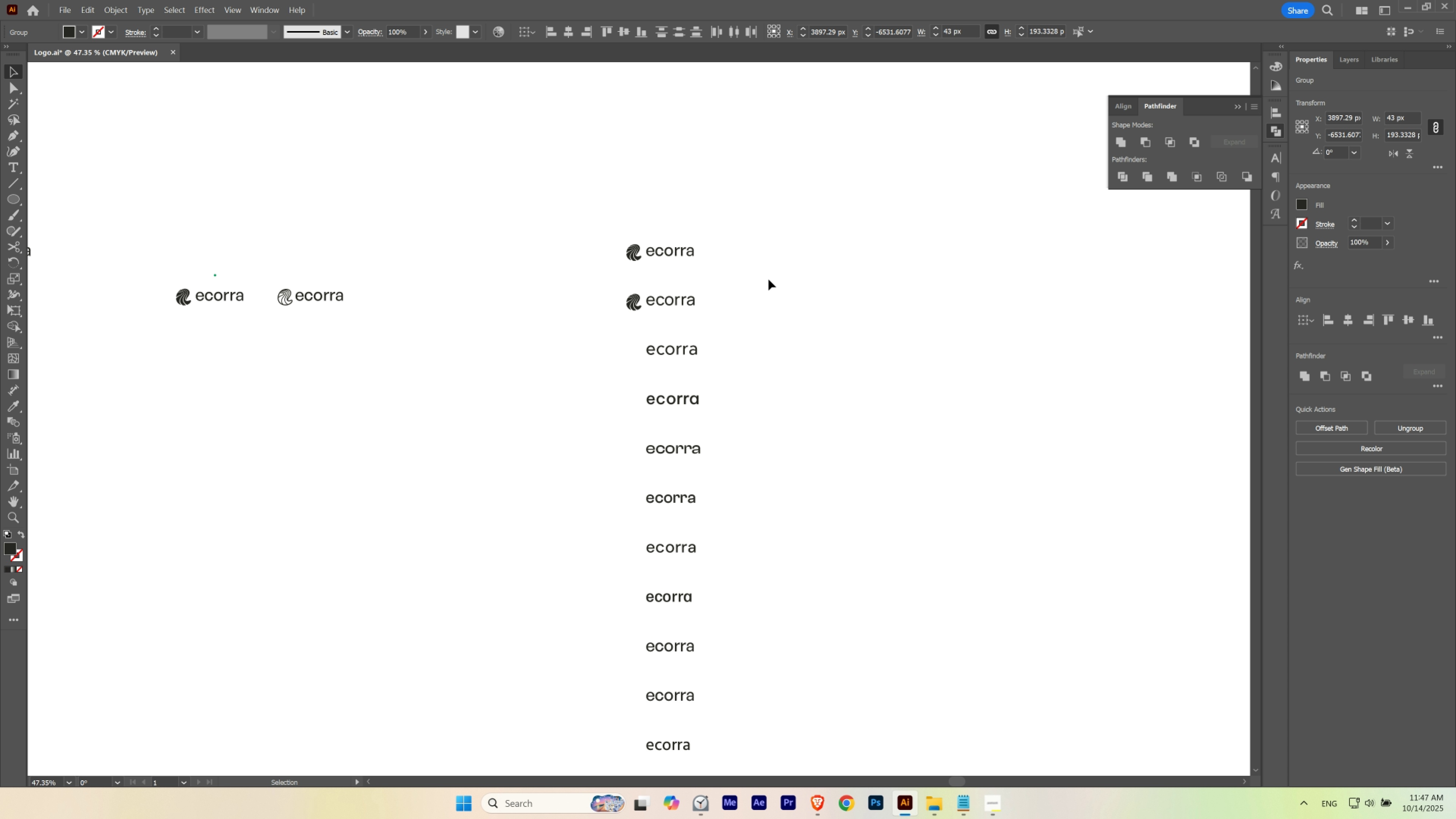 
key(ArrowRight)
 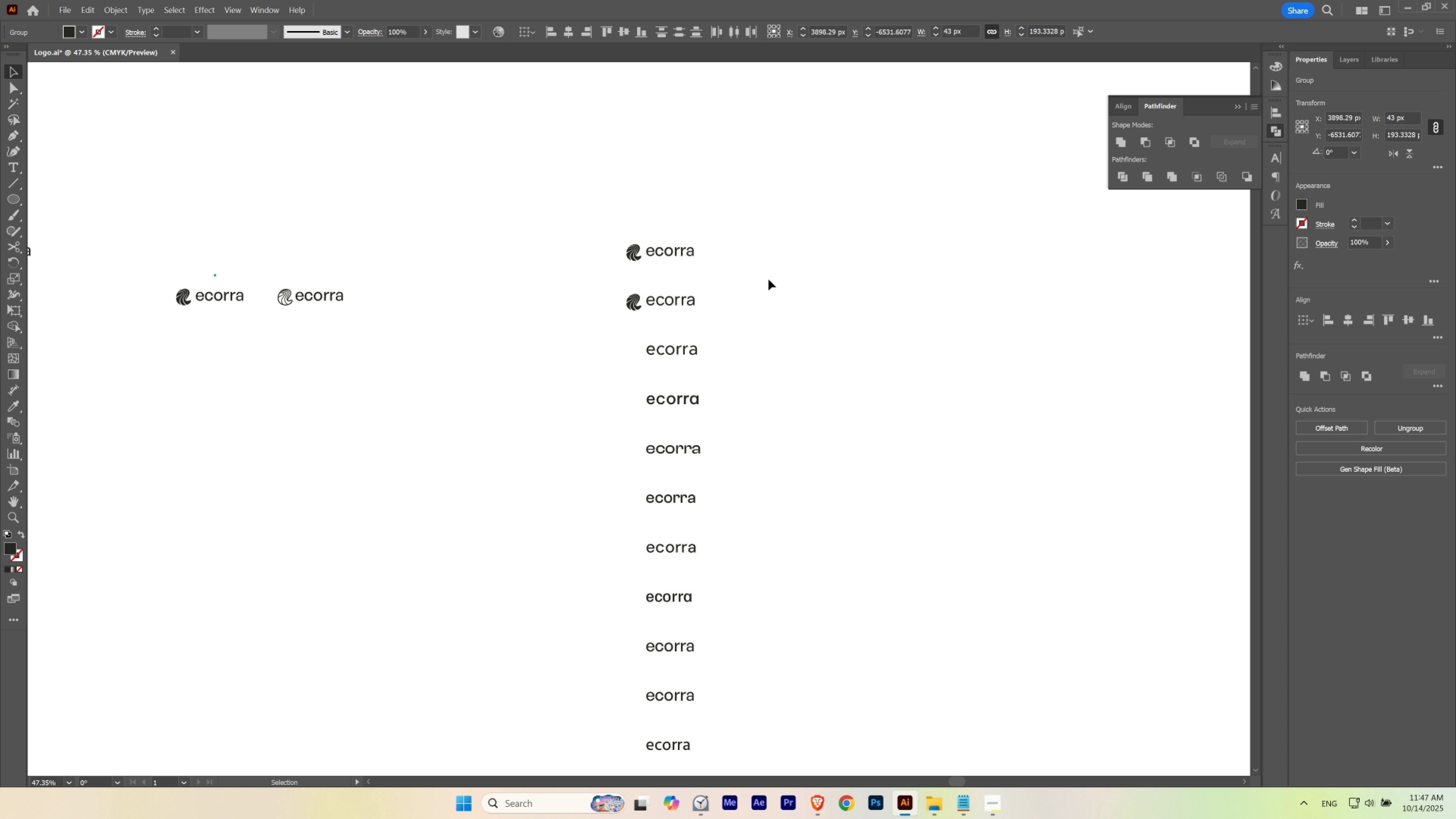 
key(ArrowLeft)
 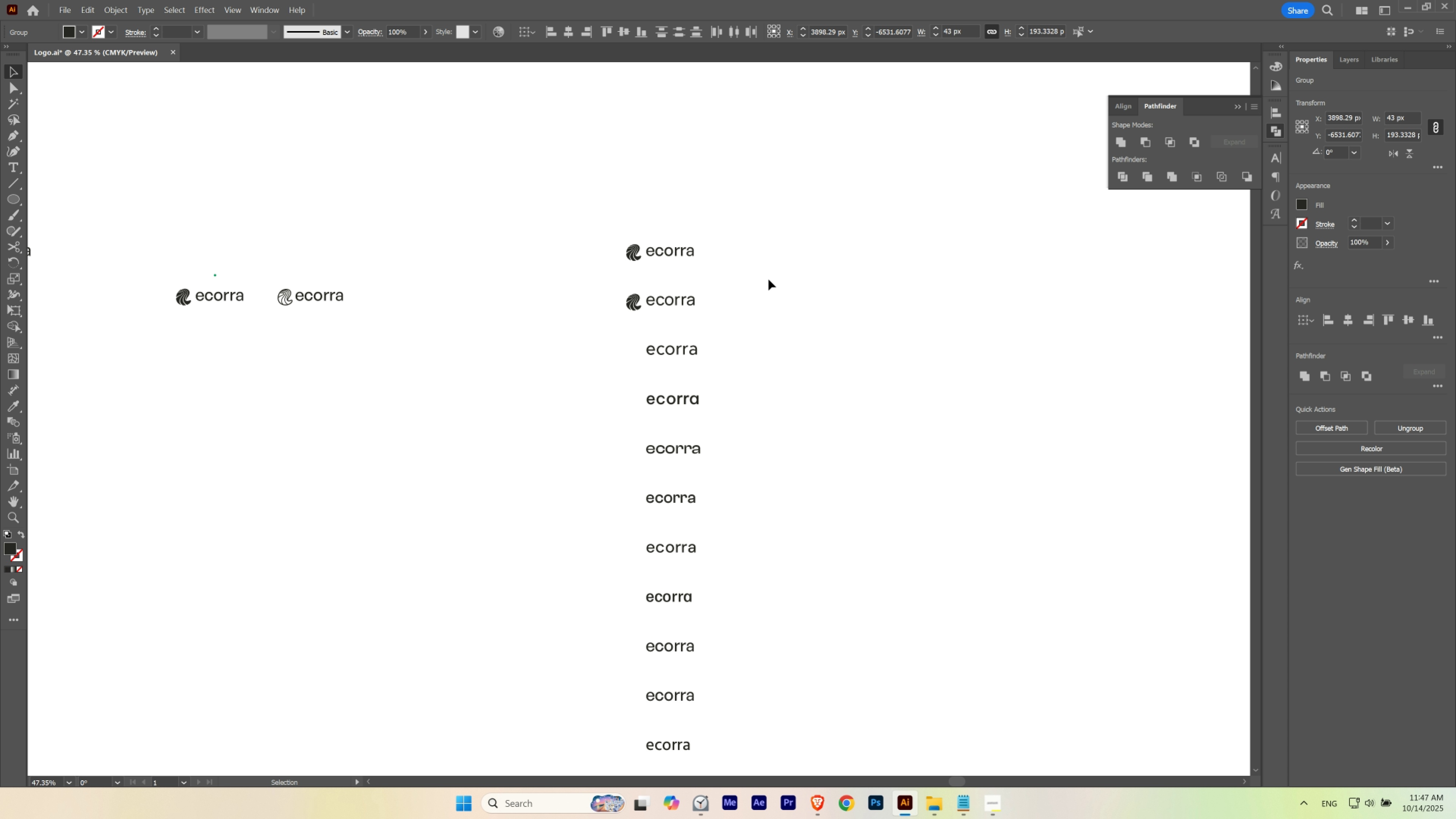 
key(ArrowRight)
 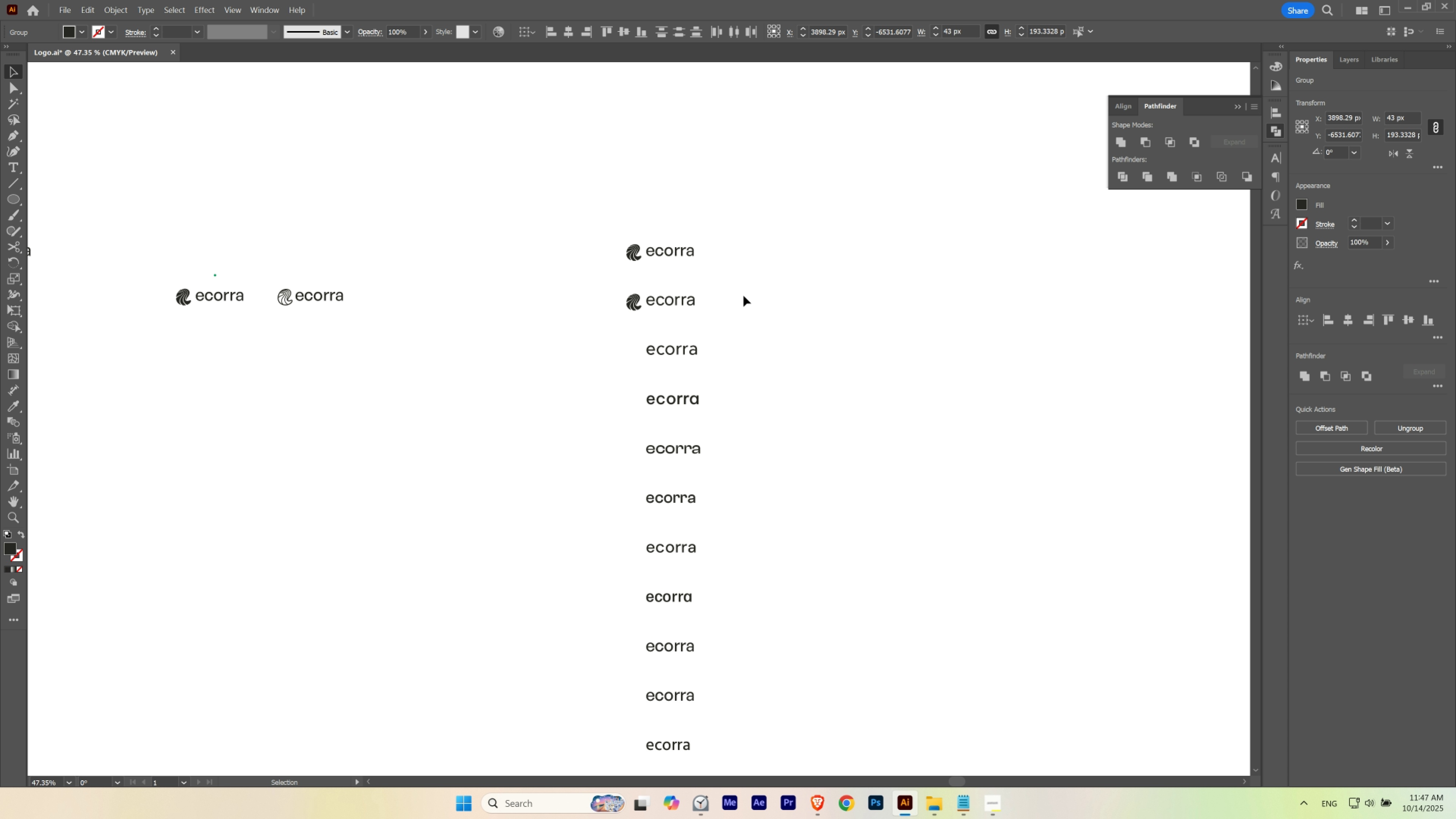 
hold_key(key=ControlLeft, duration=0.51)
 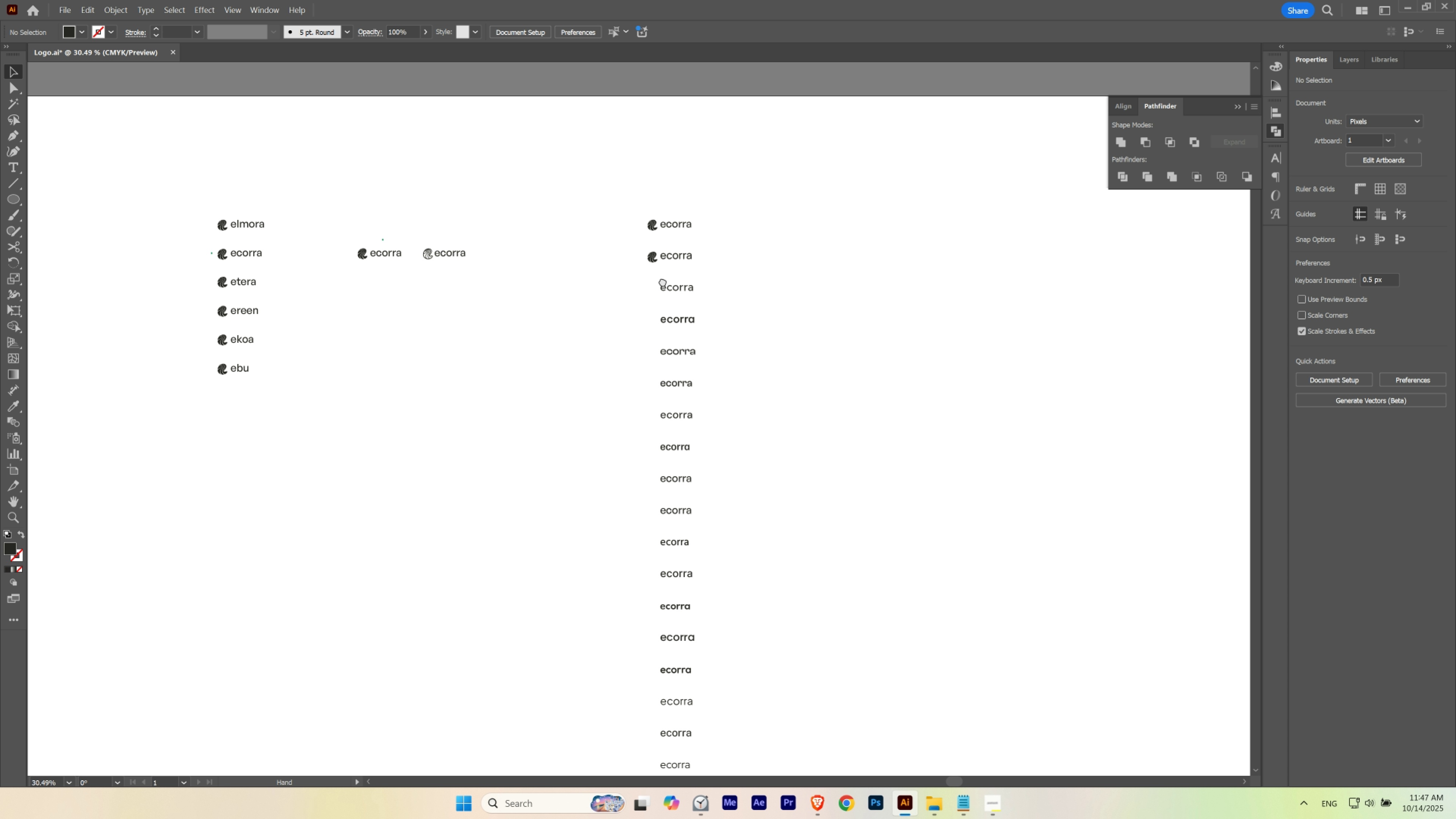 
hold_key(key=Space, duration=1.67)
 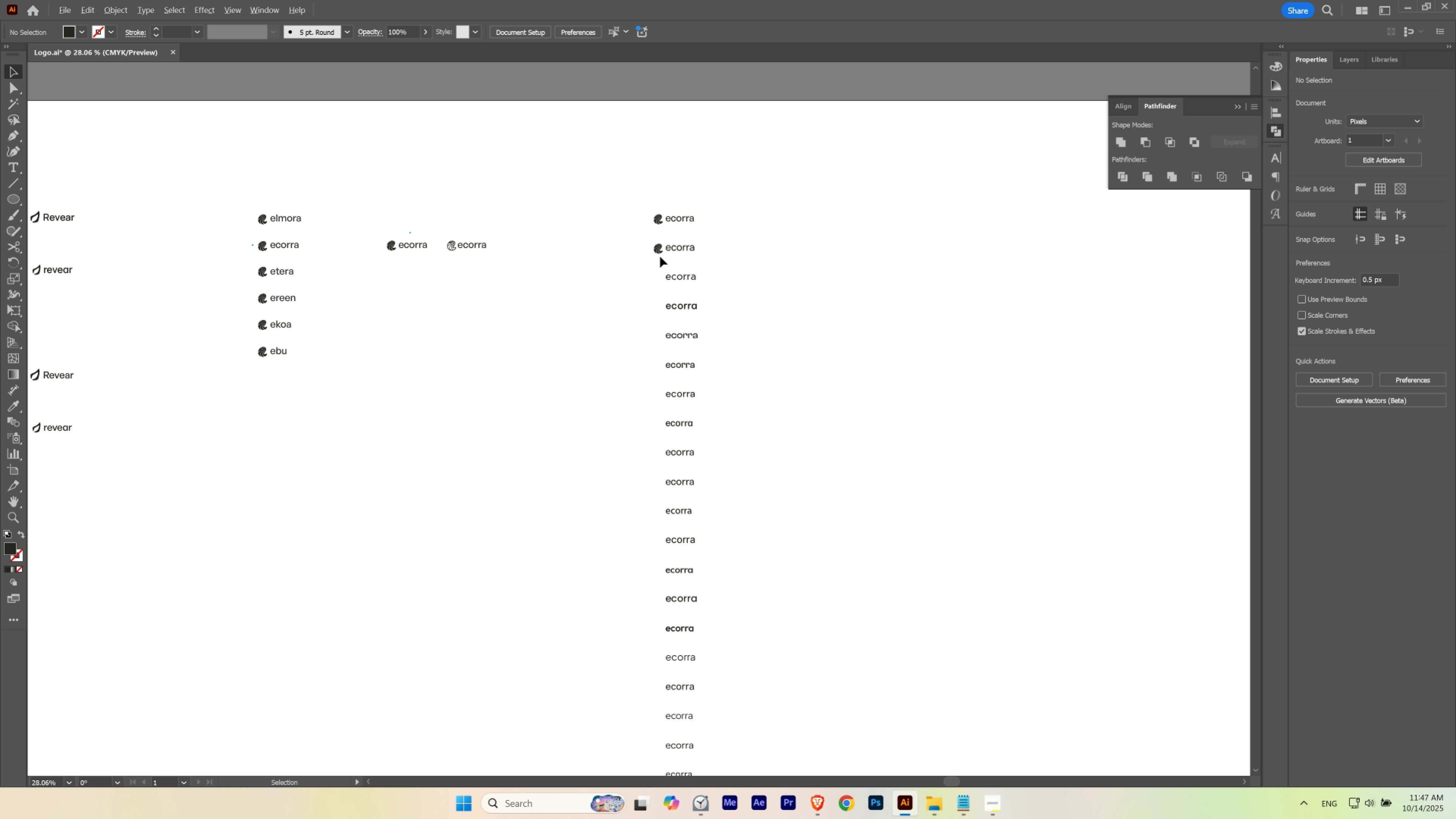 
hold_key(key=ControlLeft, duration=0.46)
 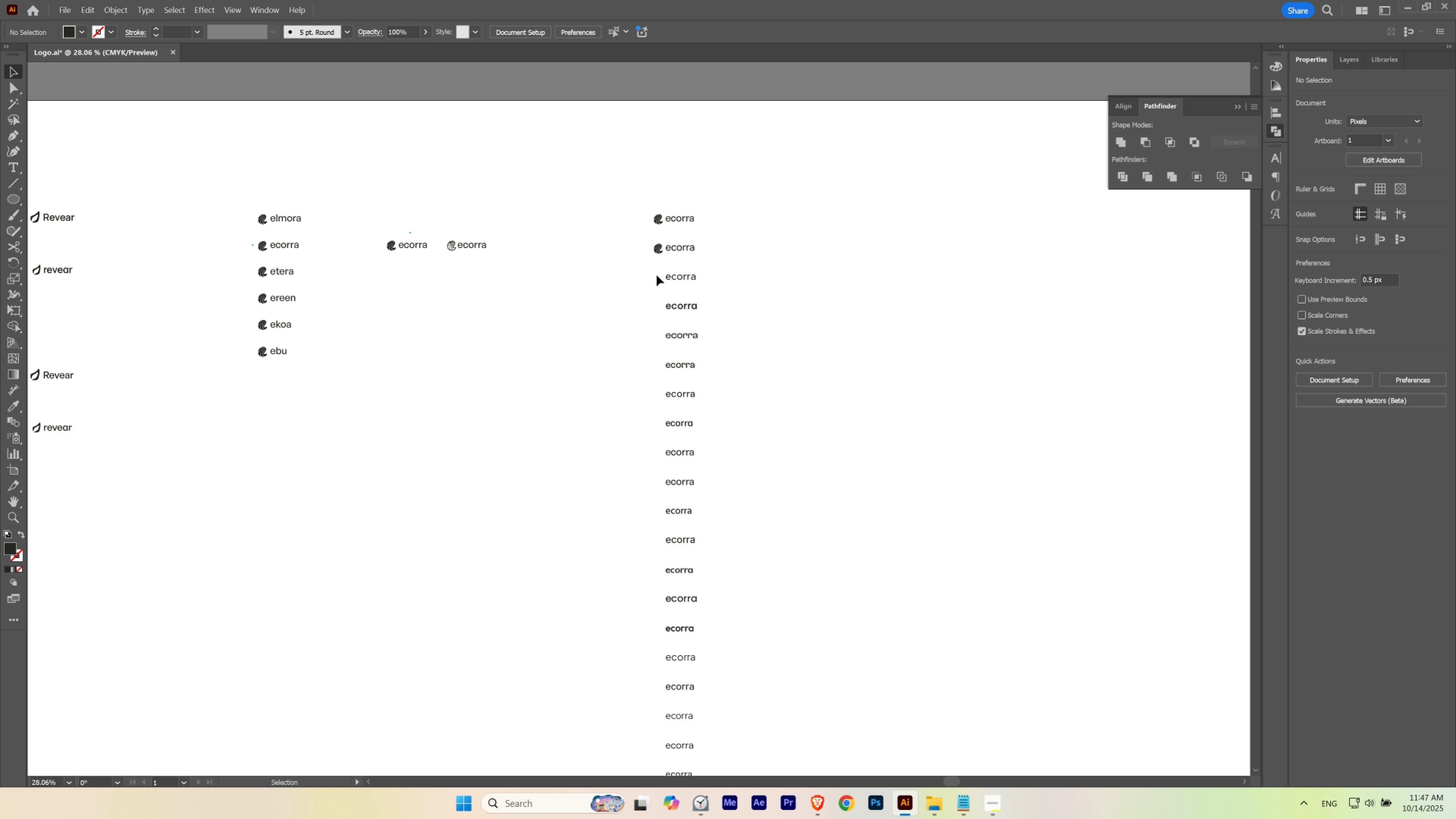 
double_click([657, 275])
 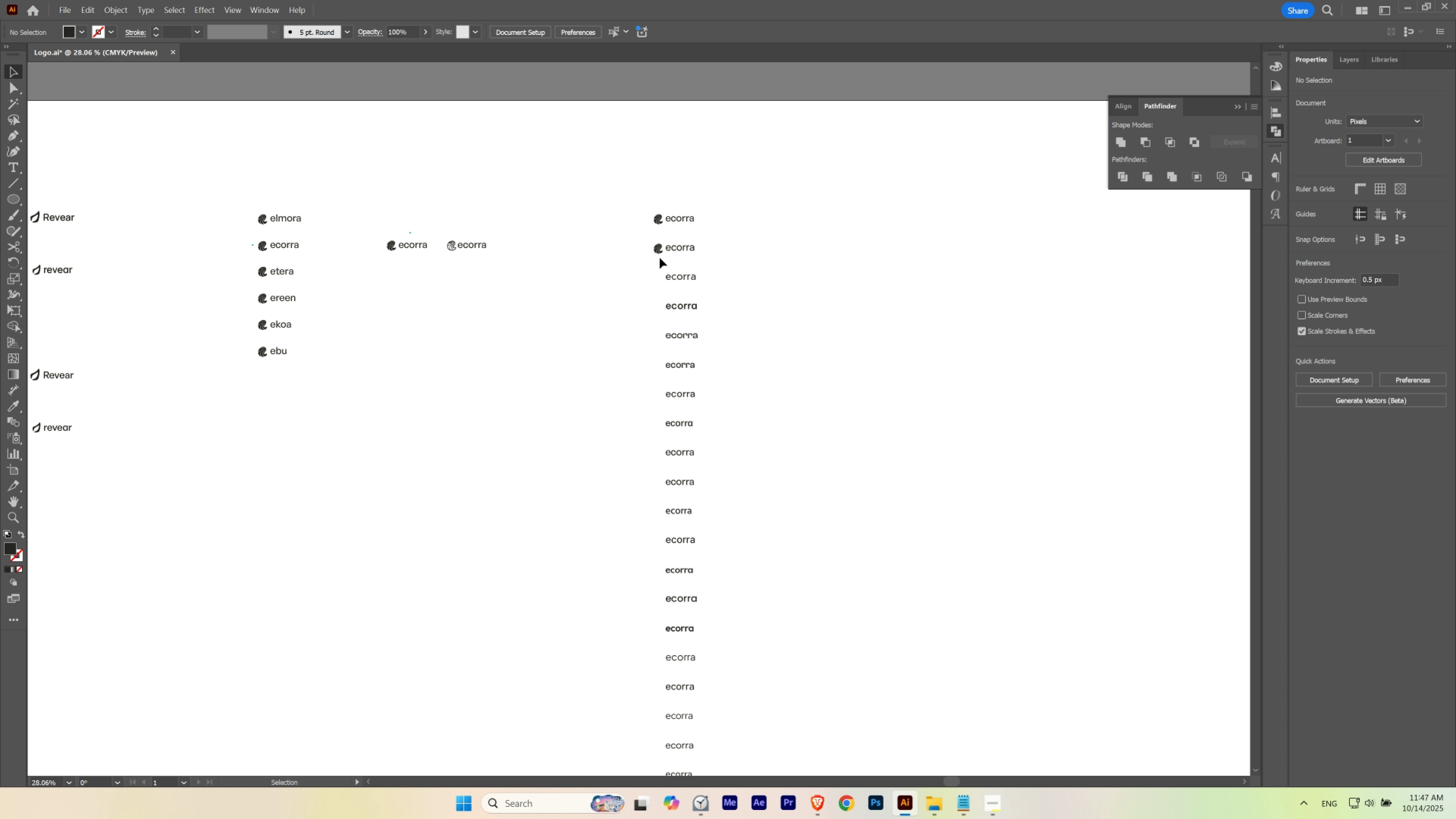 
hold_key(key=AltLeft, duration=2.15)
 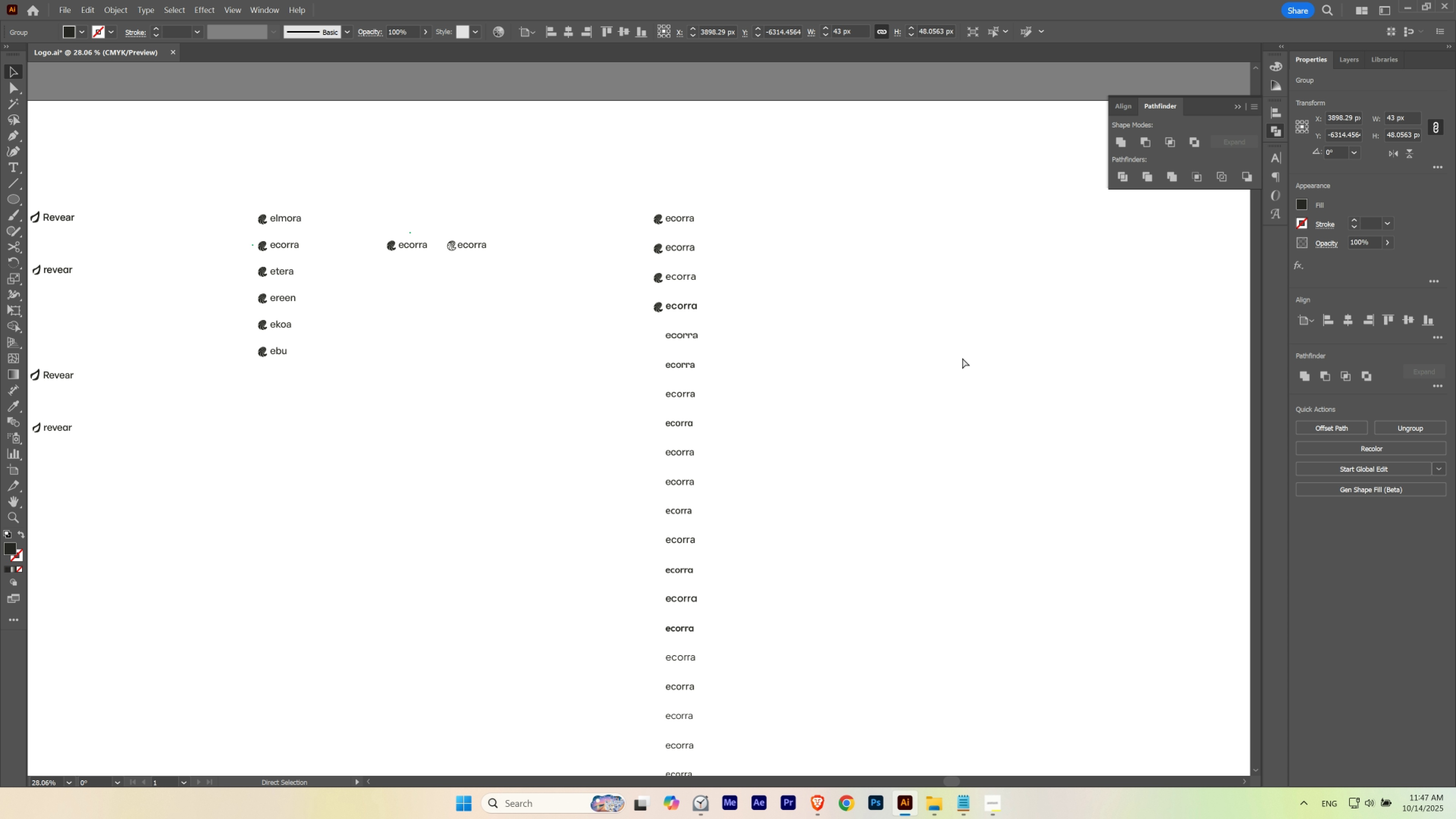 
hold_key(key=ShiftLeft, duration=1.5)
 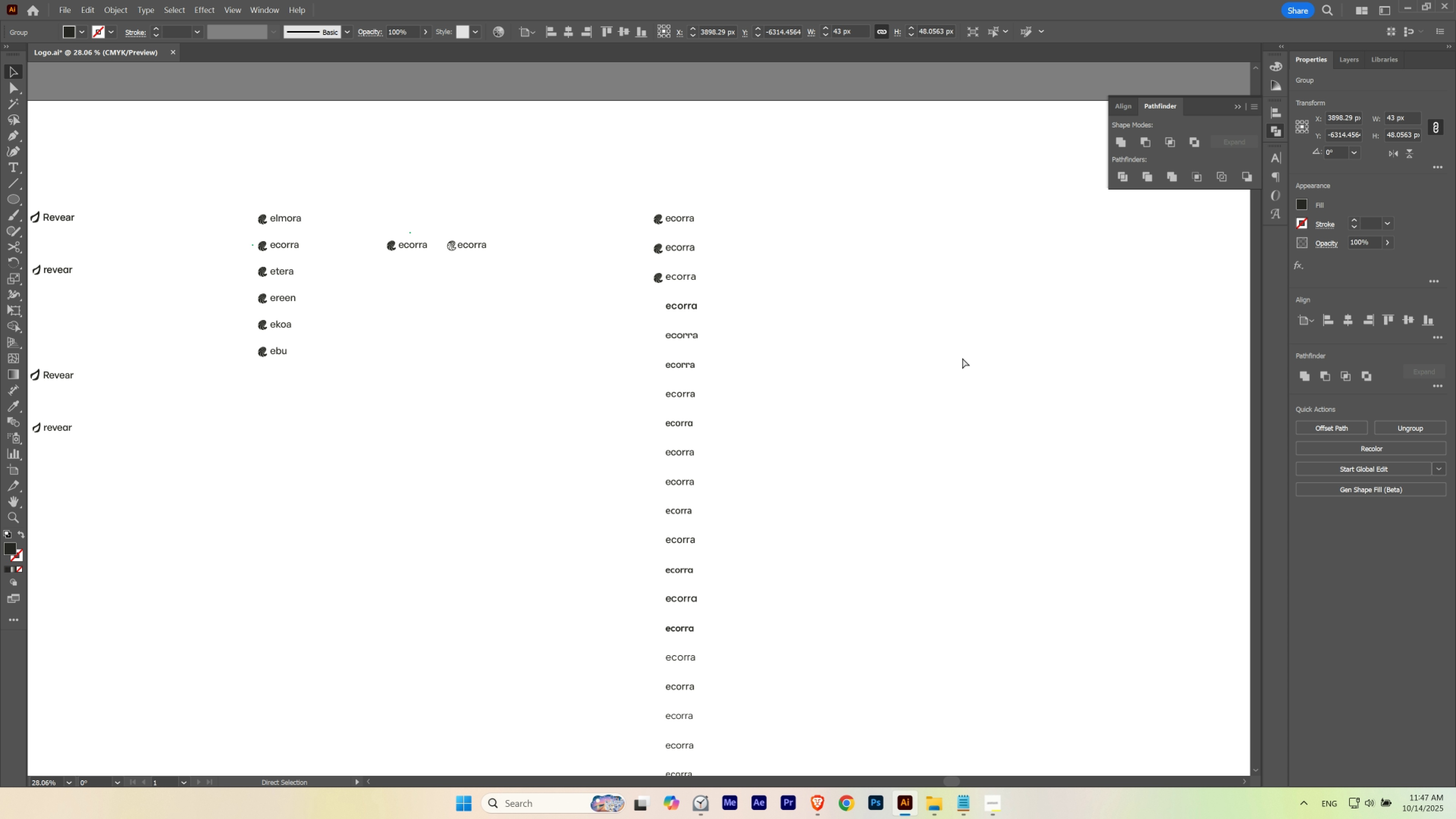 
hold_key(key=ControlLeft, duration=2.48)
 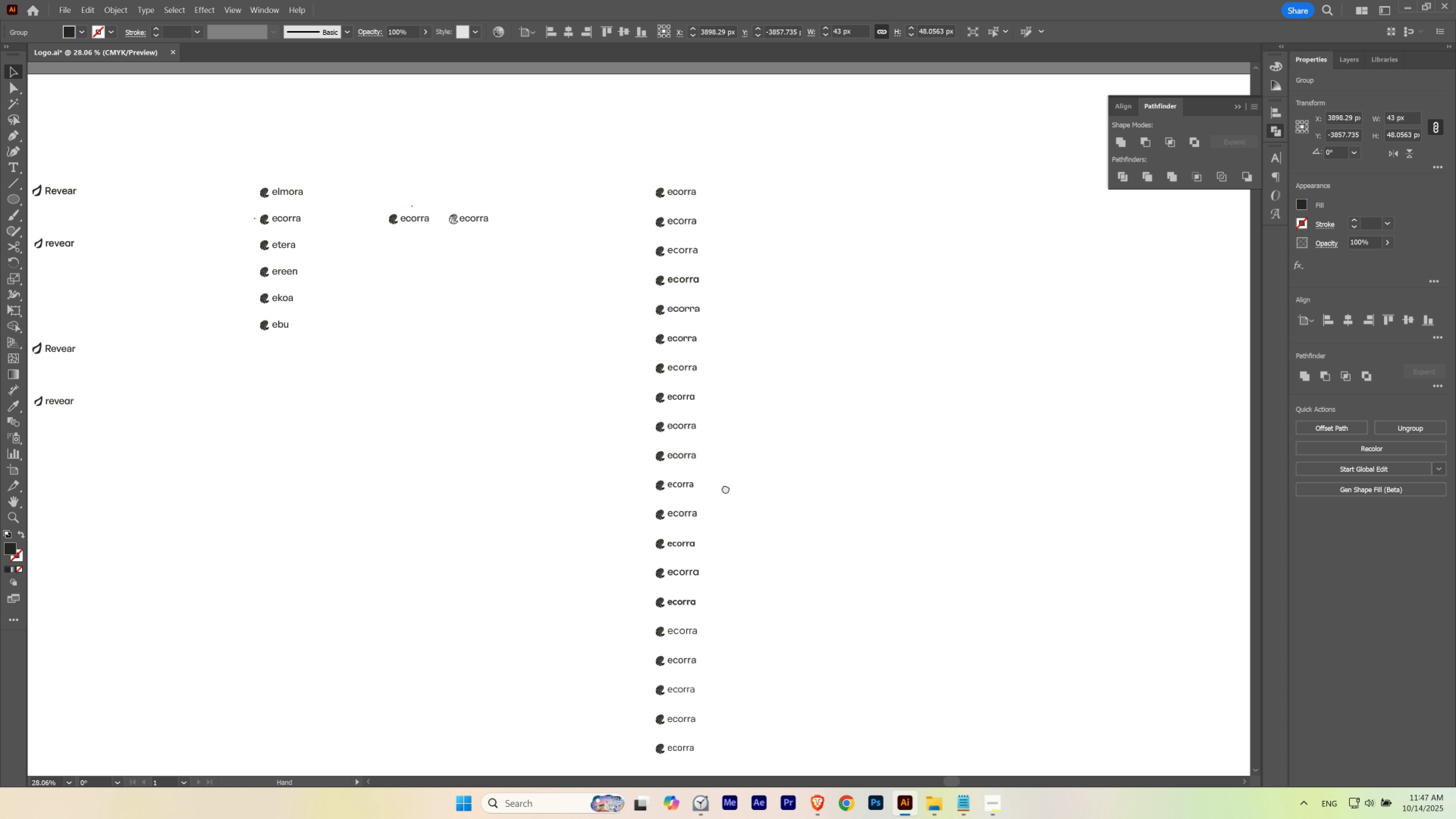 
hold_key(key=D, duration=1.51)
 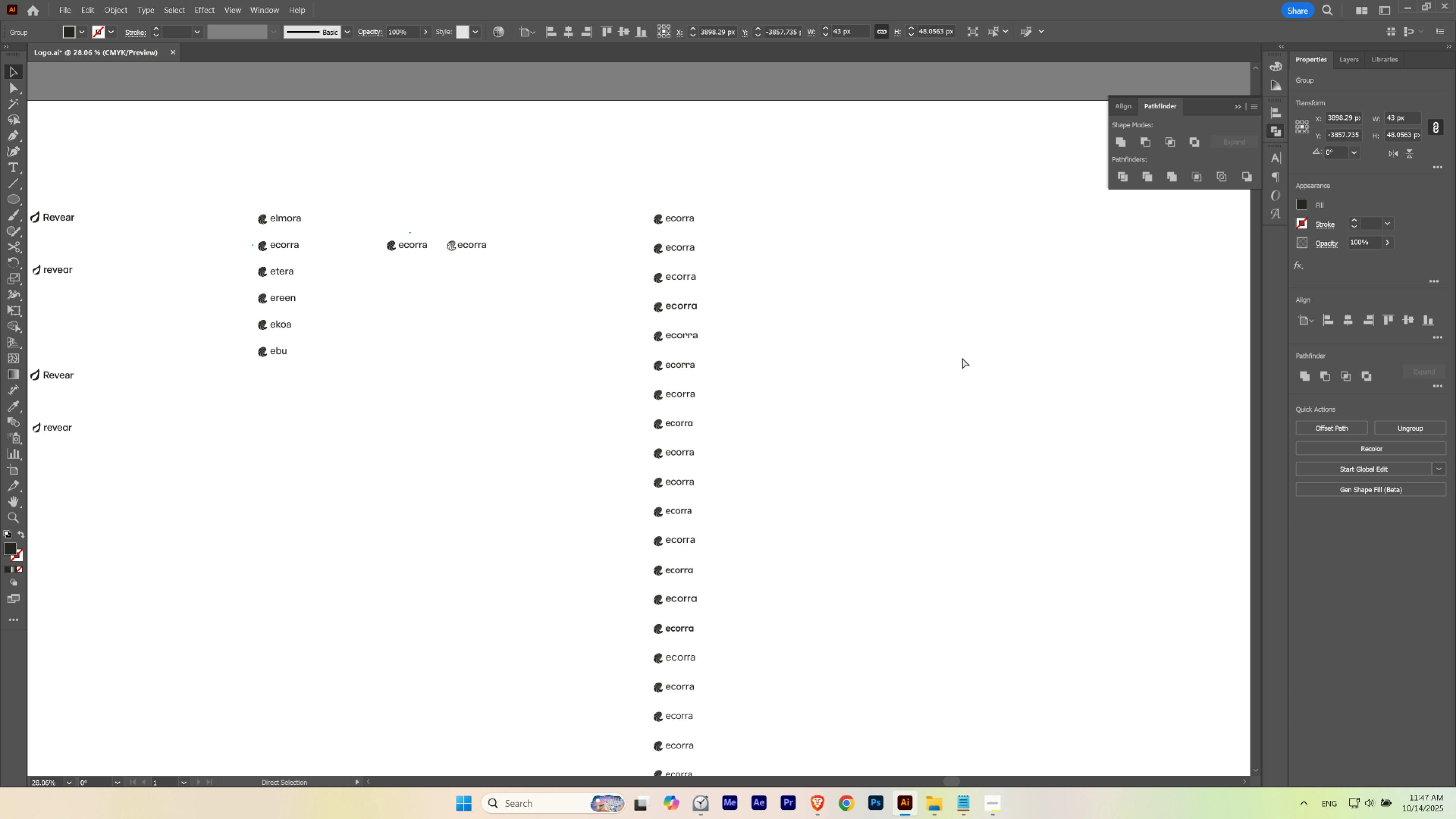 
hold_key(key=D, duration=0.37)
 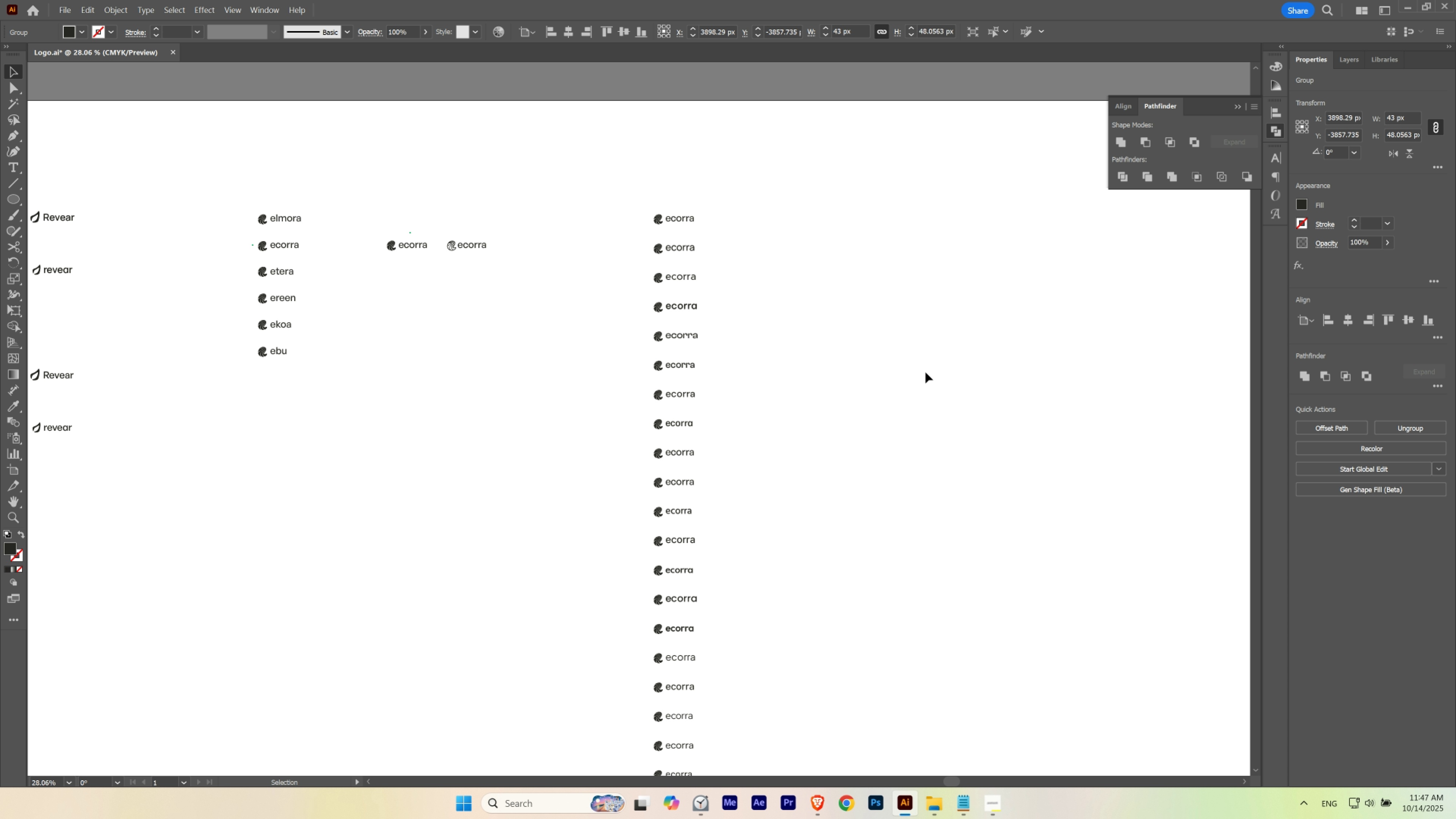 
hold_key(key=Space, duration=0.65)
 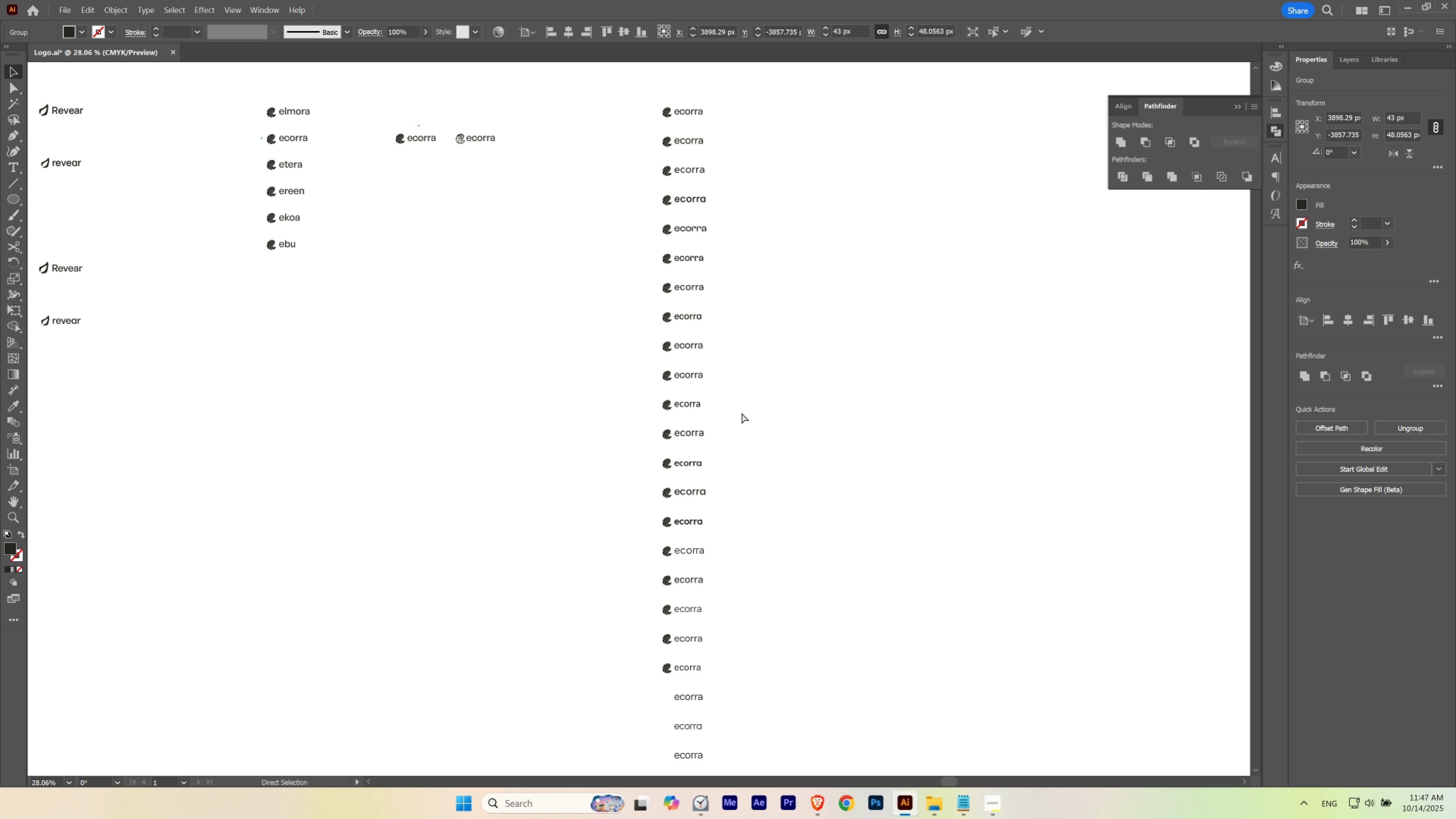 
key(Control+D)
 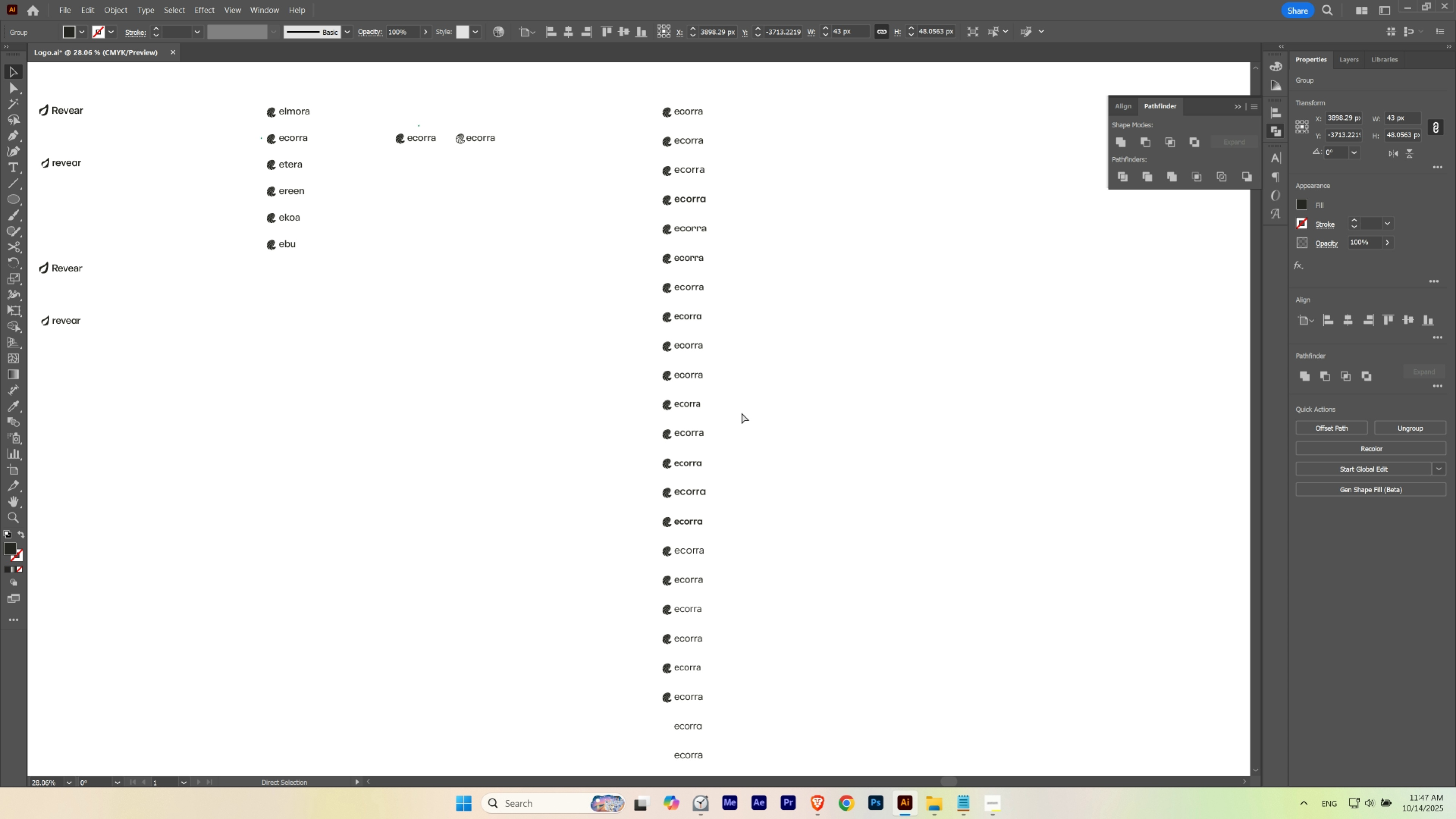 
key(Control+D)
 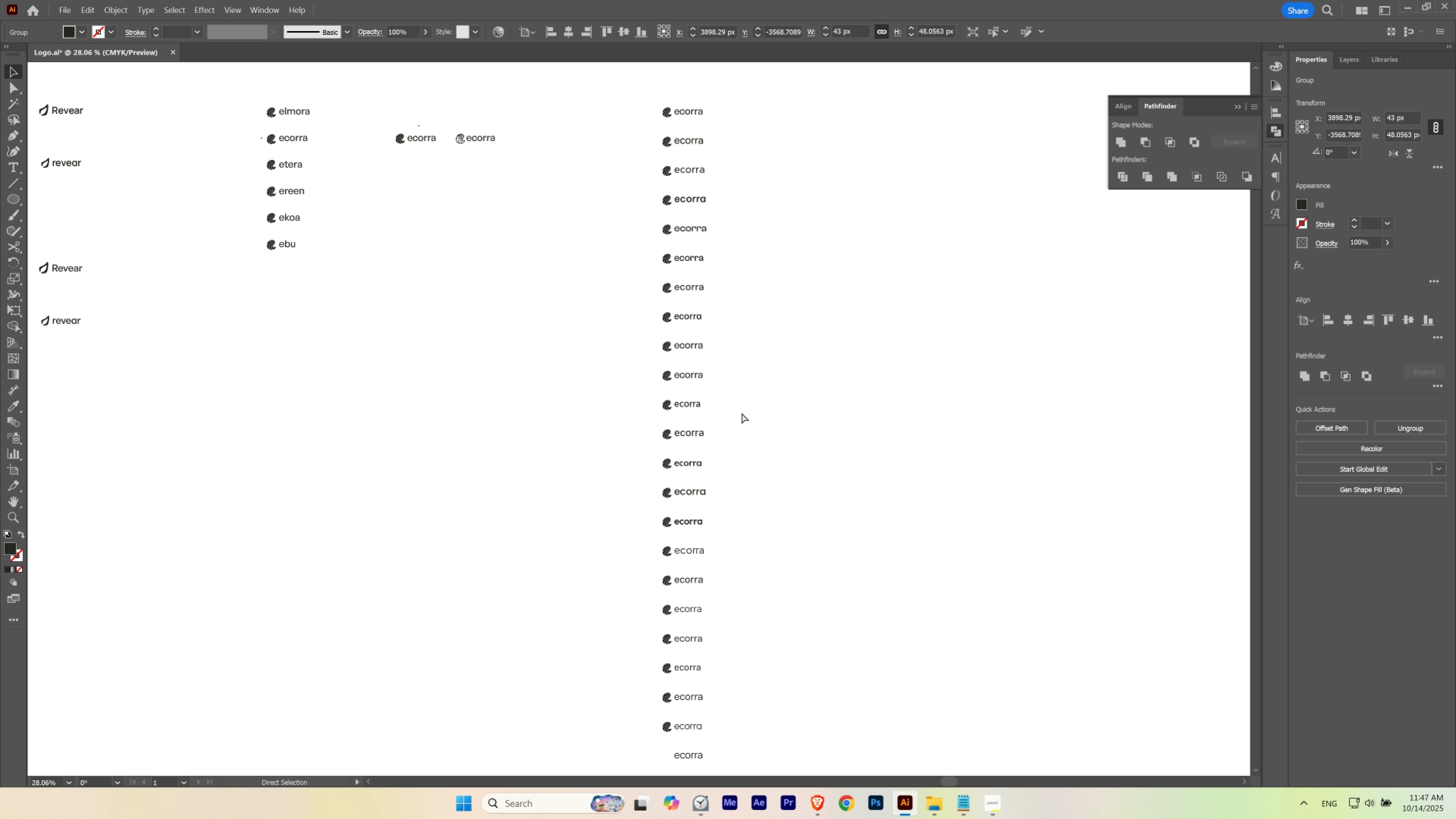 
key(Control+D)
 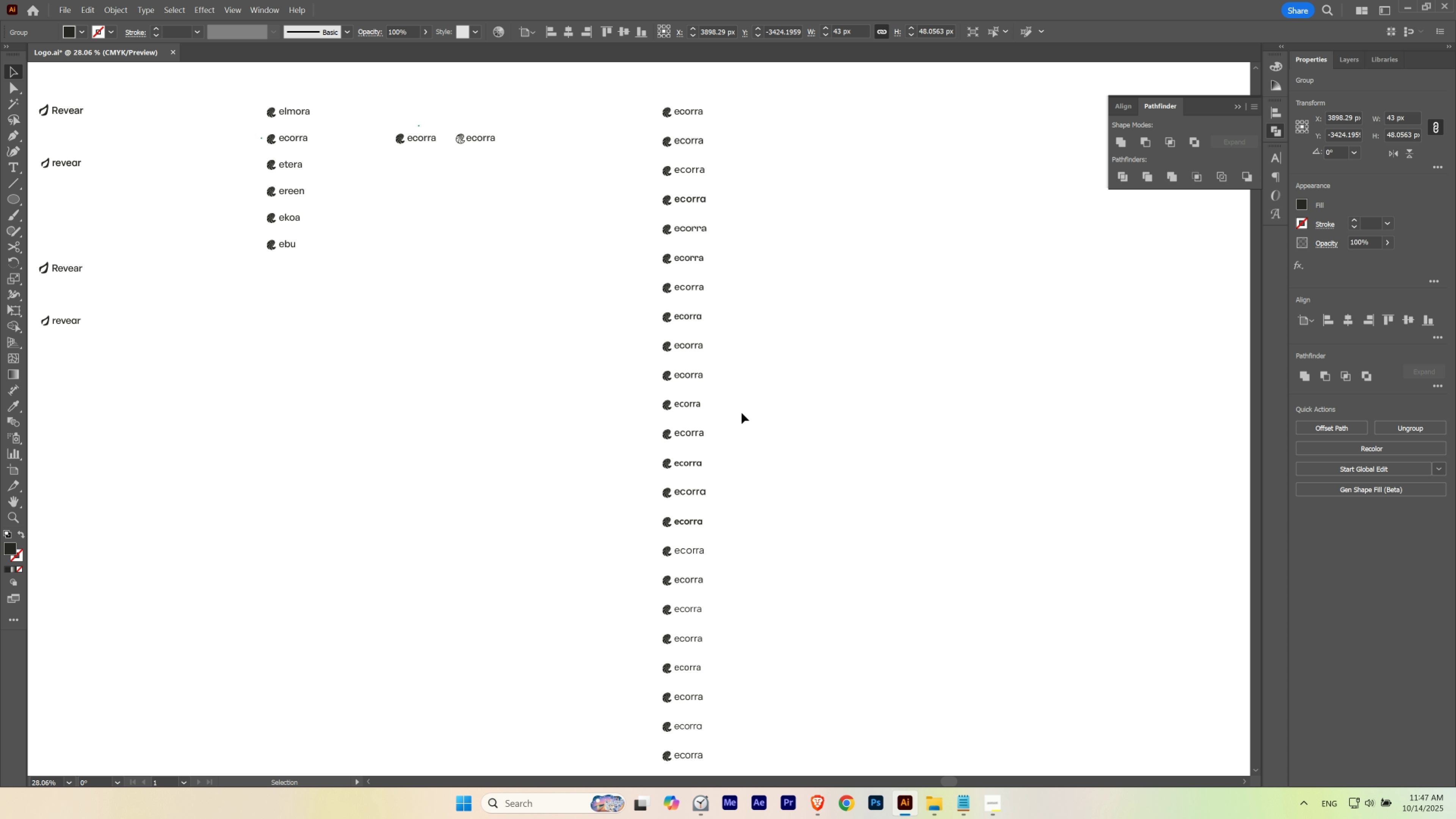 
hold_key(key=Space, duration=0.52)
 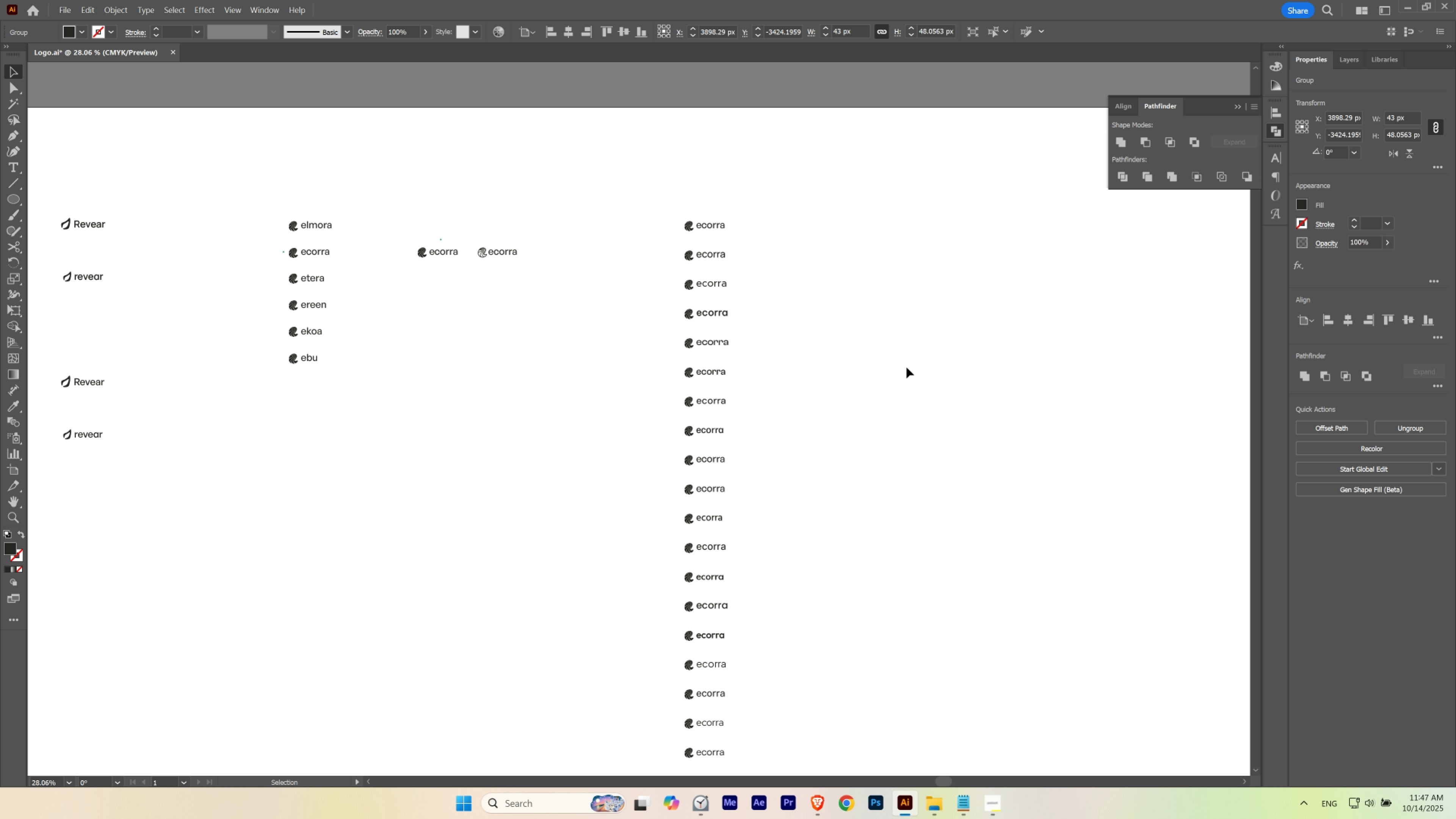 
double_click([906, 368])
 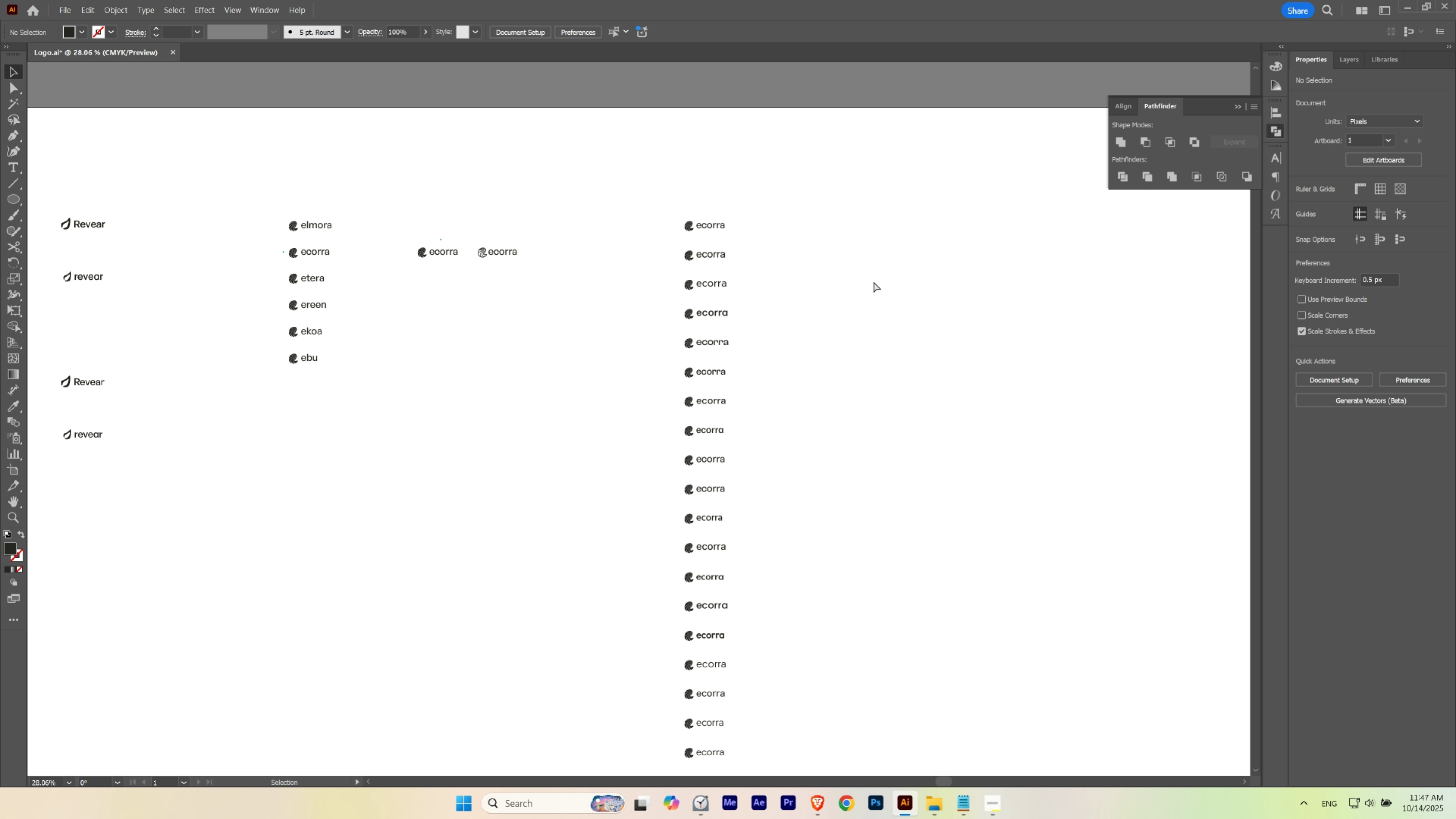 
hold_key(key=ControlLeft, duration=0.94)
 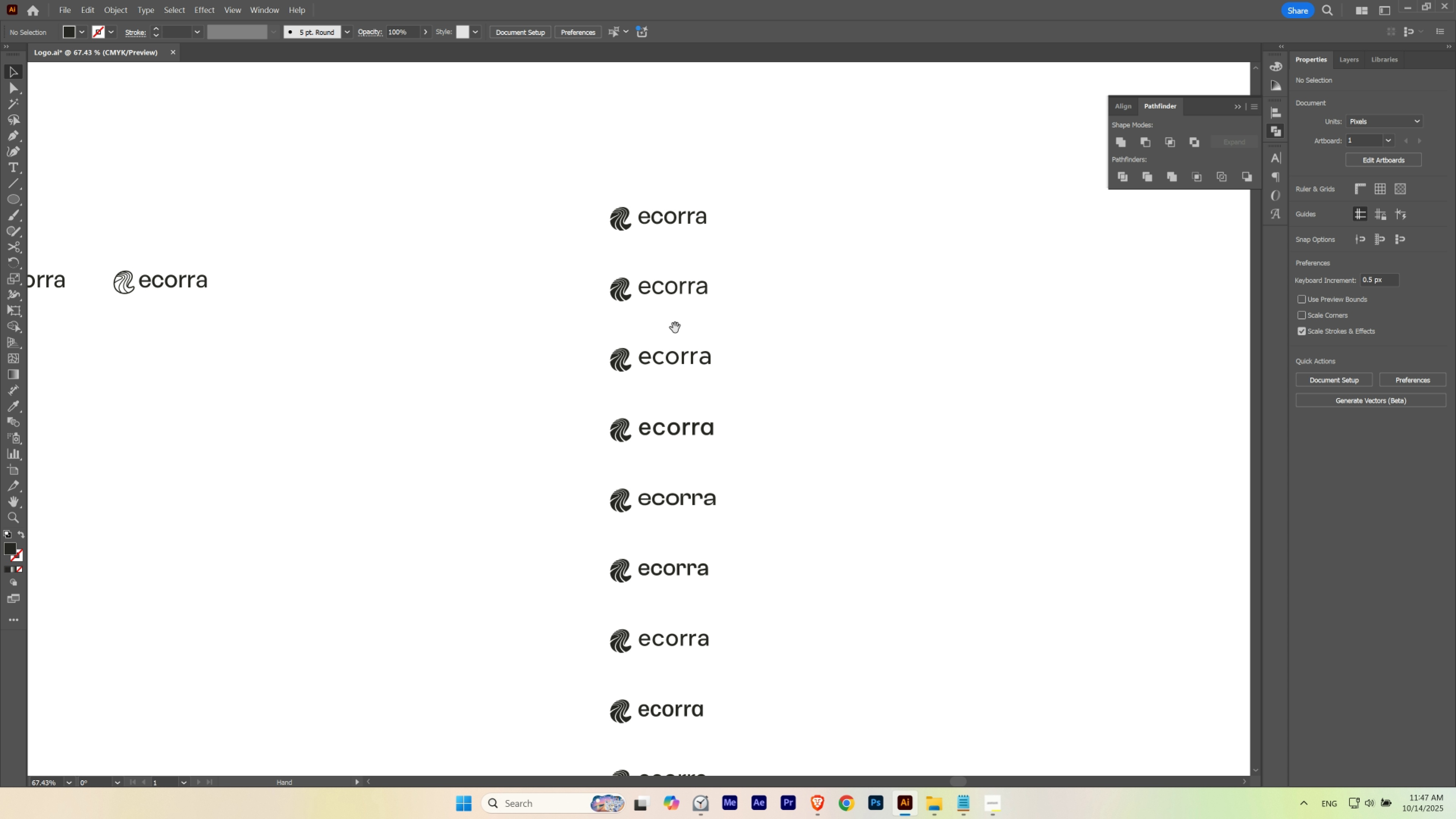 
hold_key(key=Space, duration=1.51)
 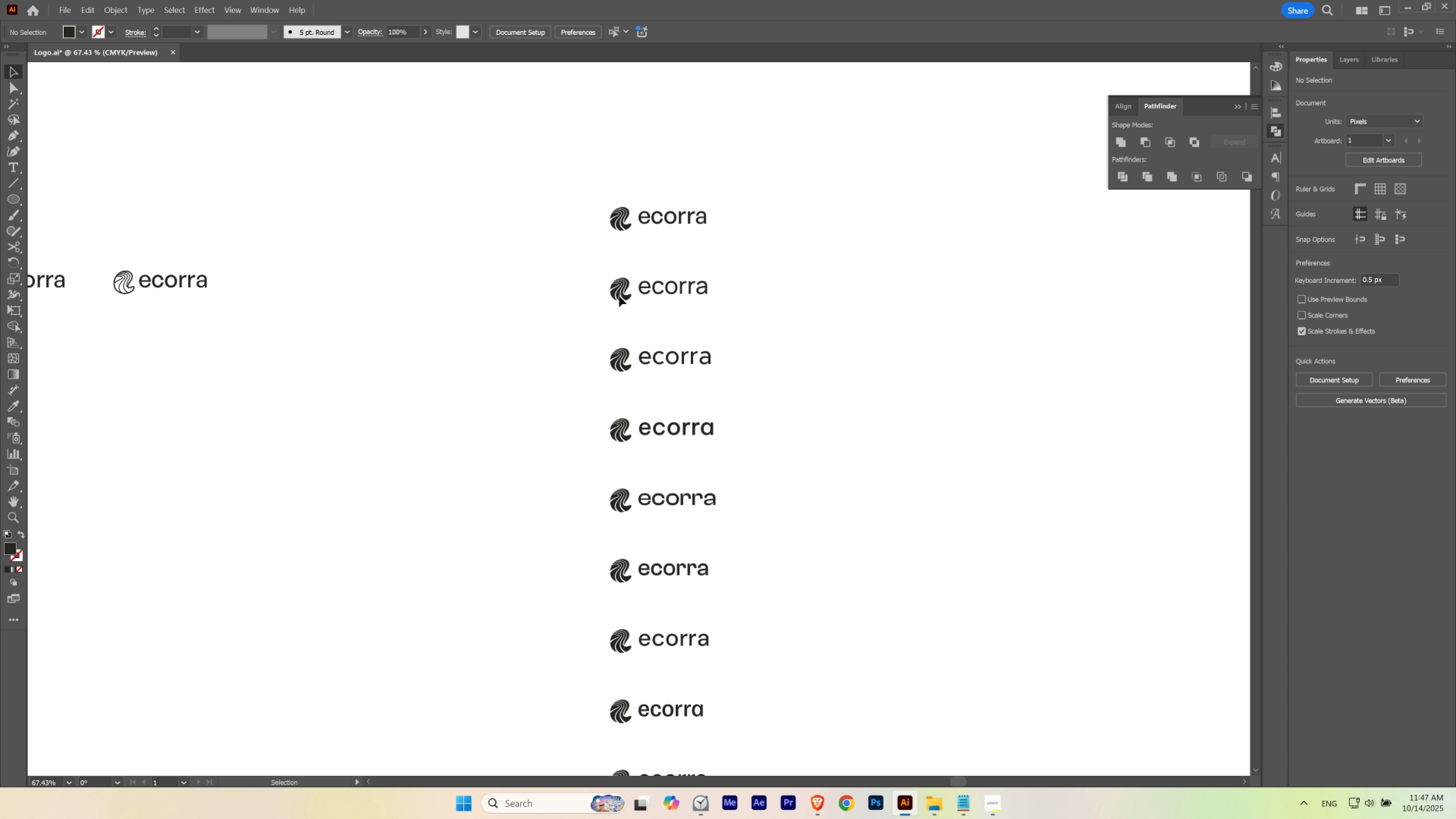 
triple_click([619, 296])
 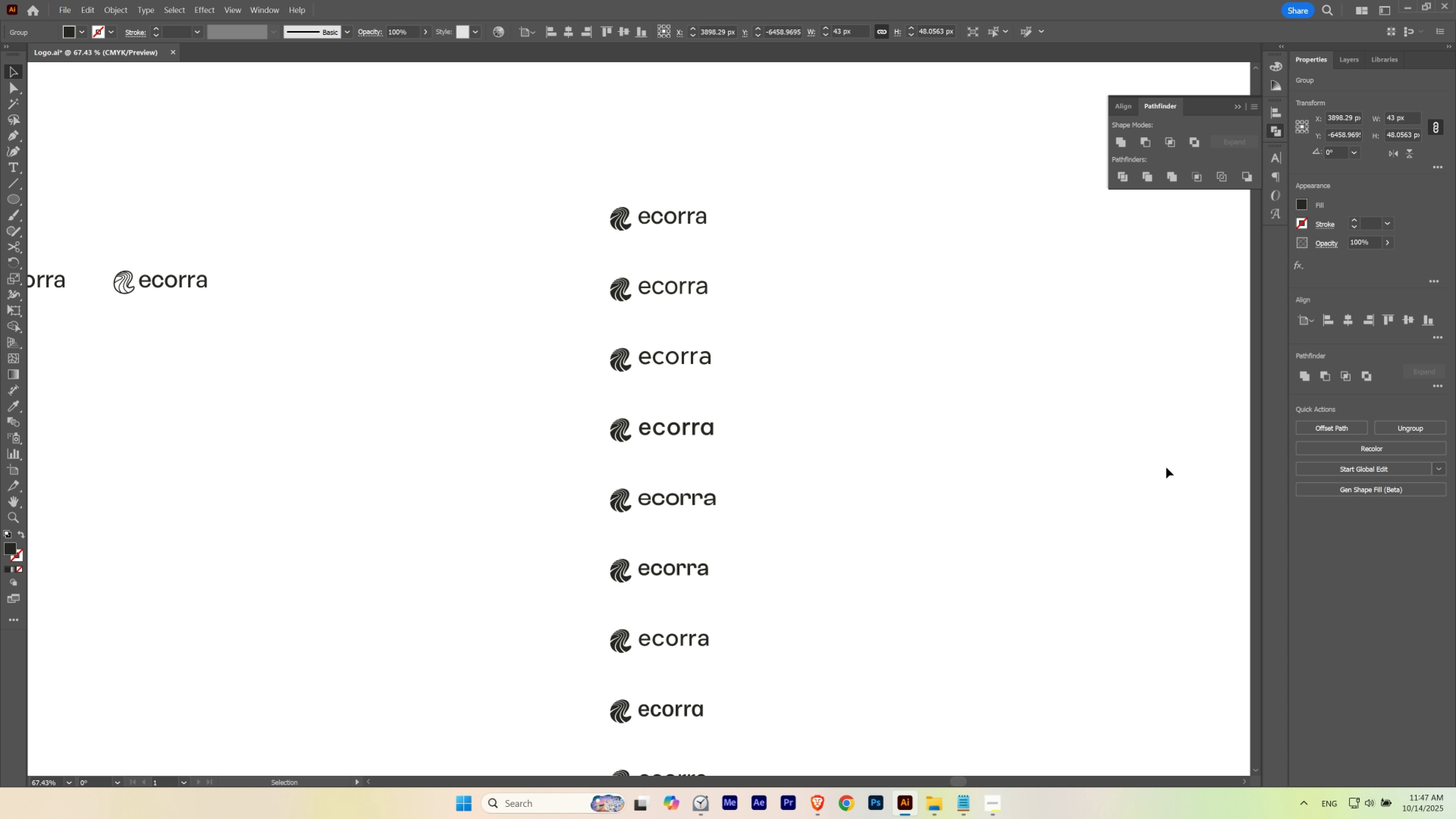 
hold_key(key=Space, duration=0.61)
 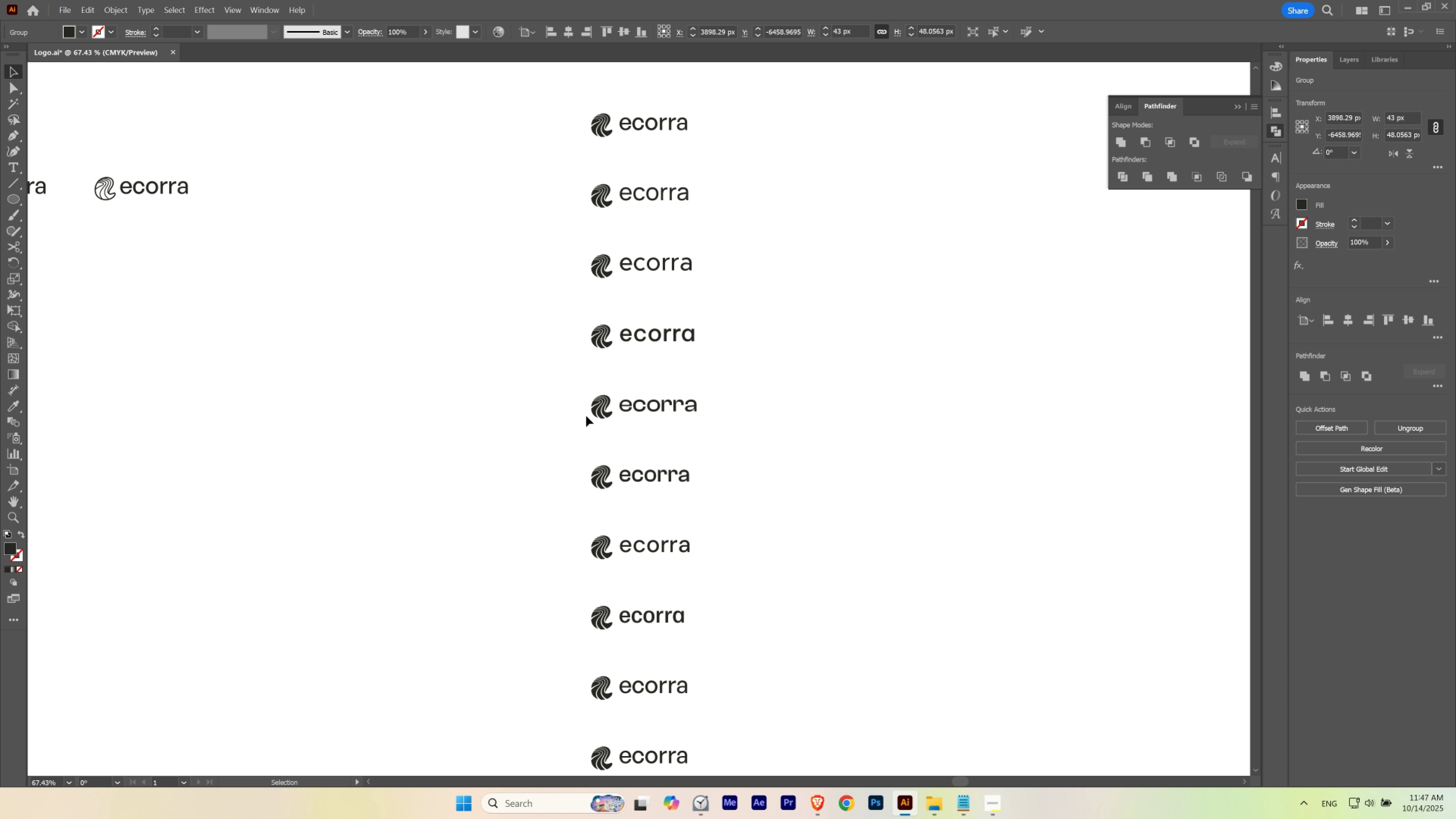 
hold_key(key=ShiftLeft, duration=0.5)
 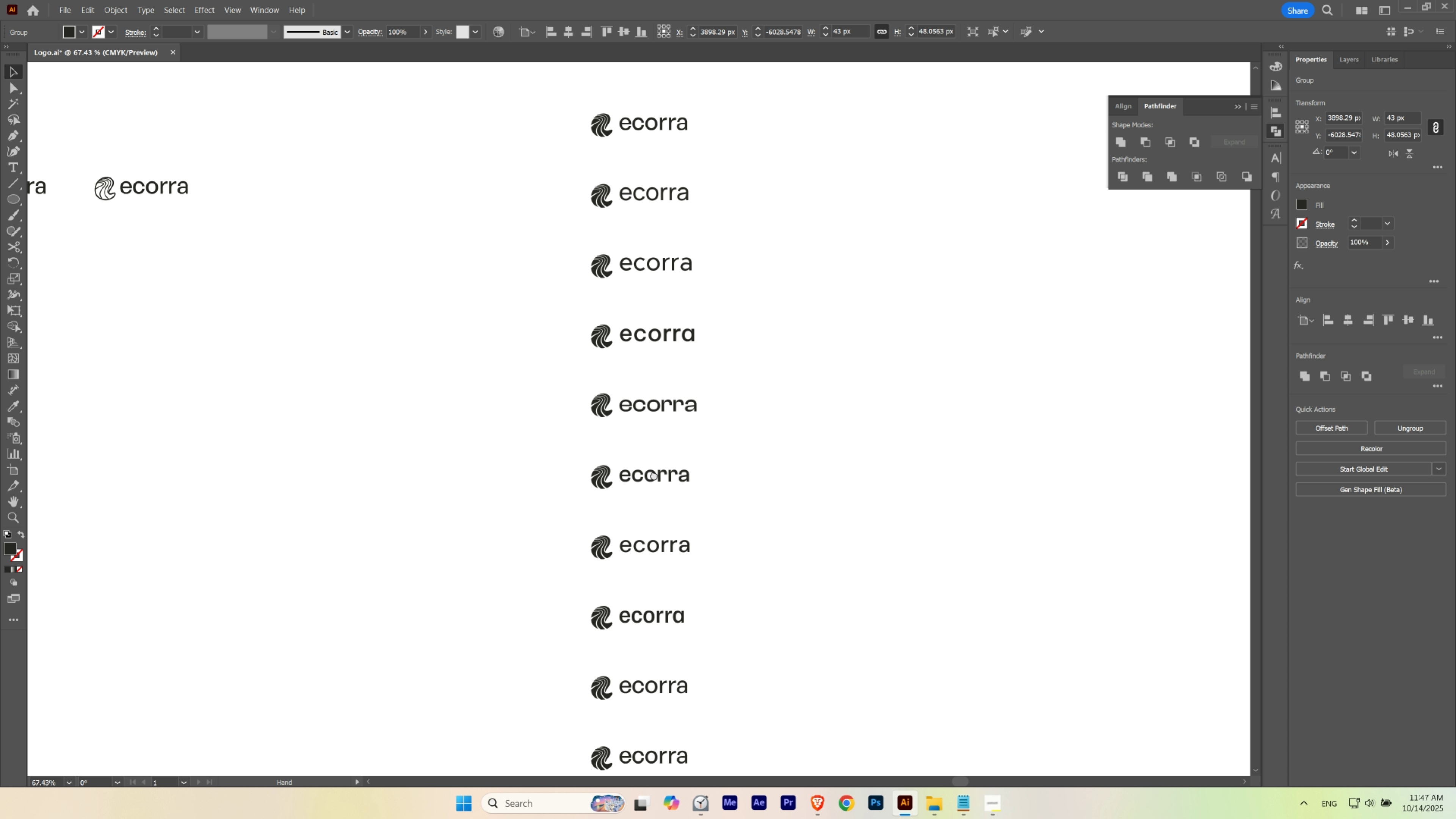 
hold_key(key=Space, duration=0.41)
 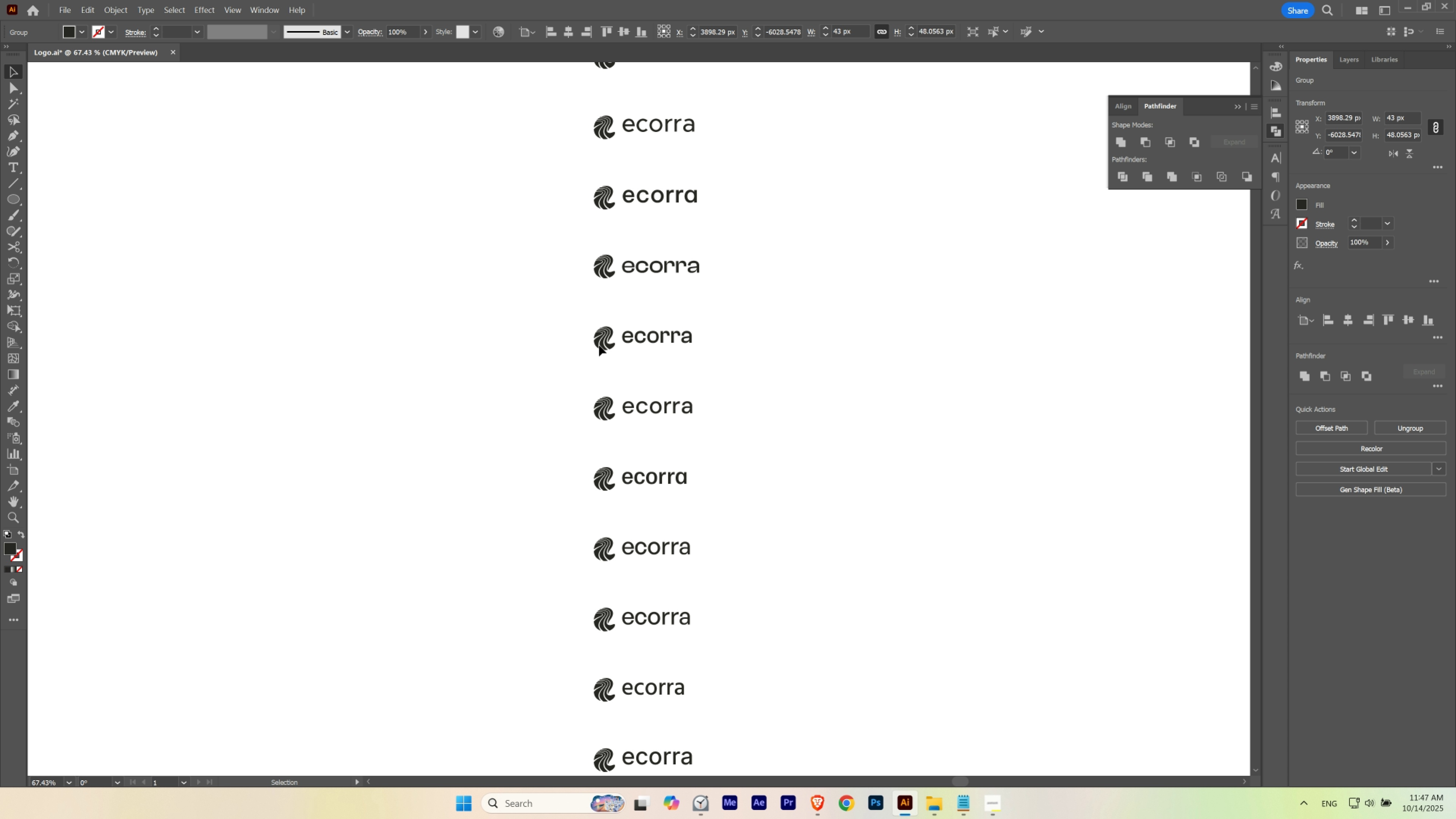 
hold_key(key=ShiftLeft, duration=0.68)
 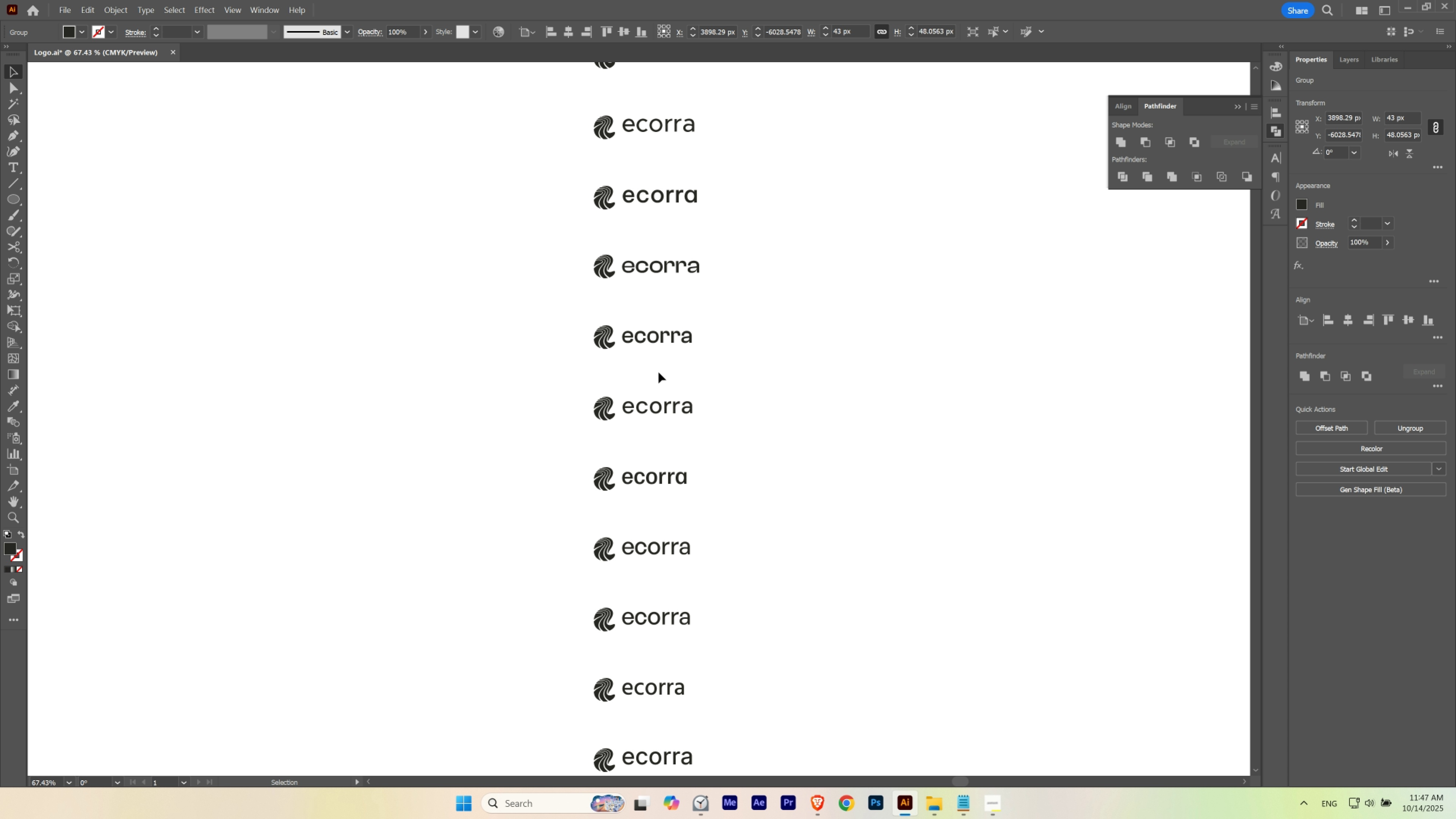 
left_click([658, 370])
 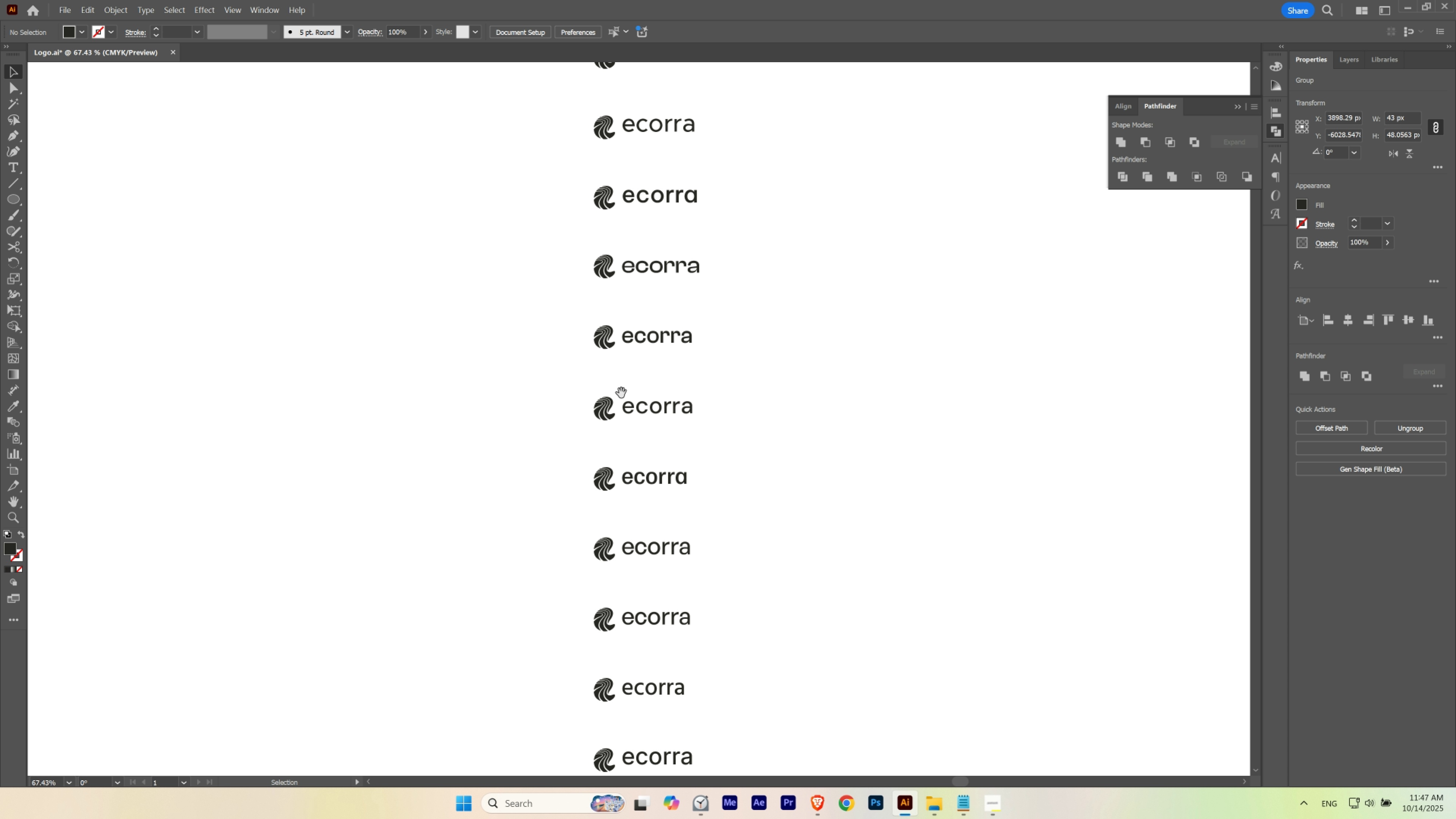 
hold_key(key=Space, duration=0.54)
 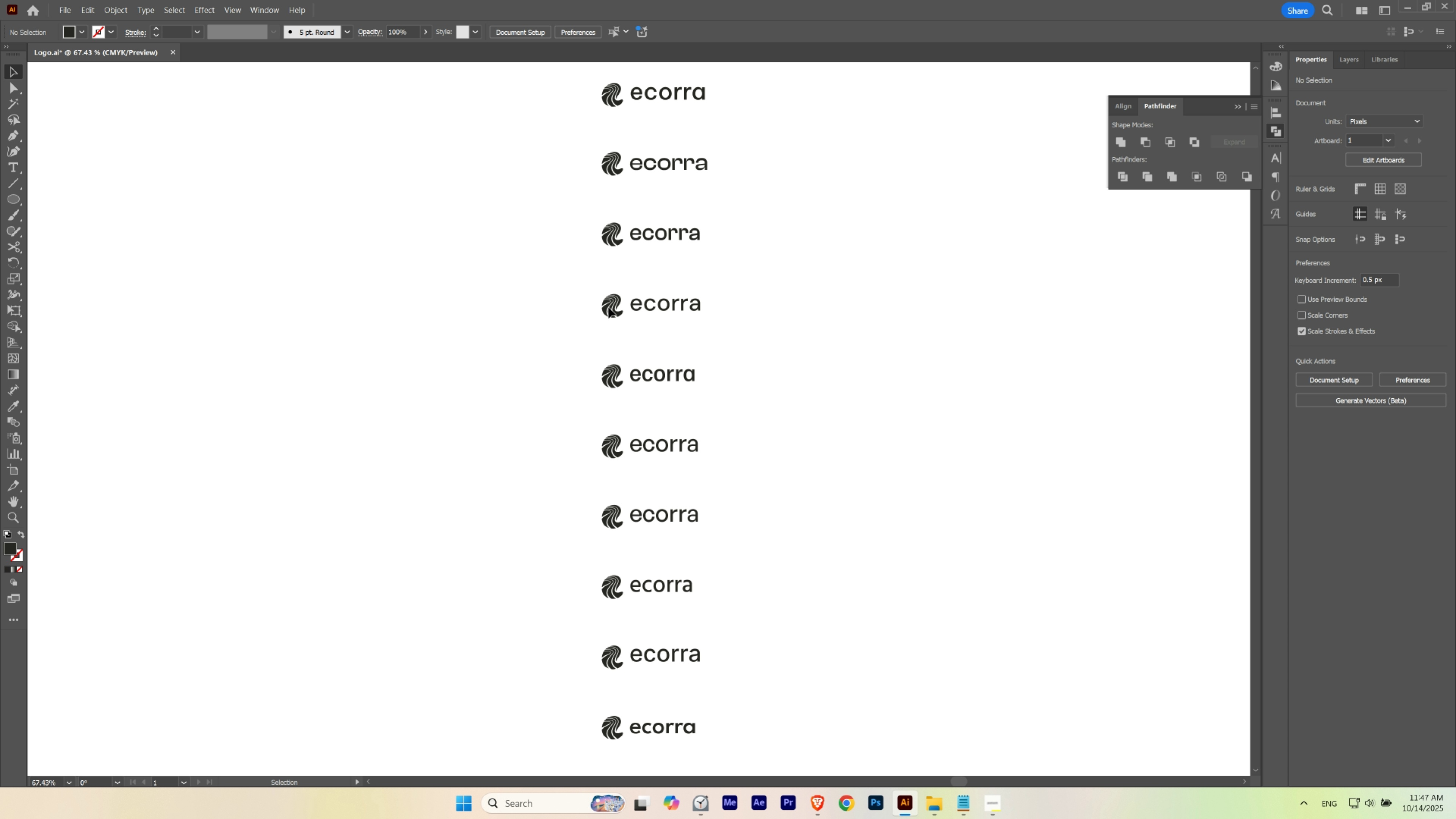 
hold_key(key=ShiftLeft, duration=1.09)
 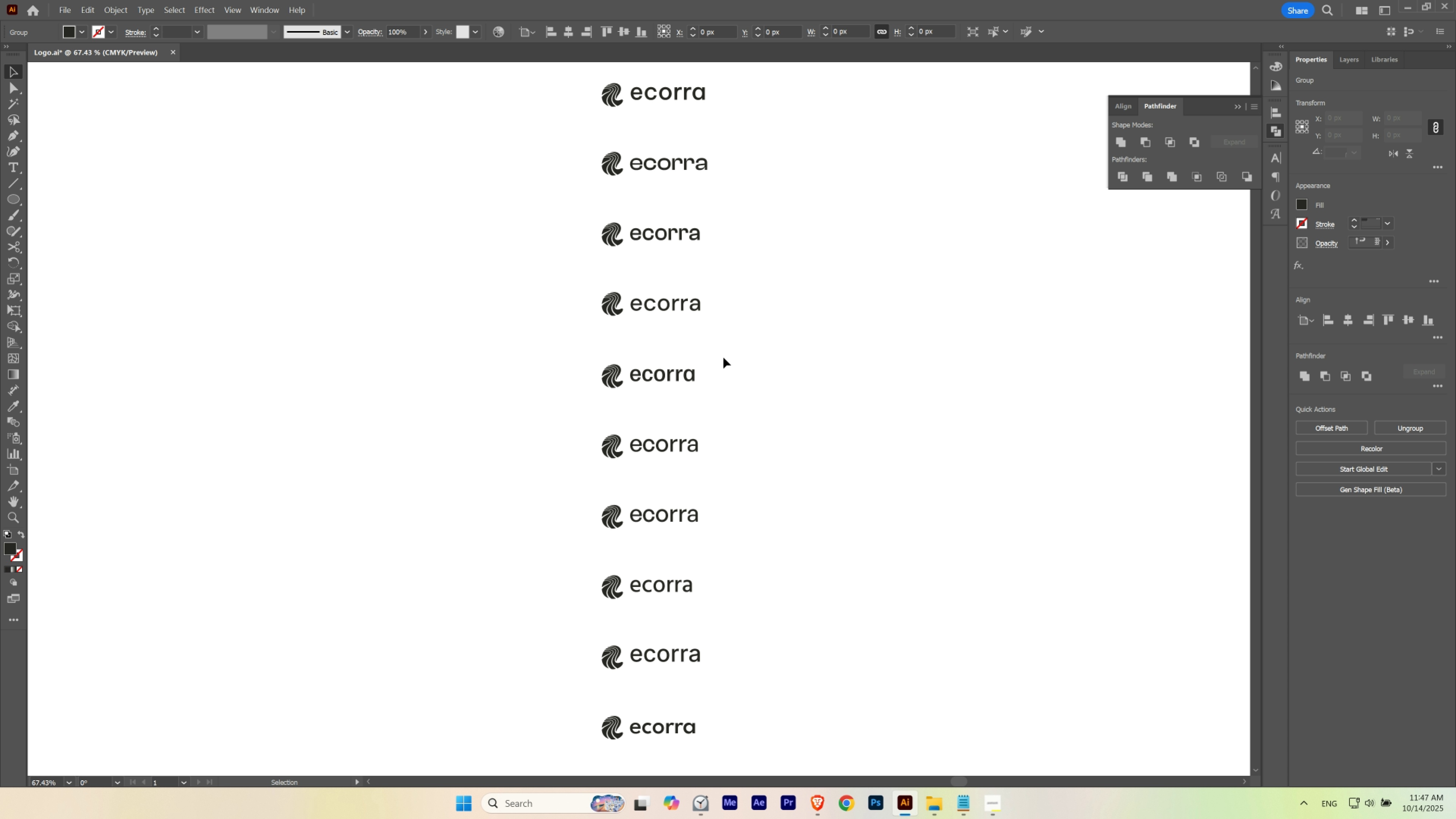 
left_click([723, 357])
 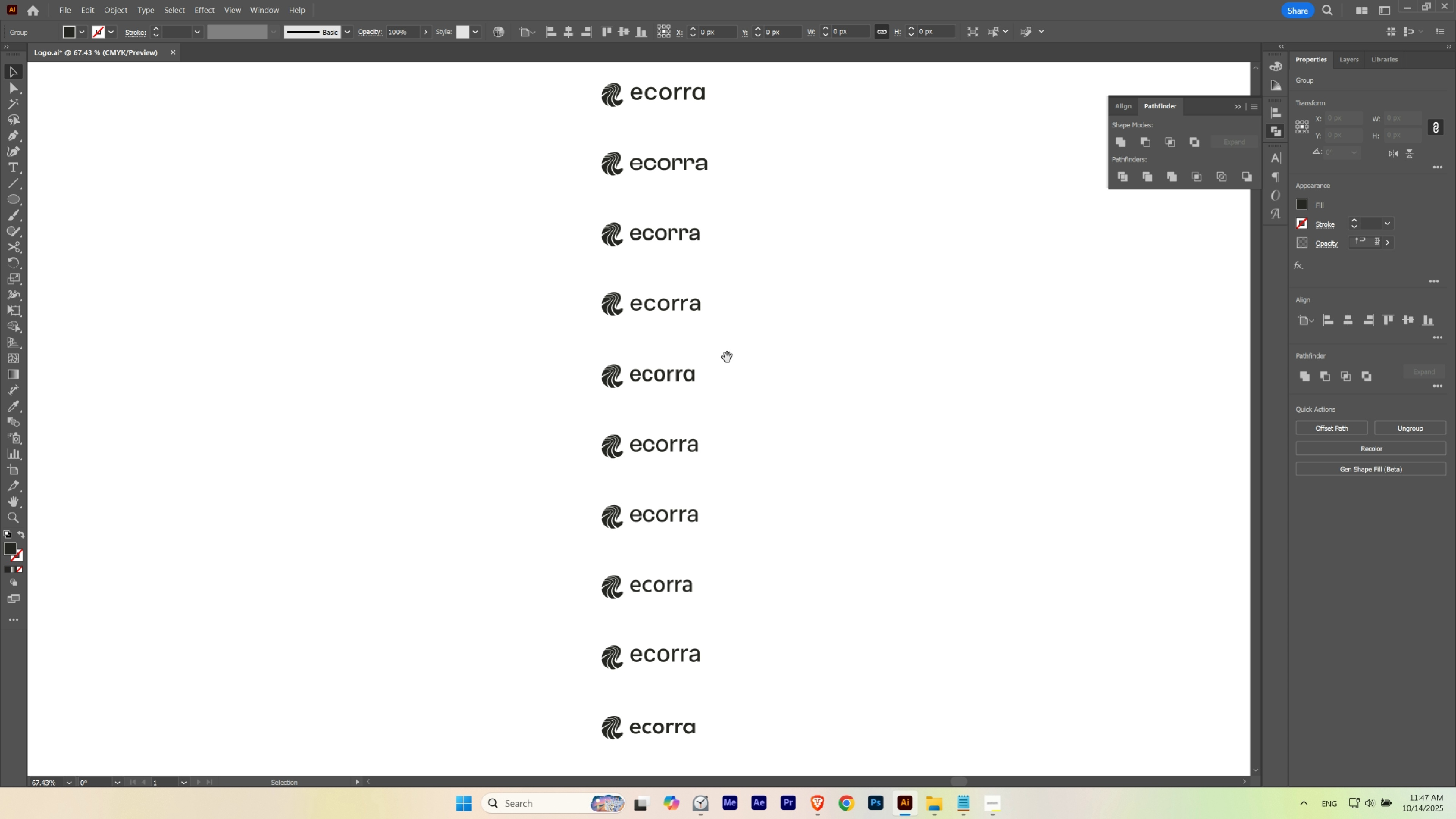 
hold_key(key=Space, duration=0.52)
 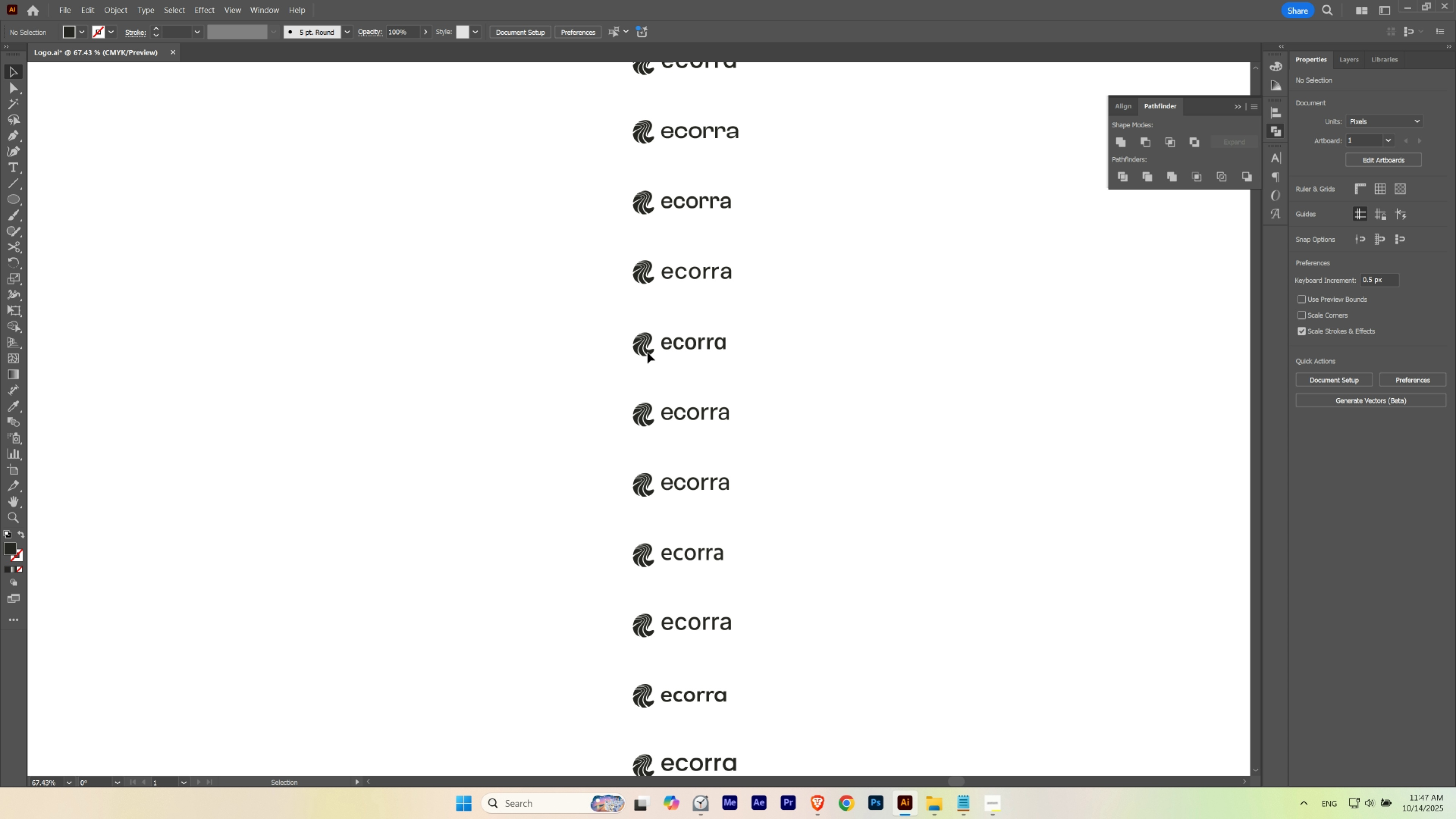 
hold_key(key=ShiftLeft, duration=1.52)
 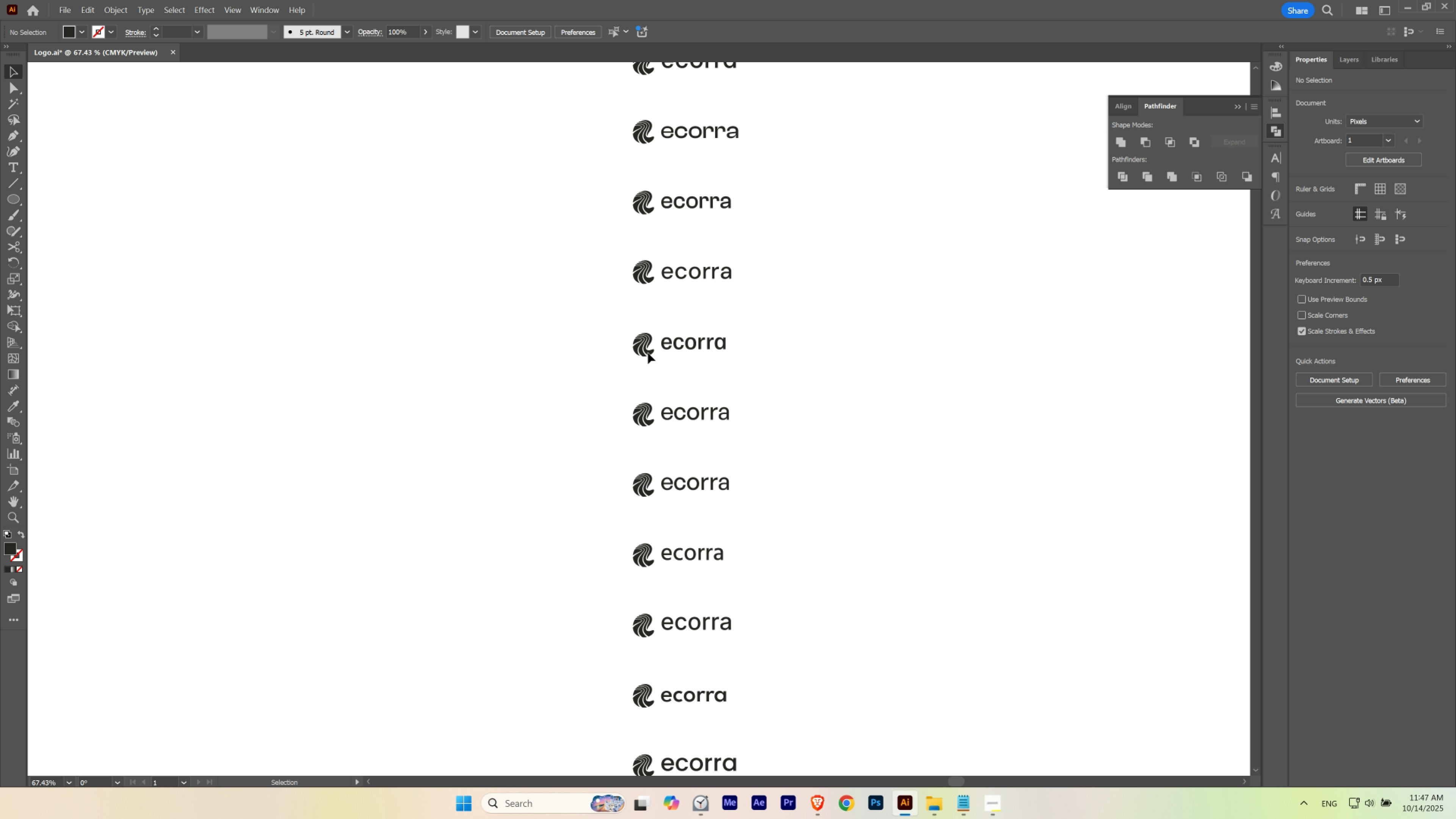 
key(Shift+ShiftLeft)
 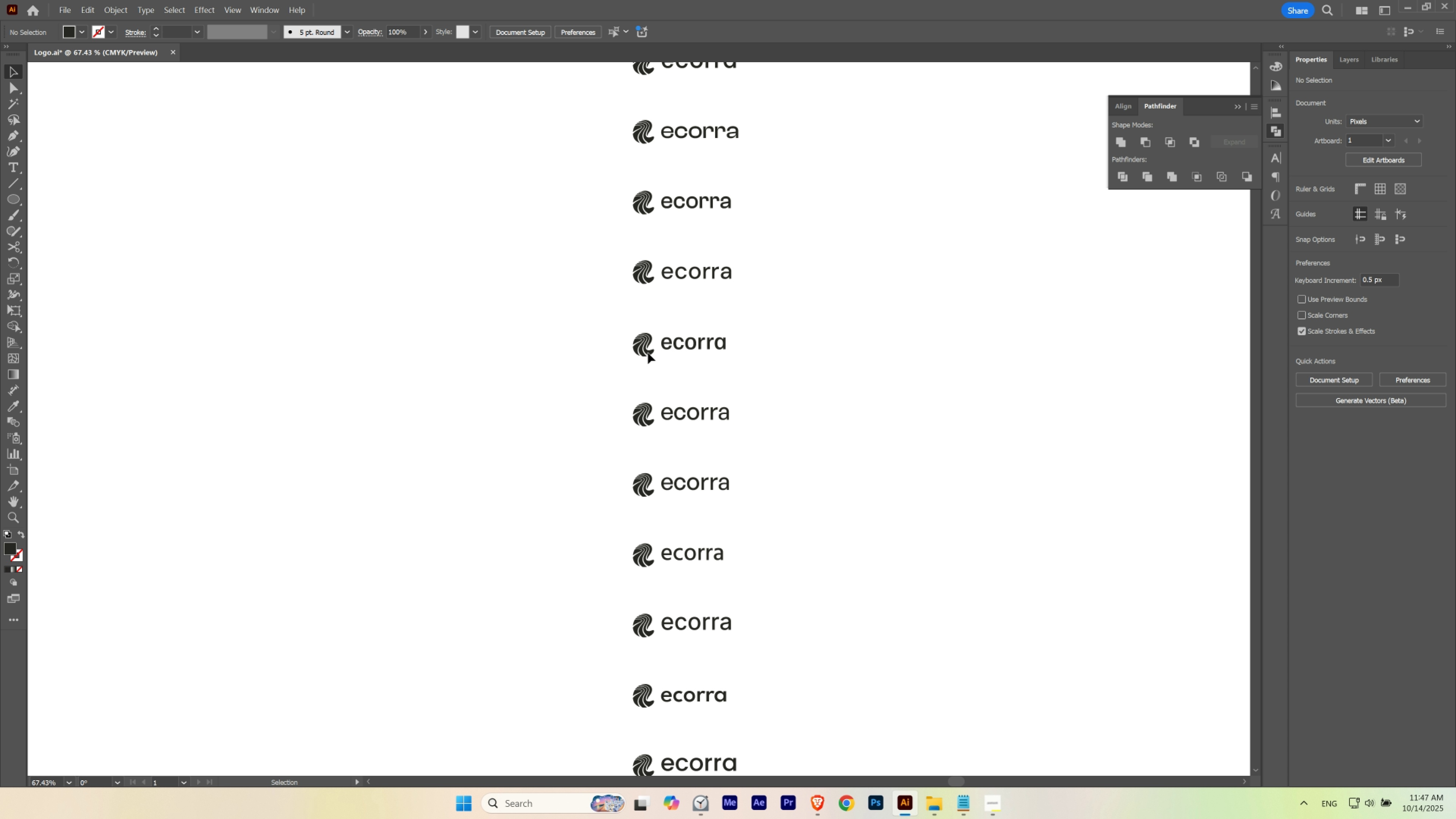 
key(Shift+ShiftLeft)
 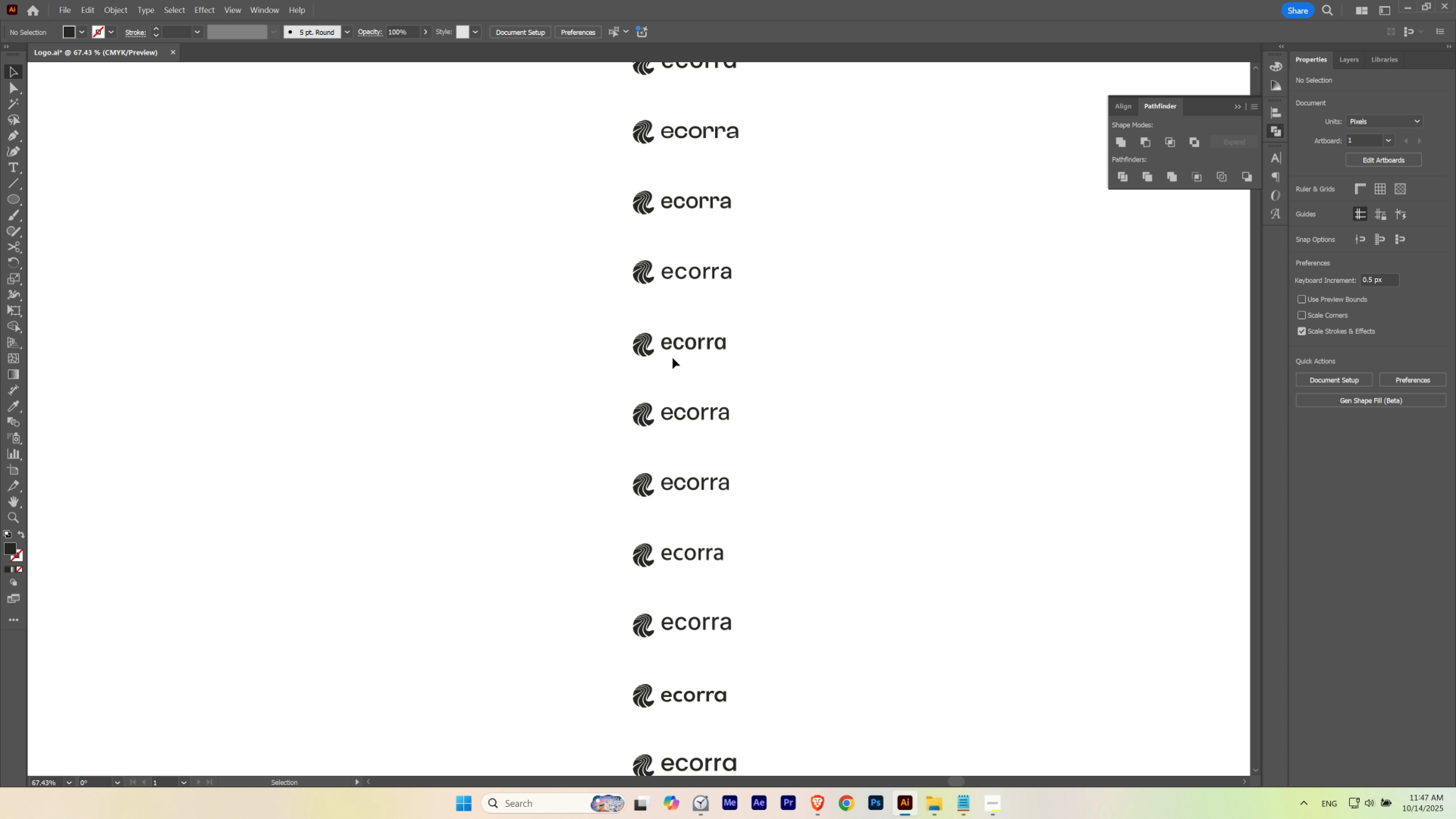 
key(Shift+ShiftLeft)
 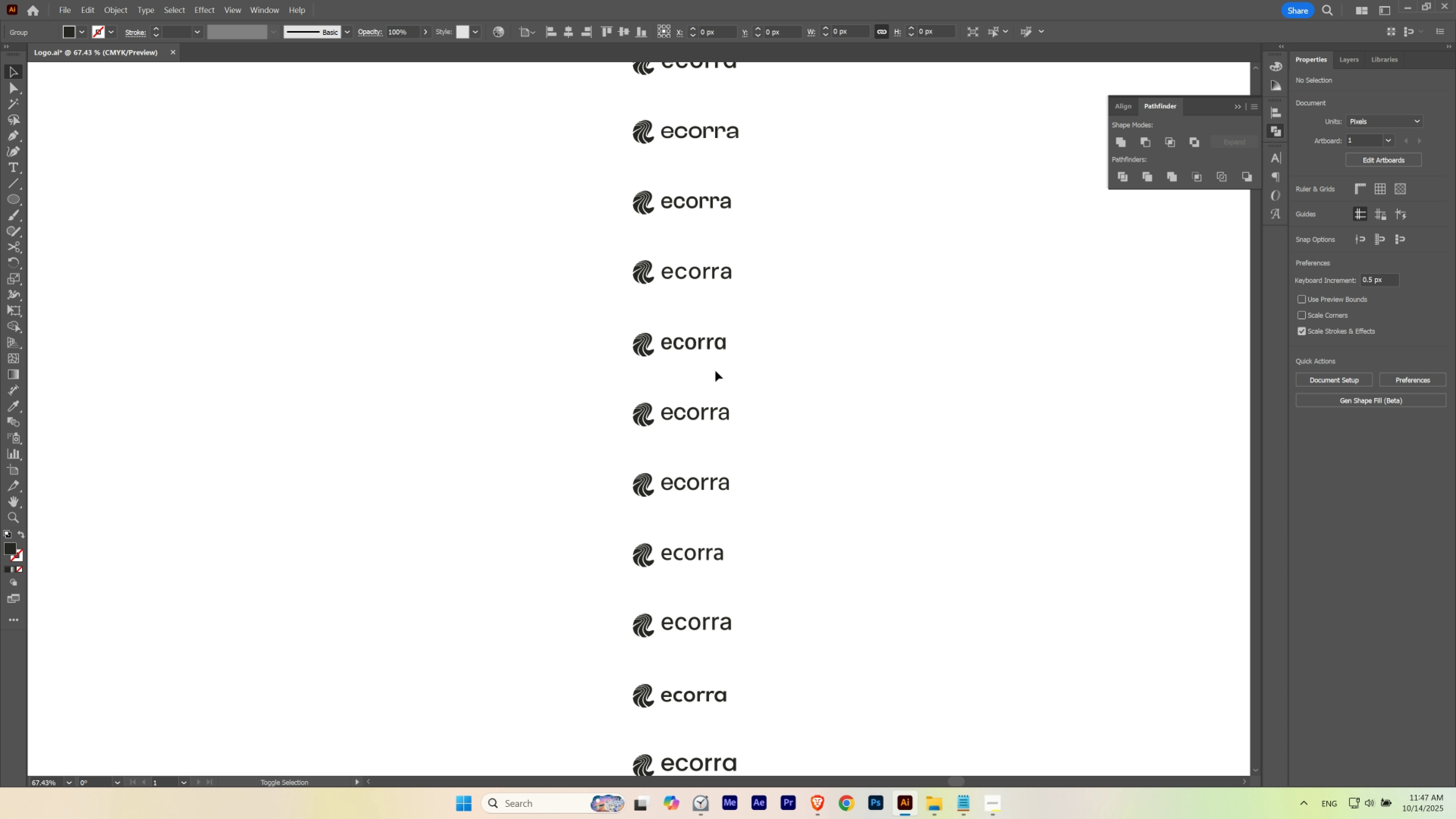 
key(Shift+ShiftLeft)
 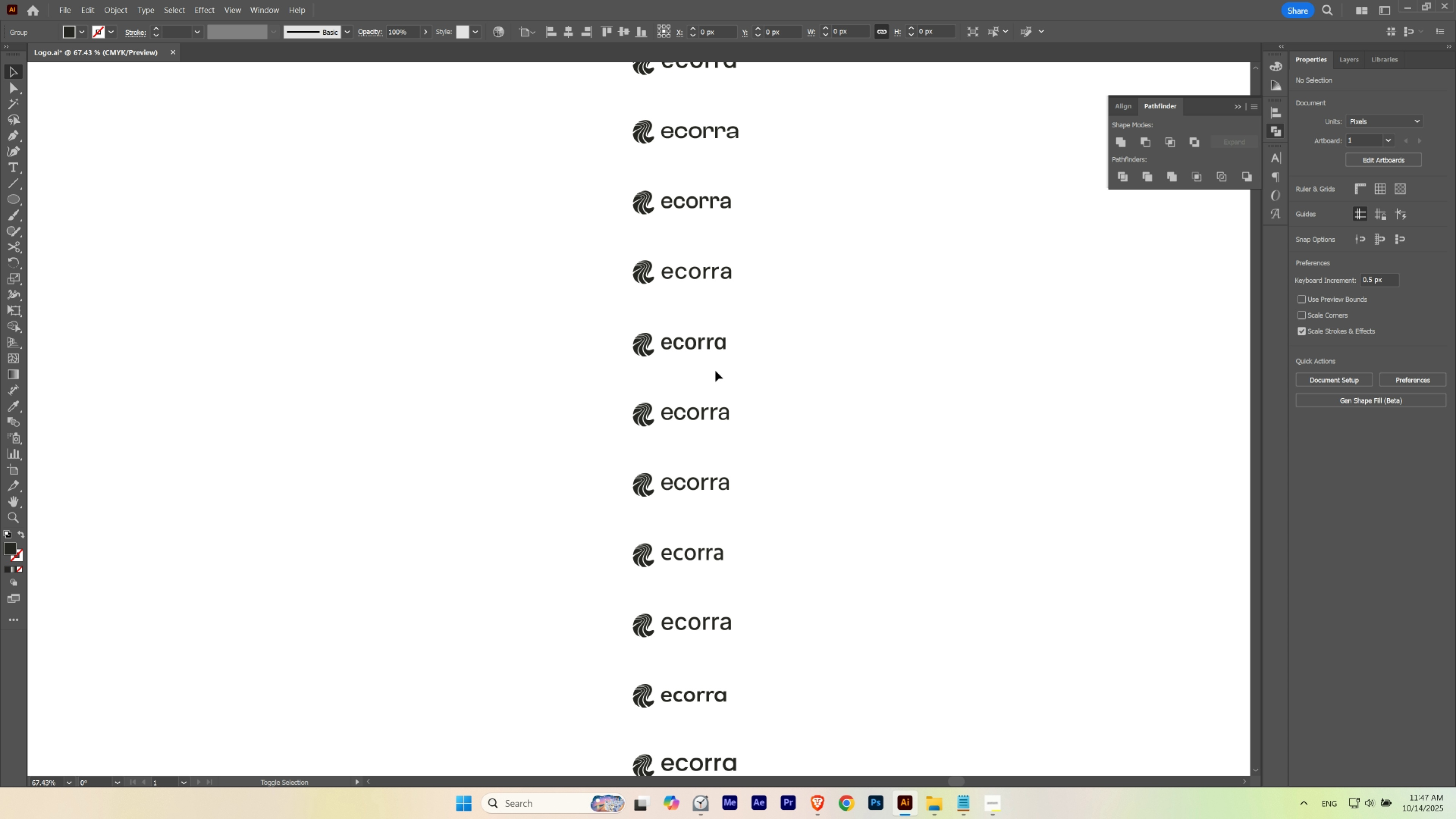 
key(Shift+ShiftLeft)
 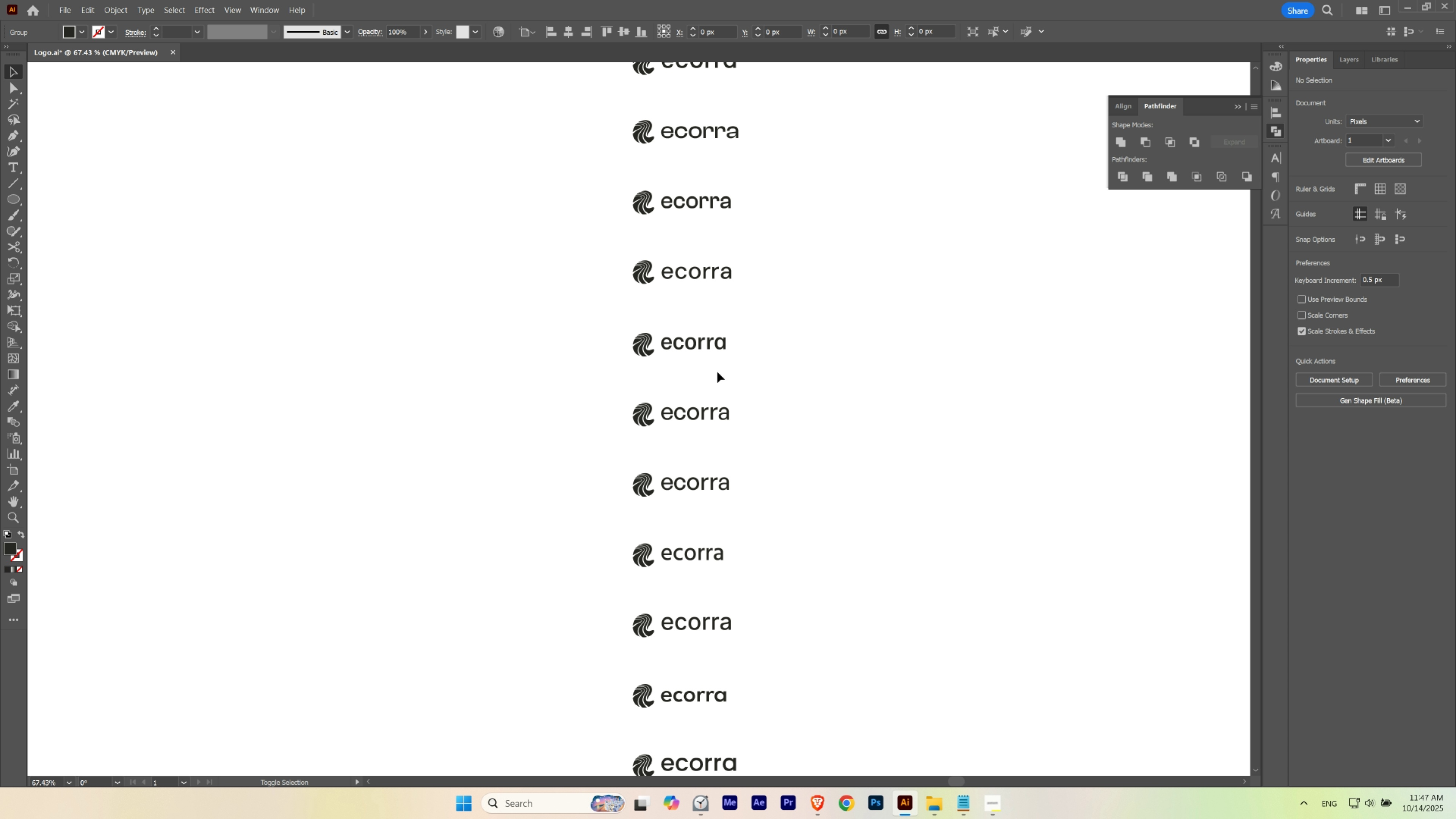 
key(Shift+ShiftLeft)
 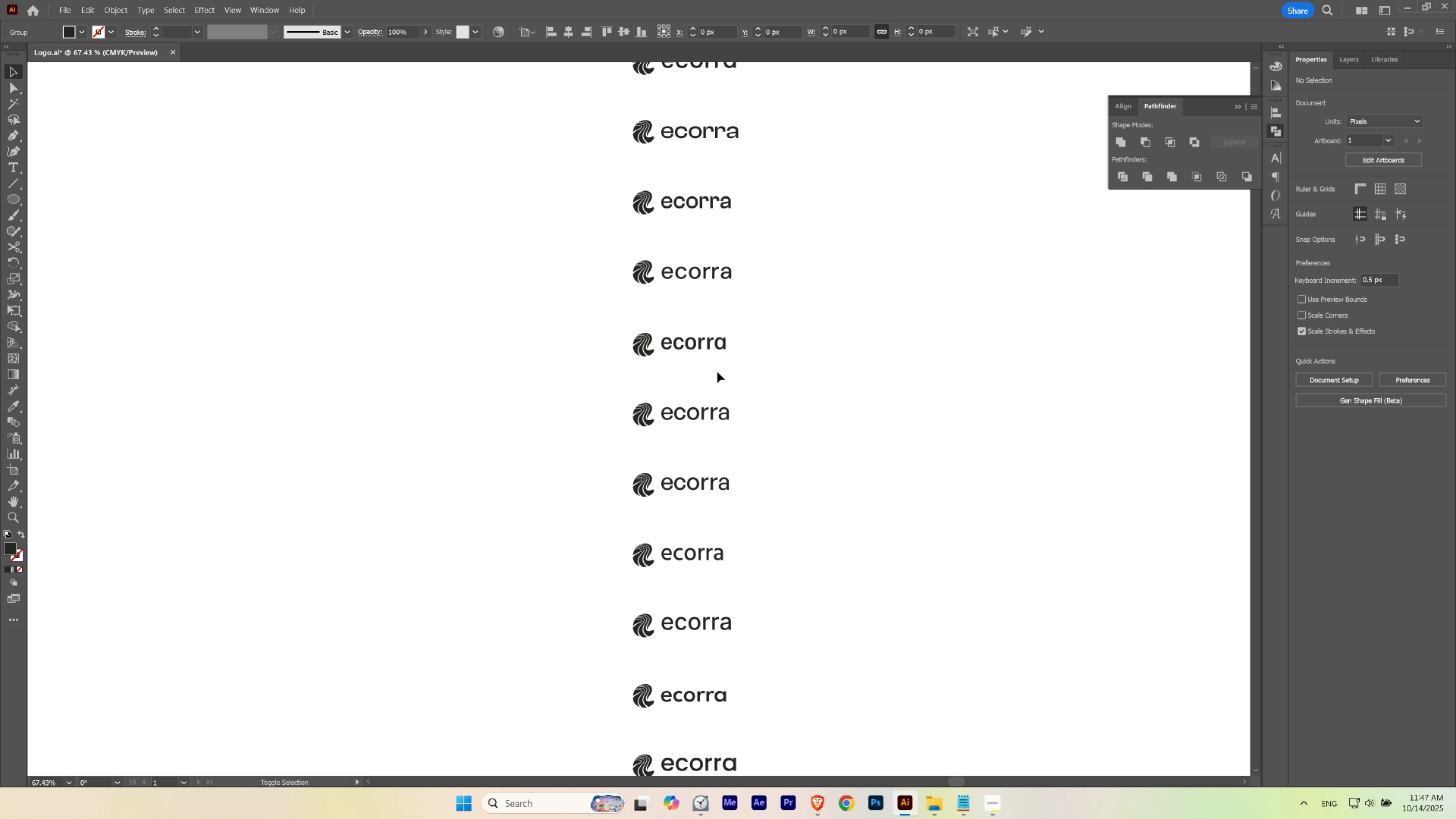 
key(Shift+ShiftLeft)
 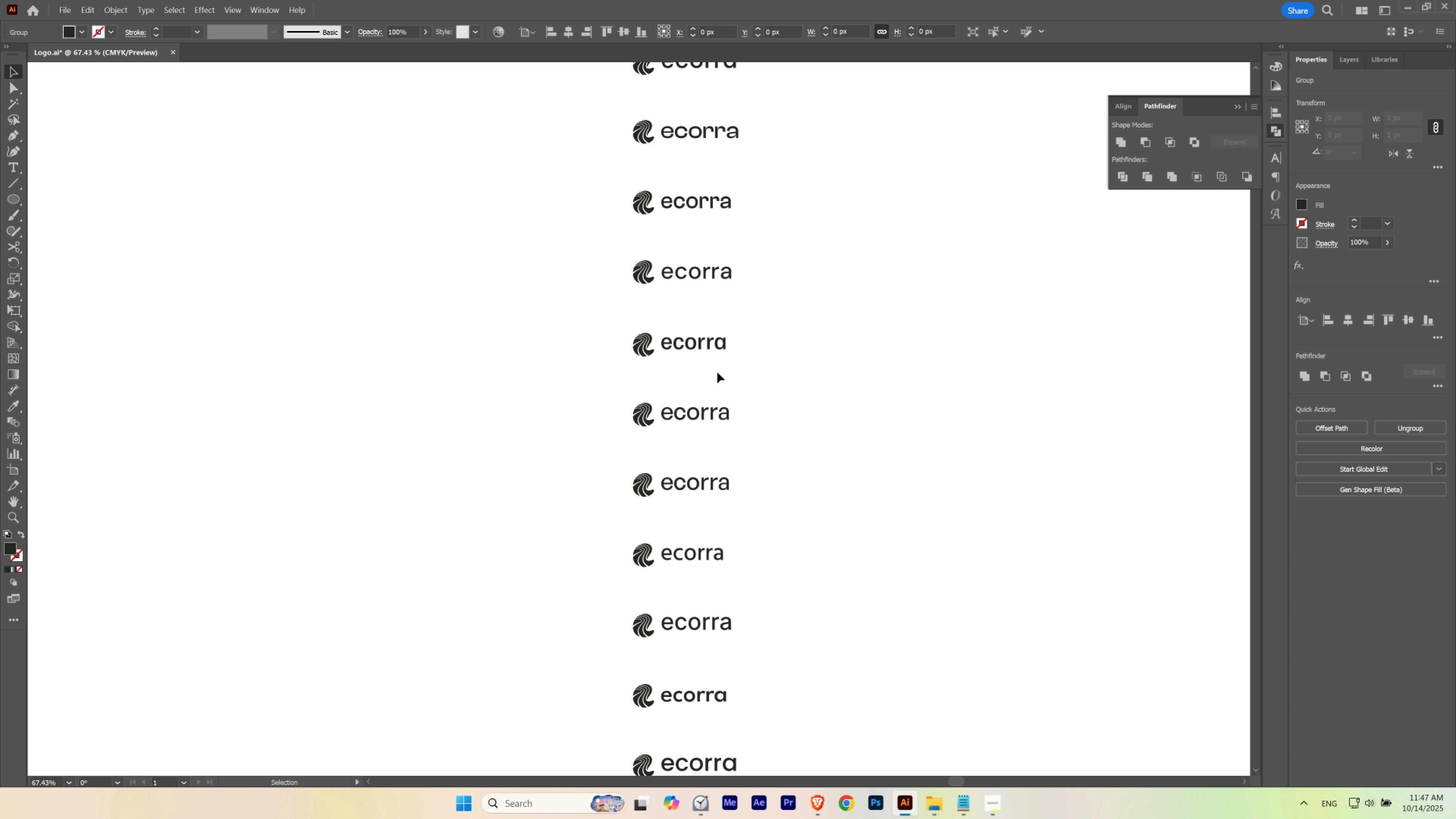 
left_click([717, 372])
 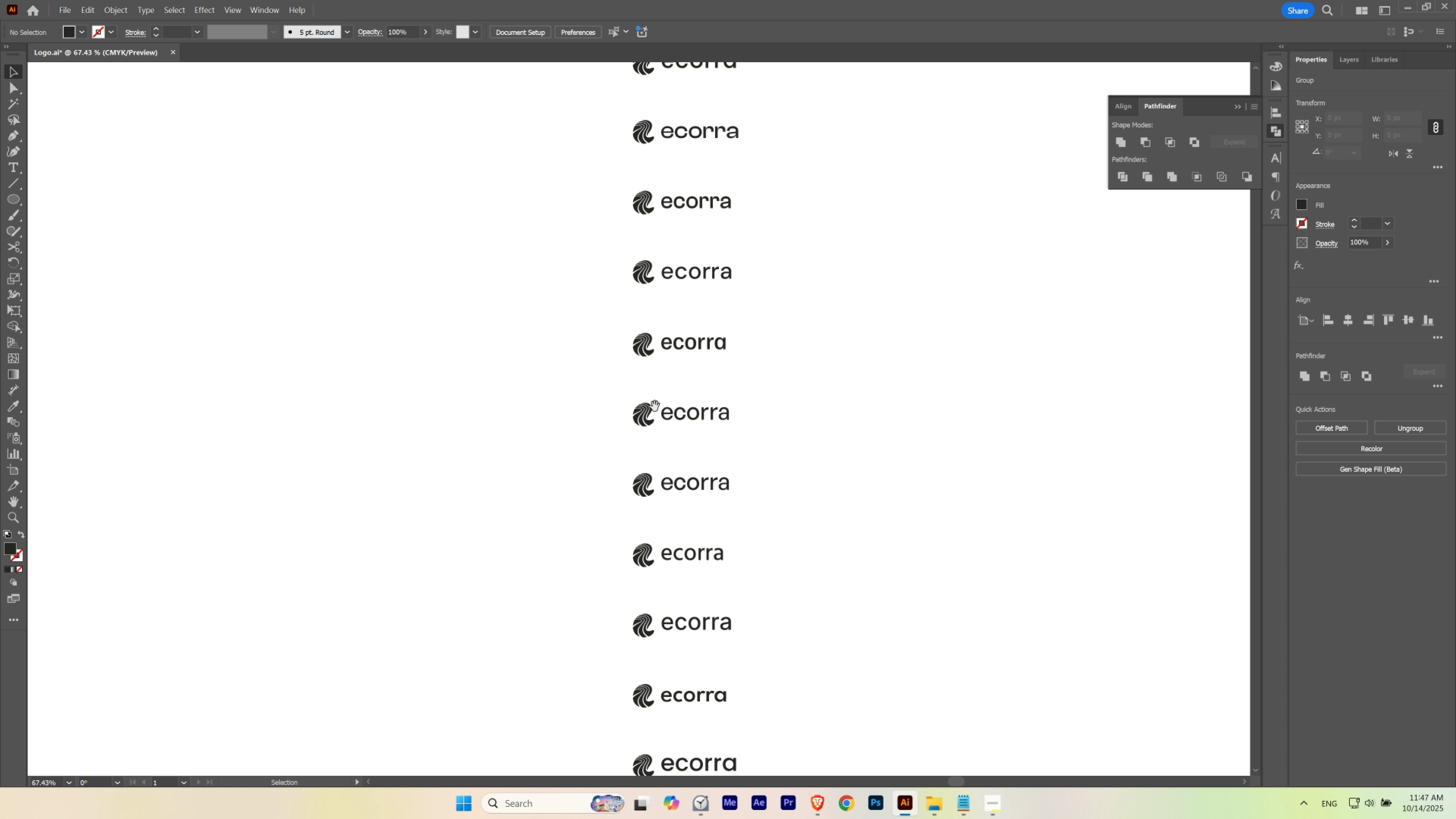 
hold_key(key=Space, duration=0.5)
 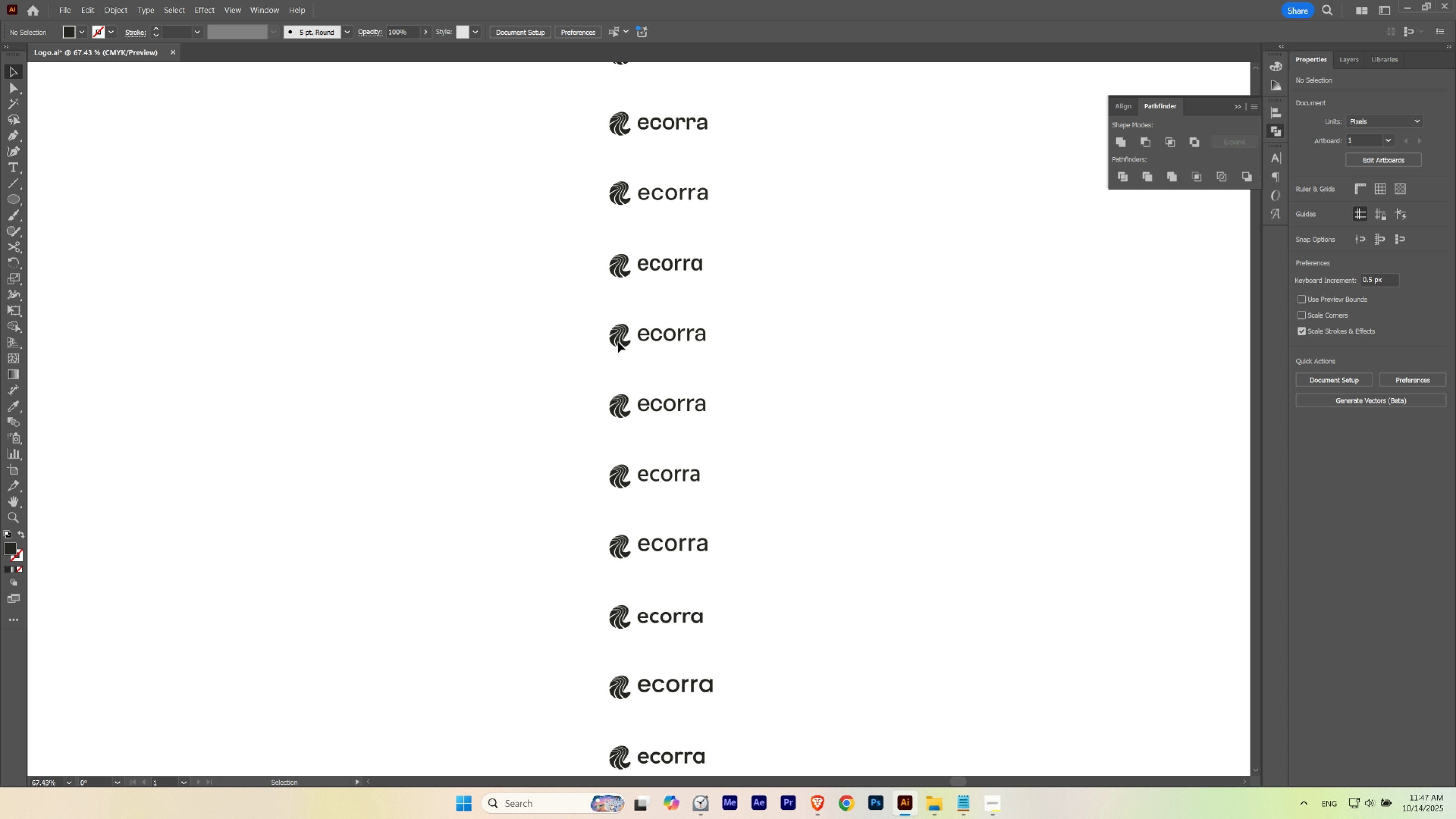 
hold_key(key=ShiftLeft, duration=0.82)
 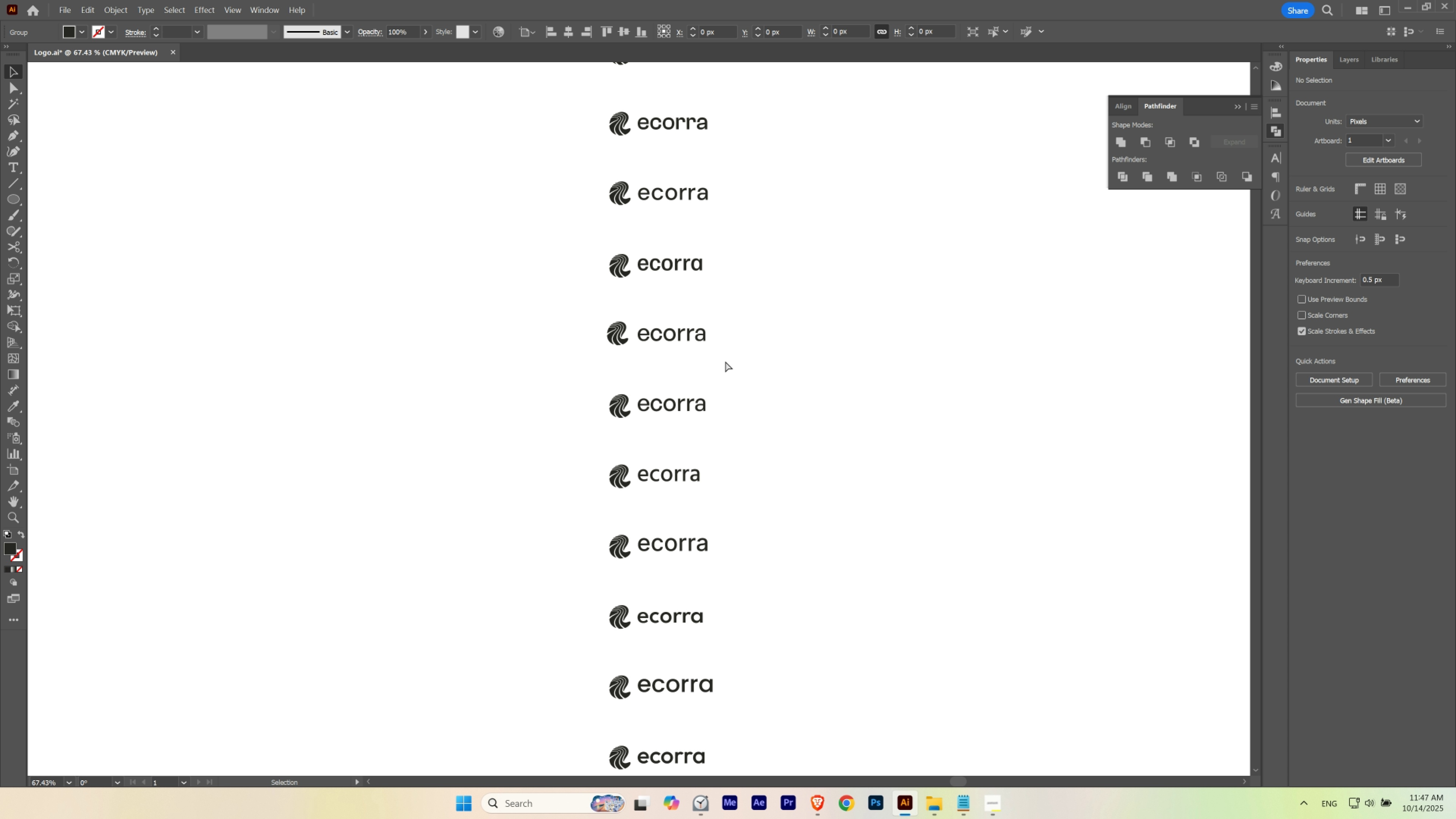 
key(Control+ControlLeft)
 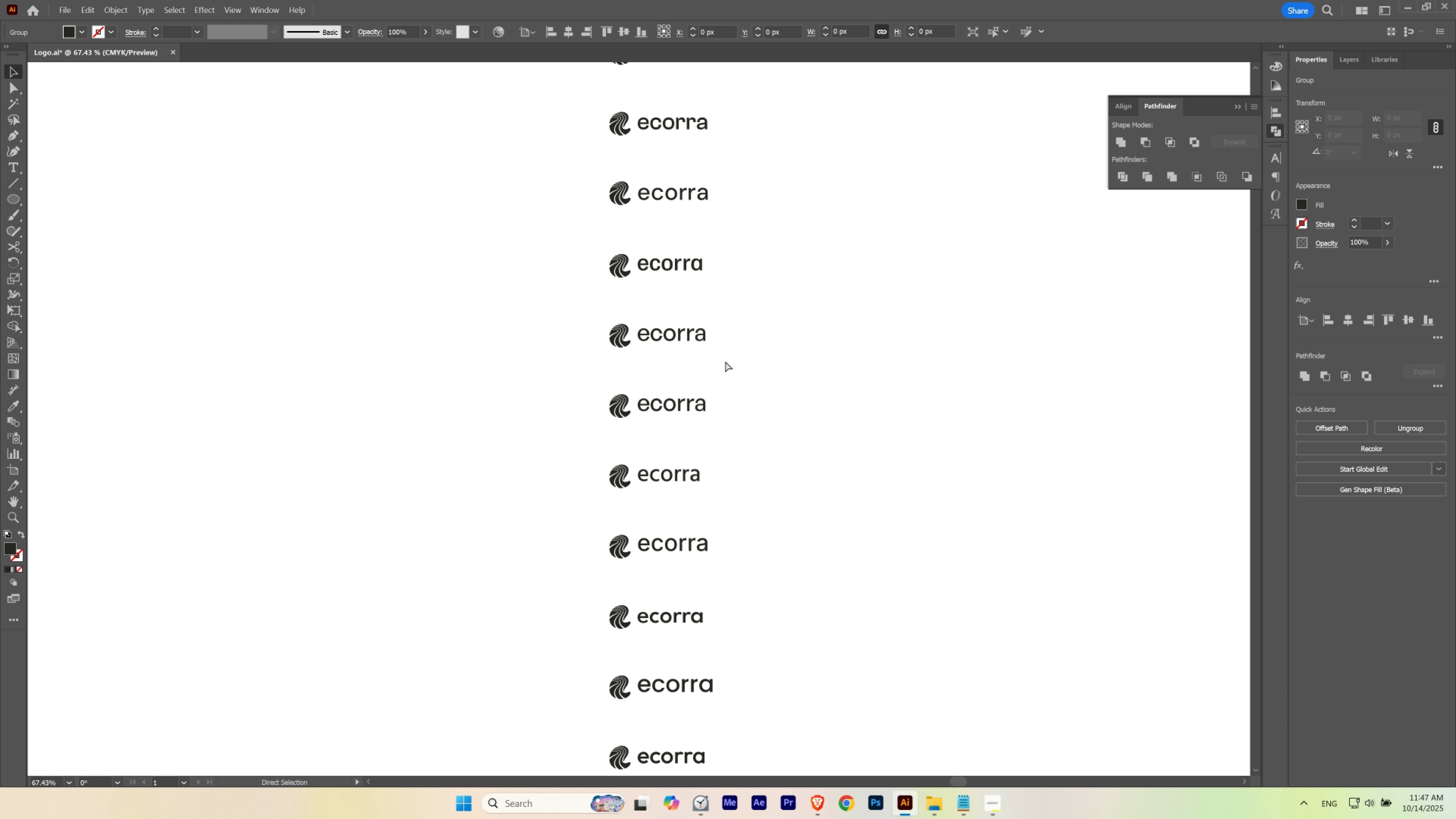 
key(Control+Z)
 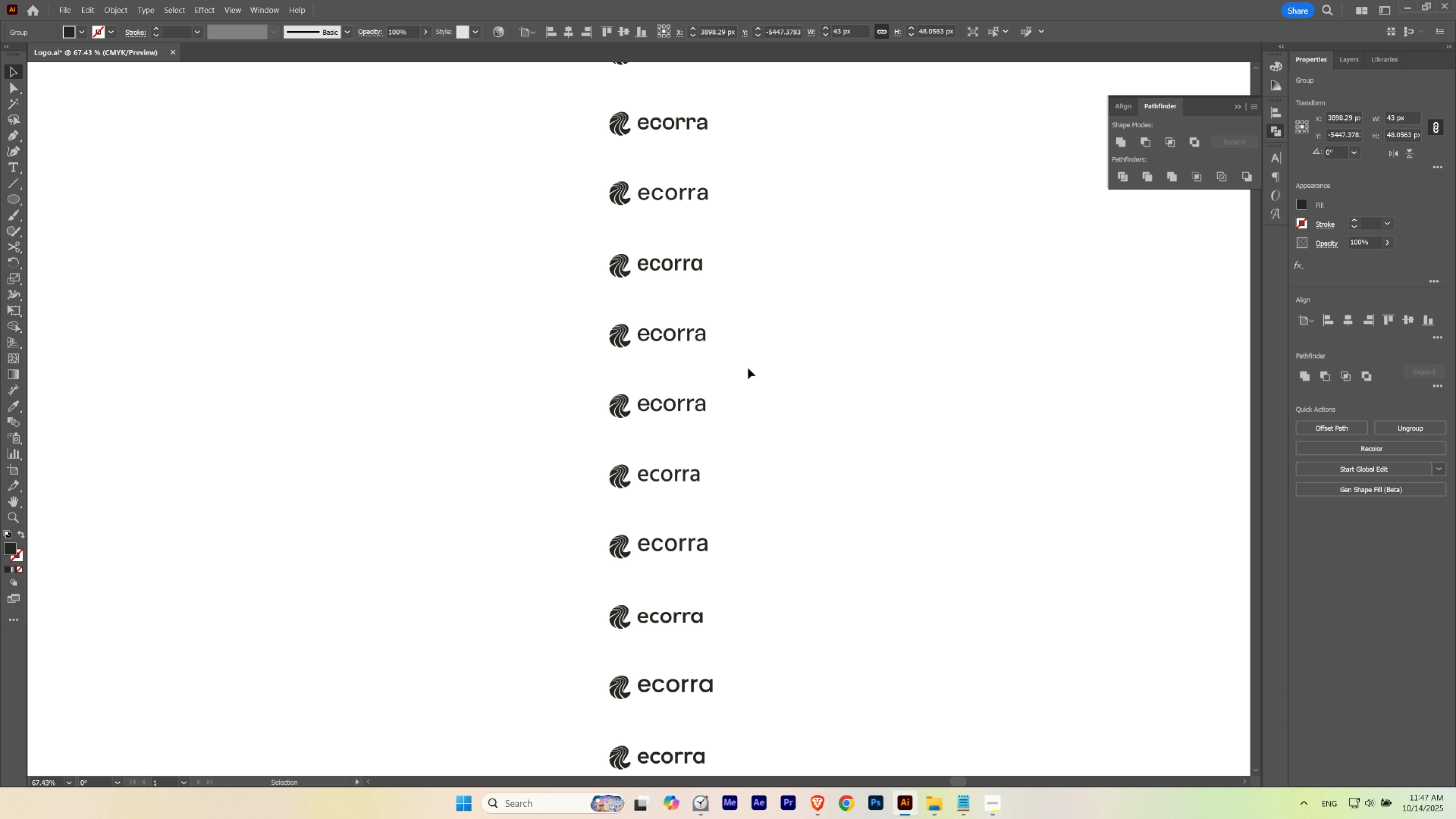 
hold_key(key=Space, duration=0.46)
 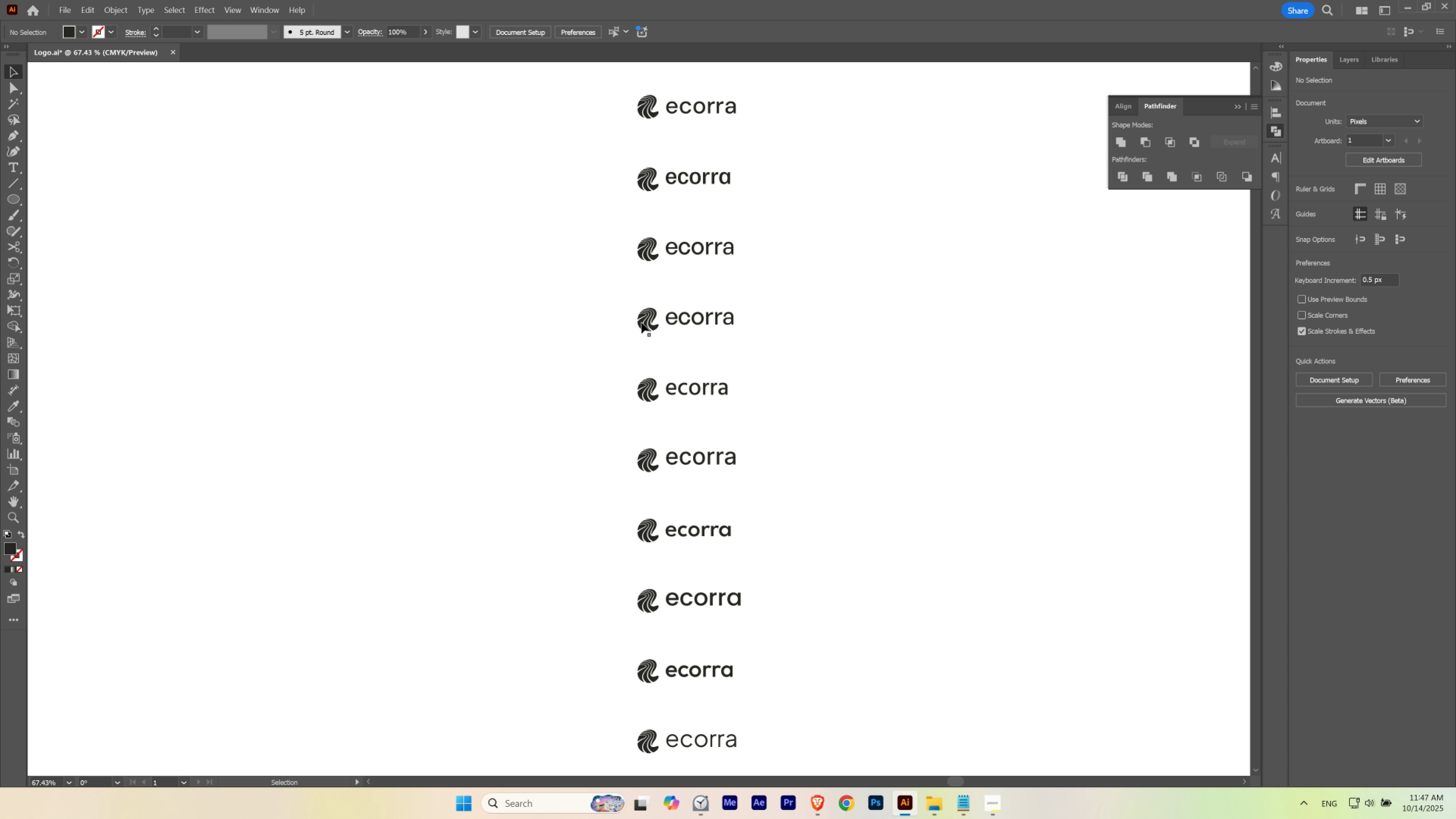 
hold_key(key=ShiftLeft, duration=1.52)
 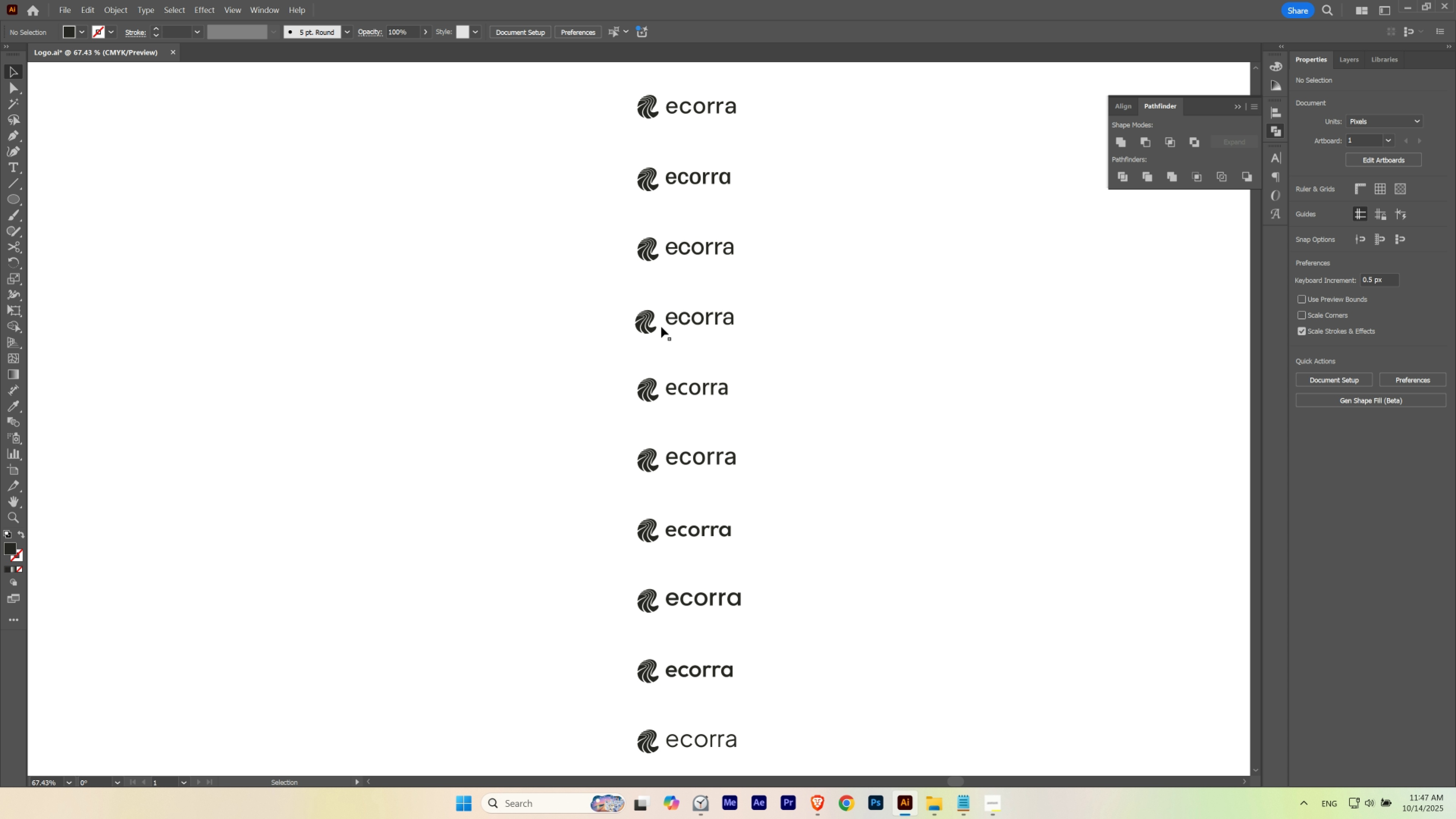 
hold_key(key=ShiftLeft, duration=0.48)
 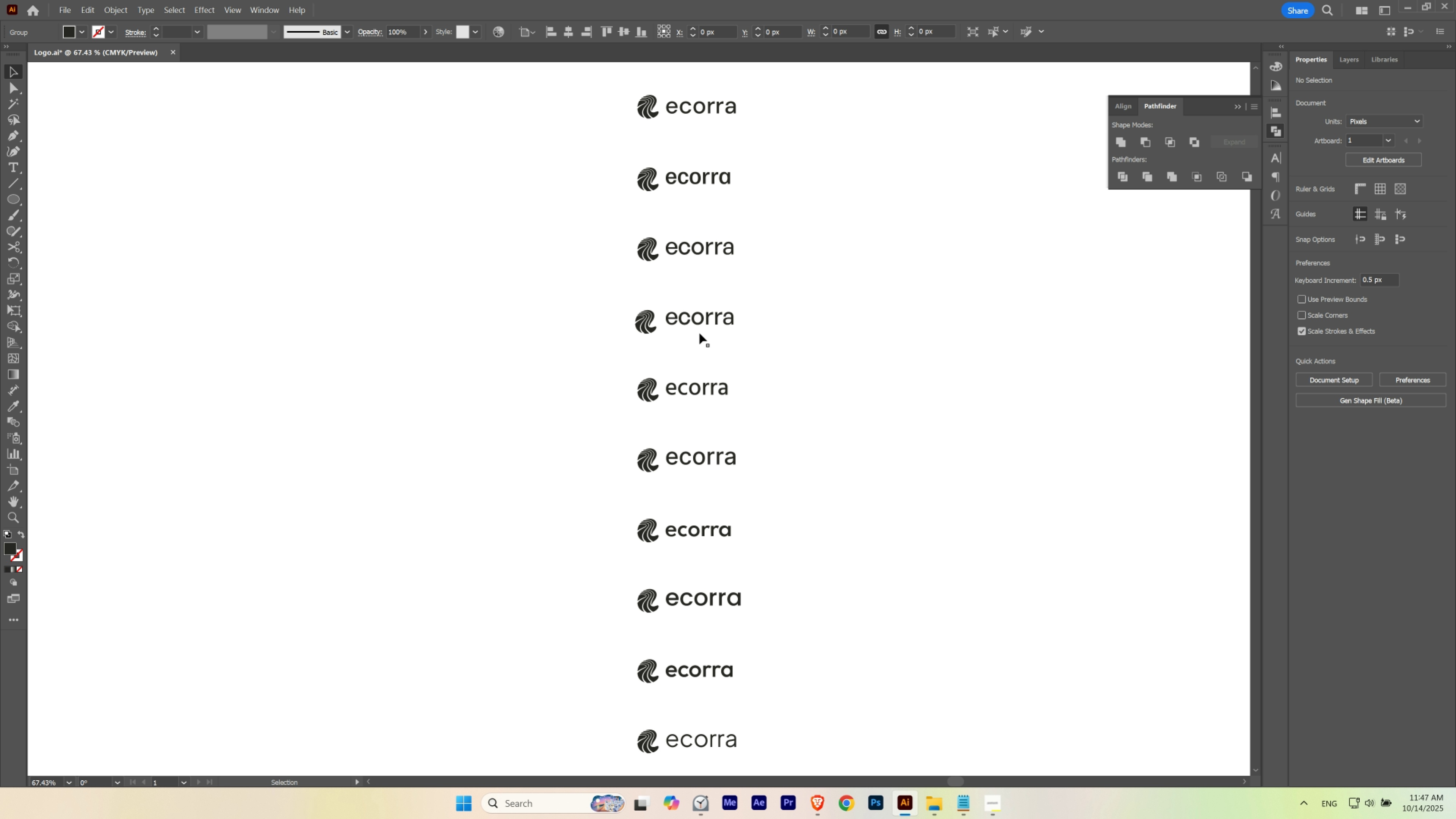 
key(Control+ControlLeft)
 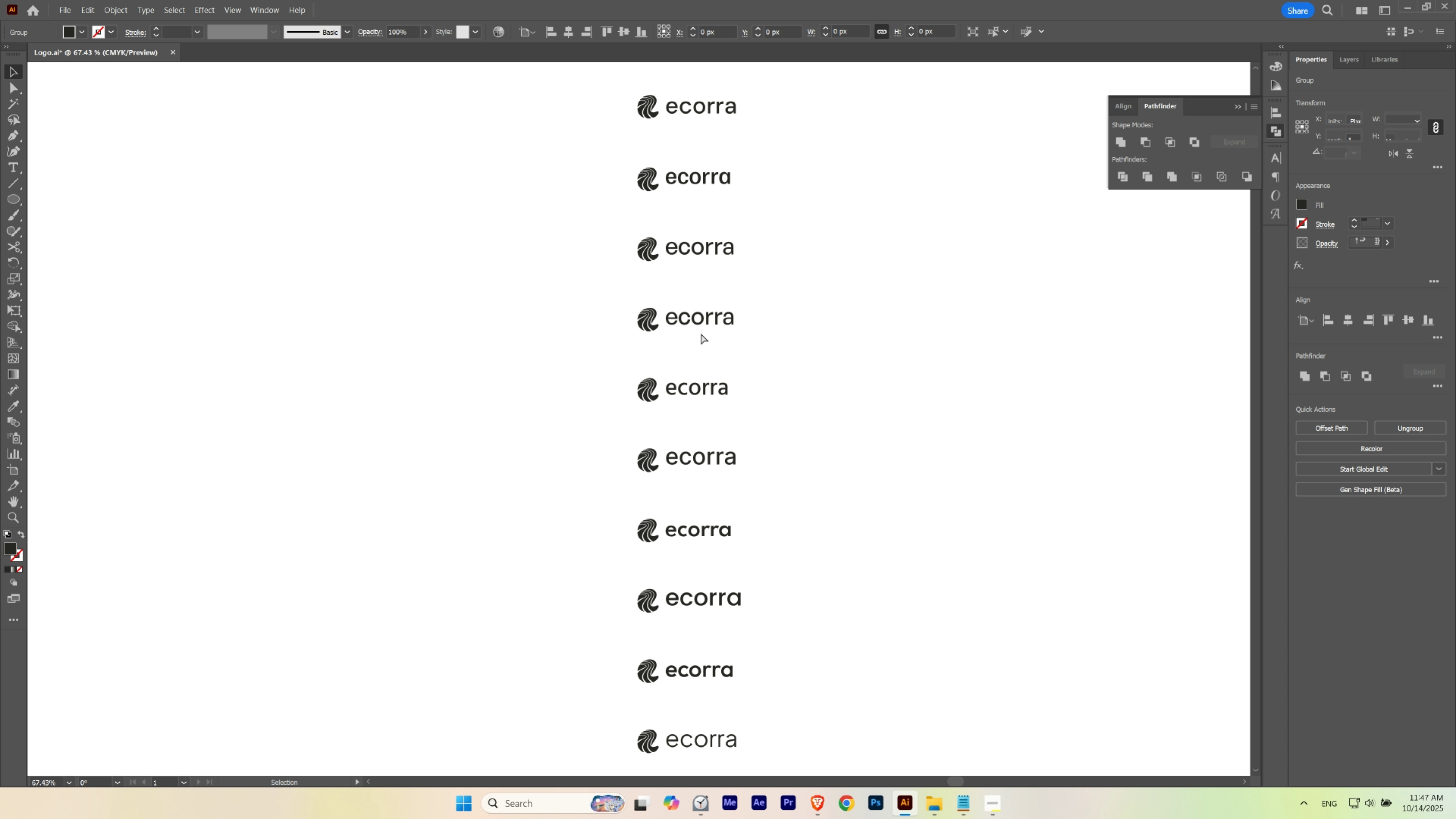 
key(Control+Z)
 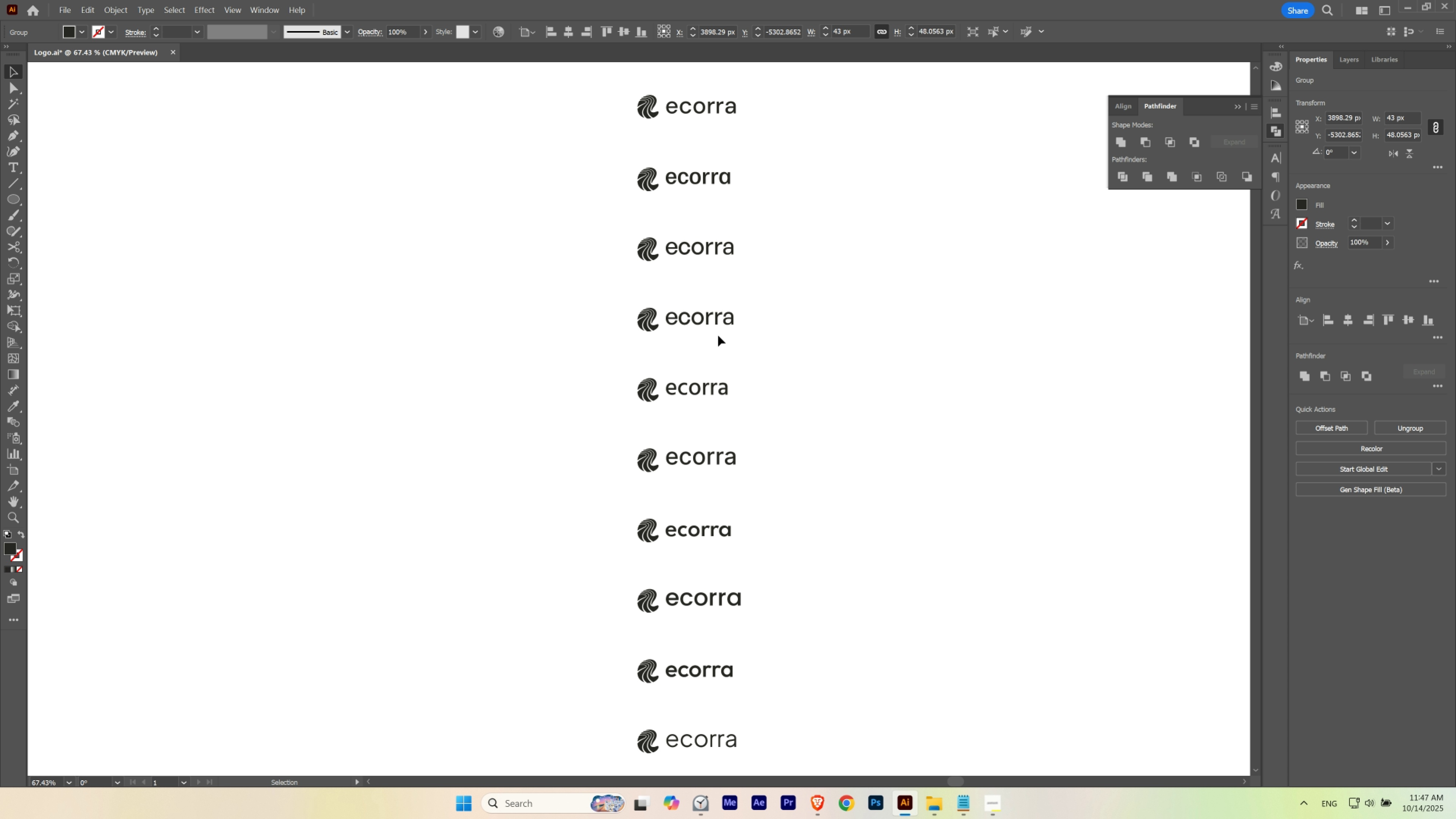 
left_click([718, 335])
 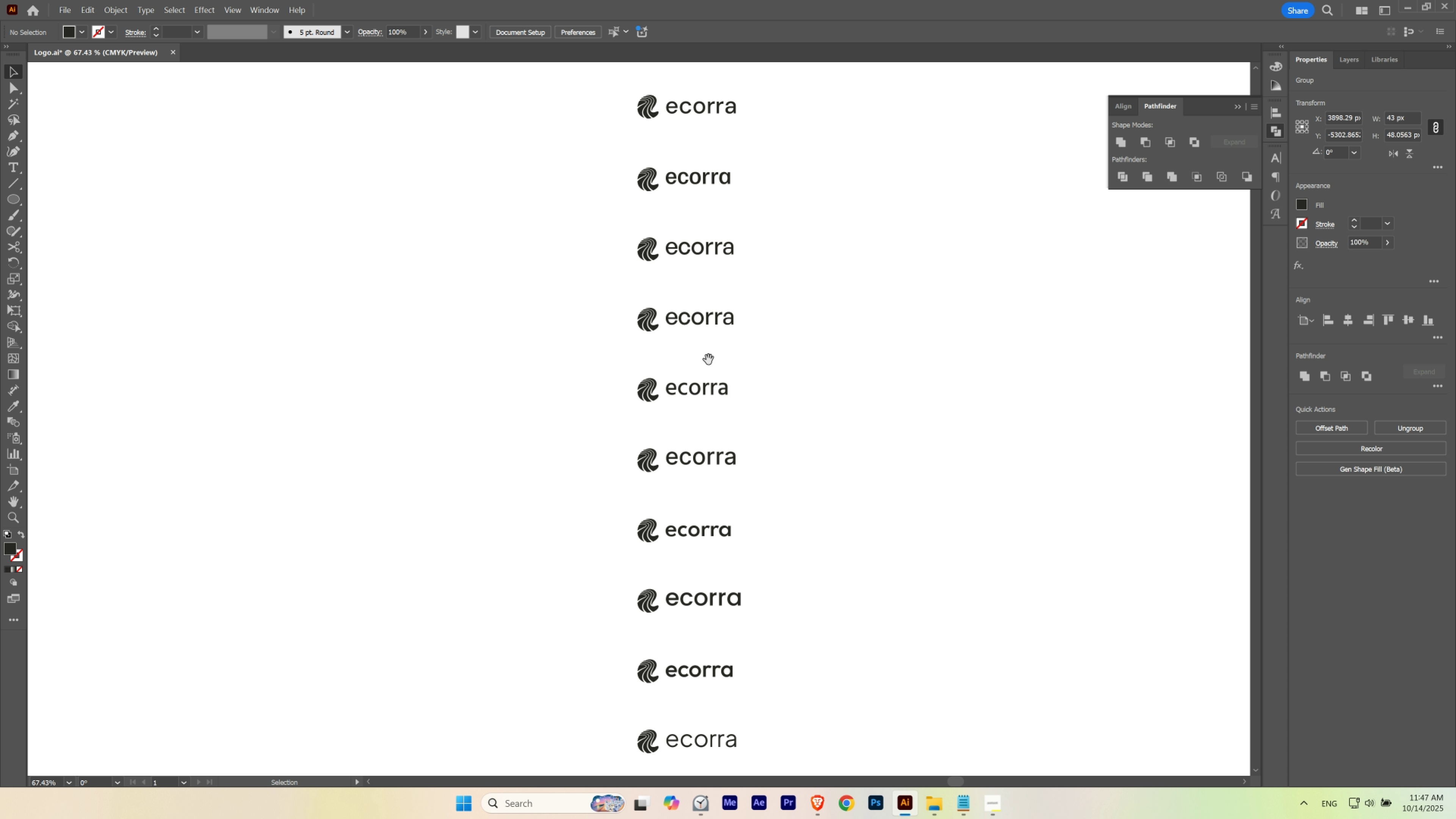 
hold_key(key=Space, duration=0.5)
 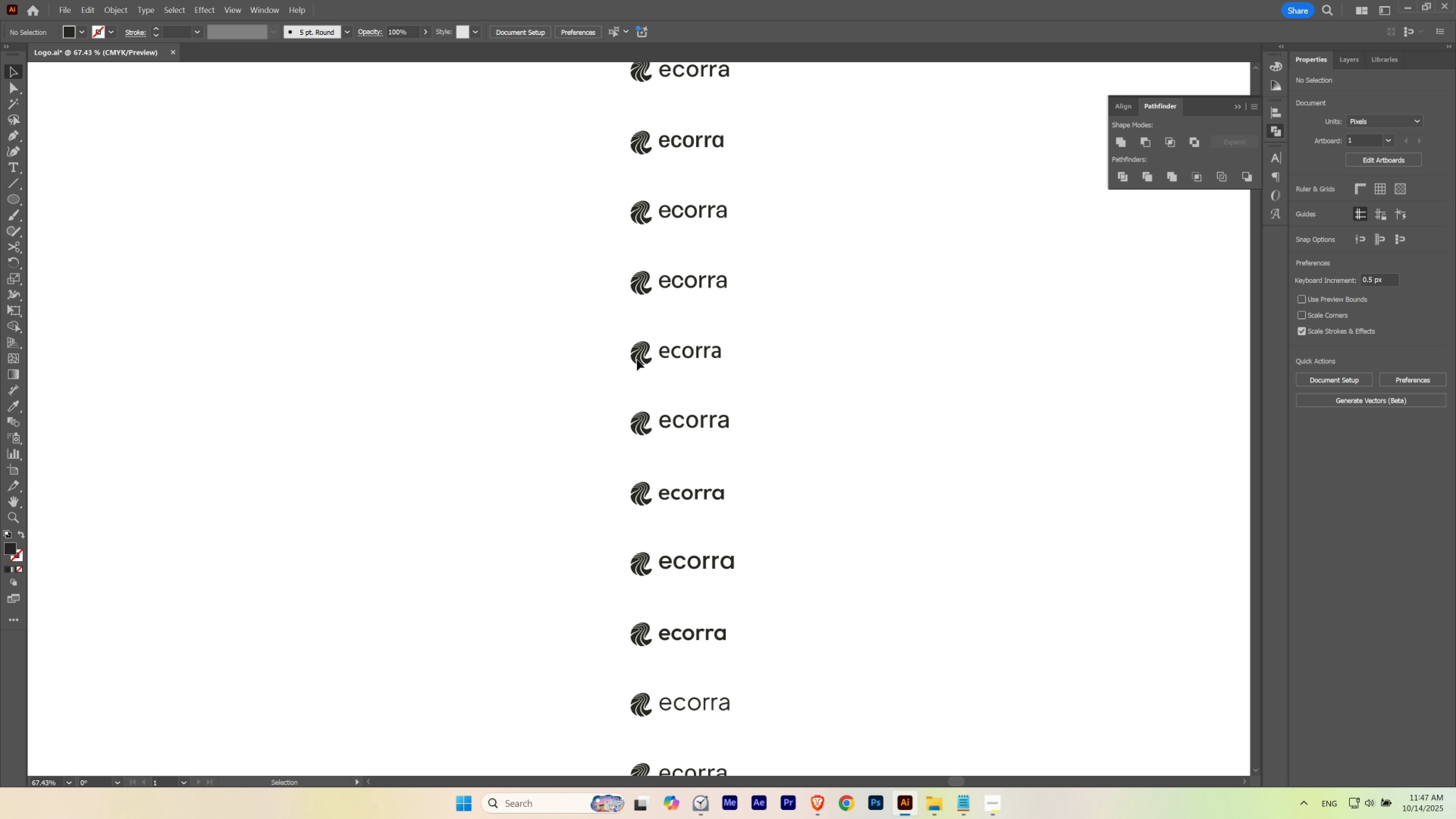 
left_click([637, 360])
 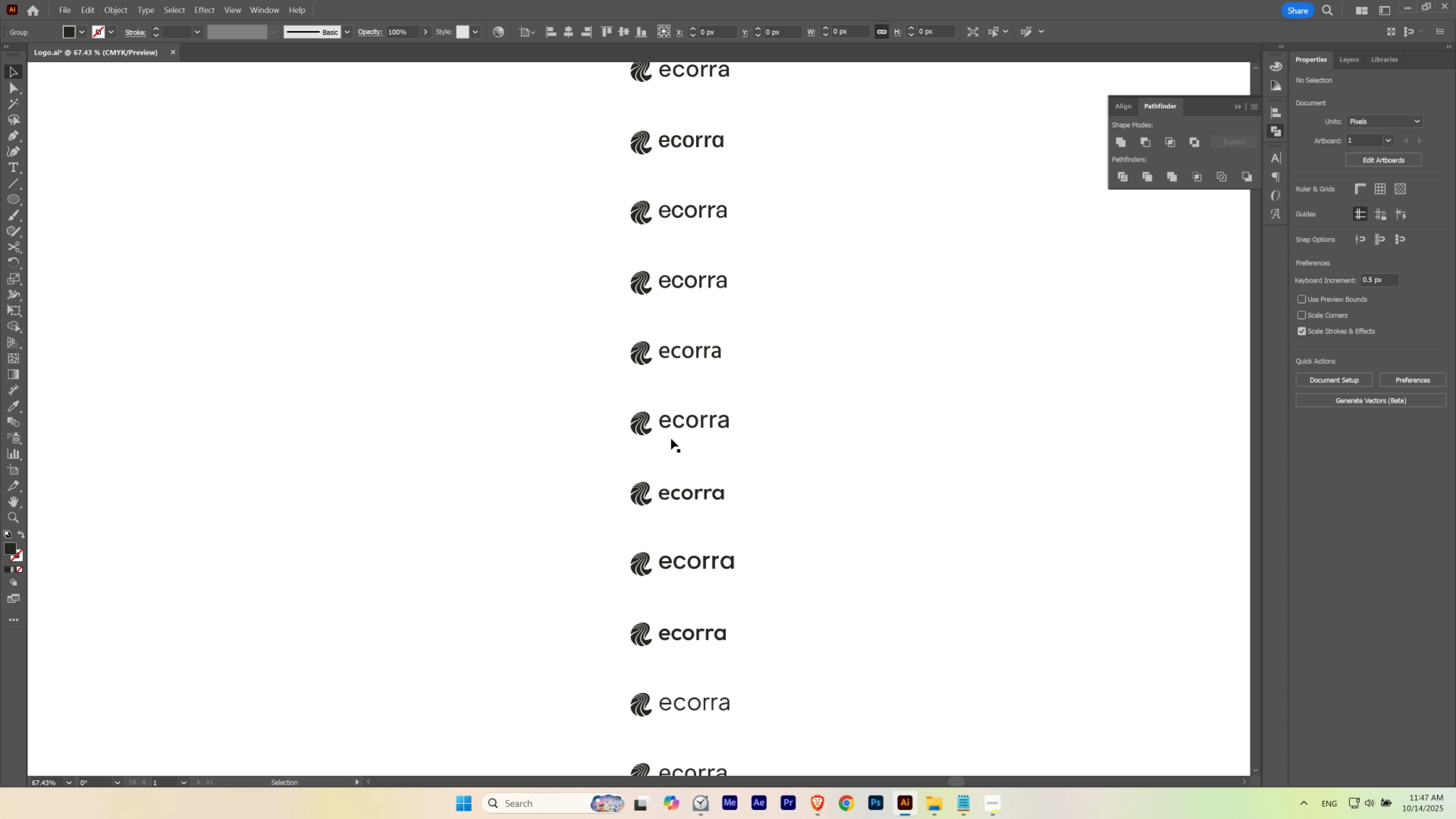 
hold_key(key=Space, duration=0.48)
 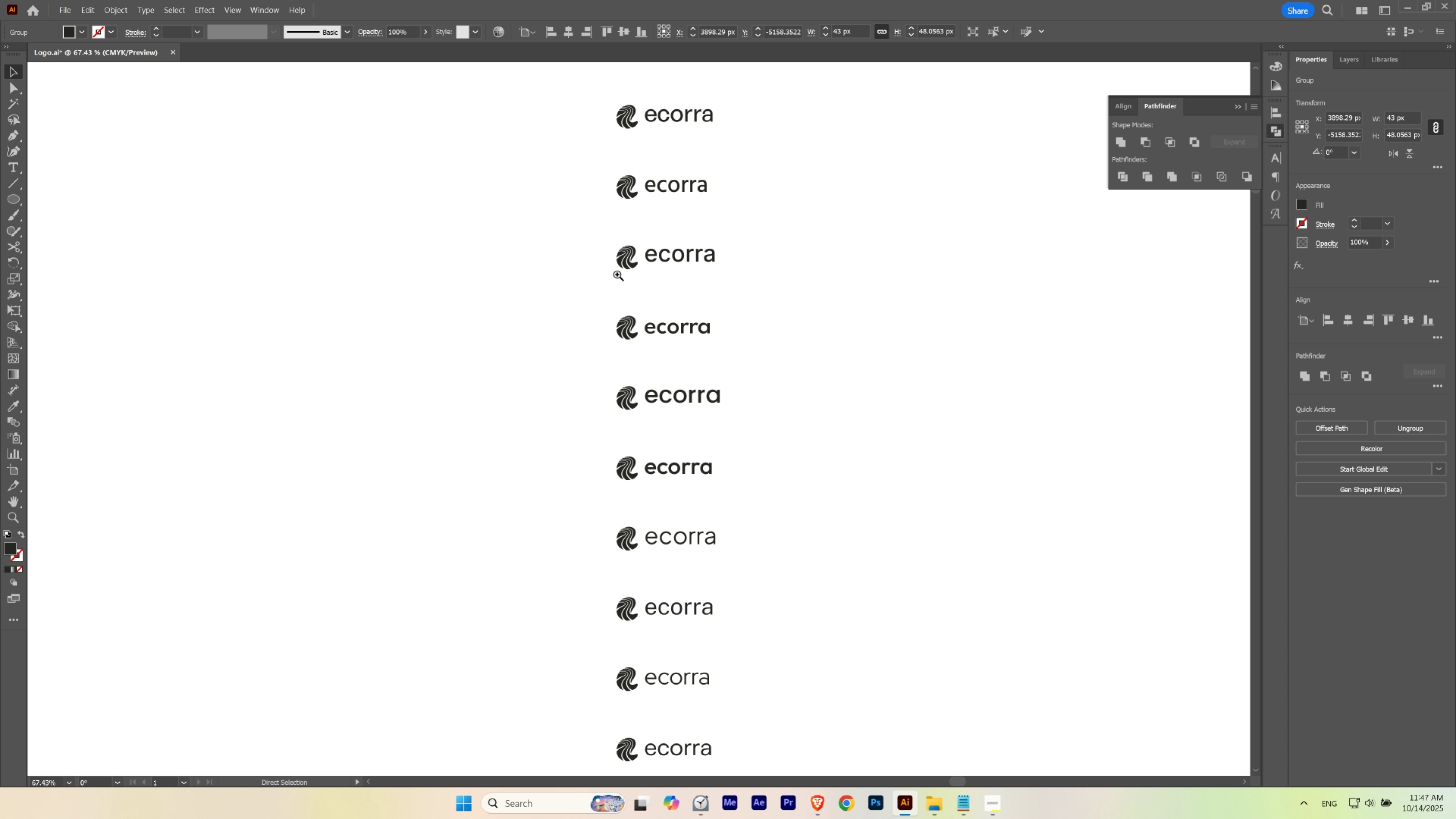 
hold_key(key=ControlLeft, duration=0.53)
 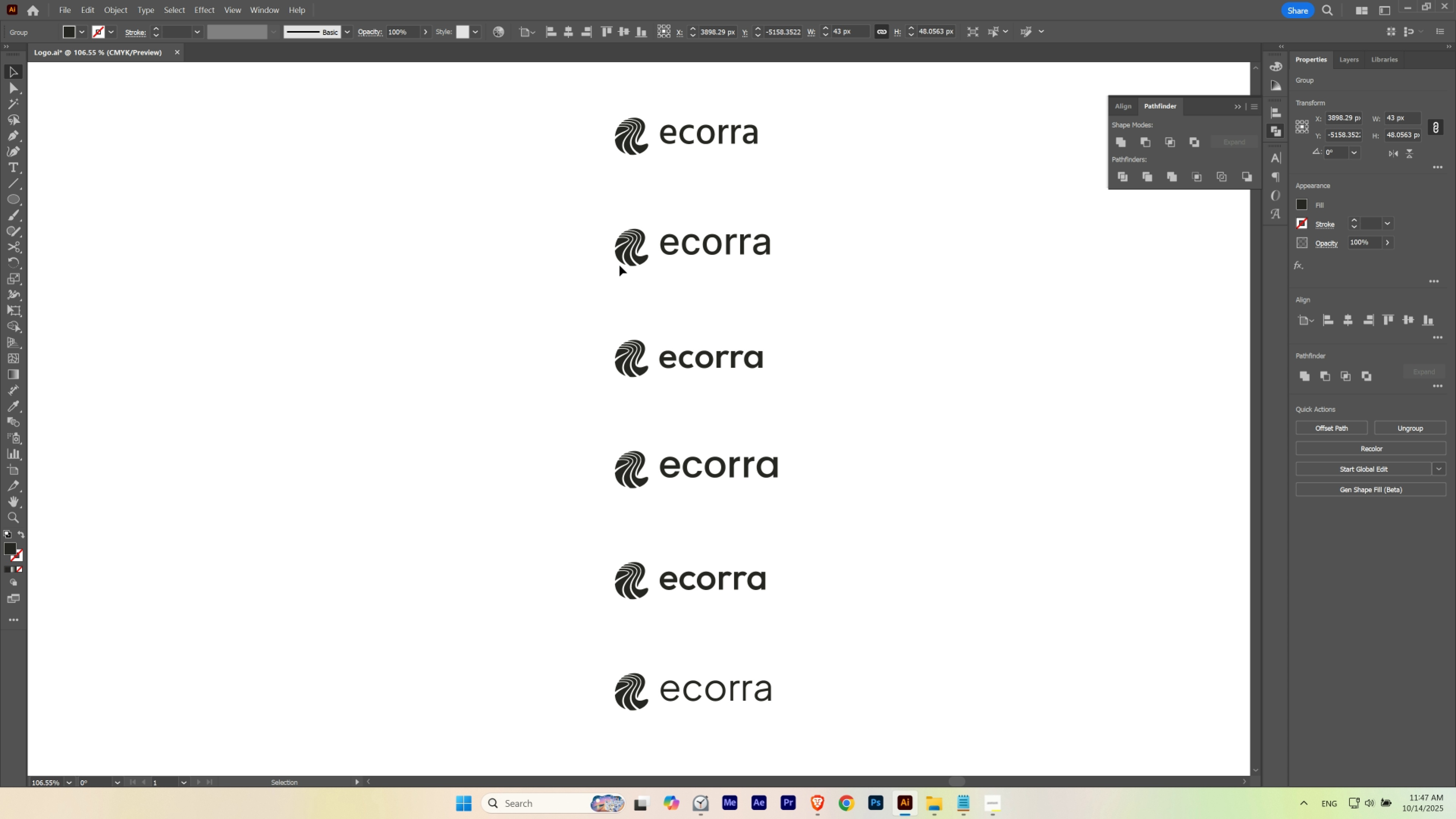 
hold_key(key=Space, duration=0.73)
 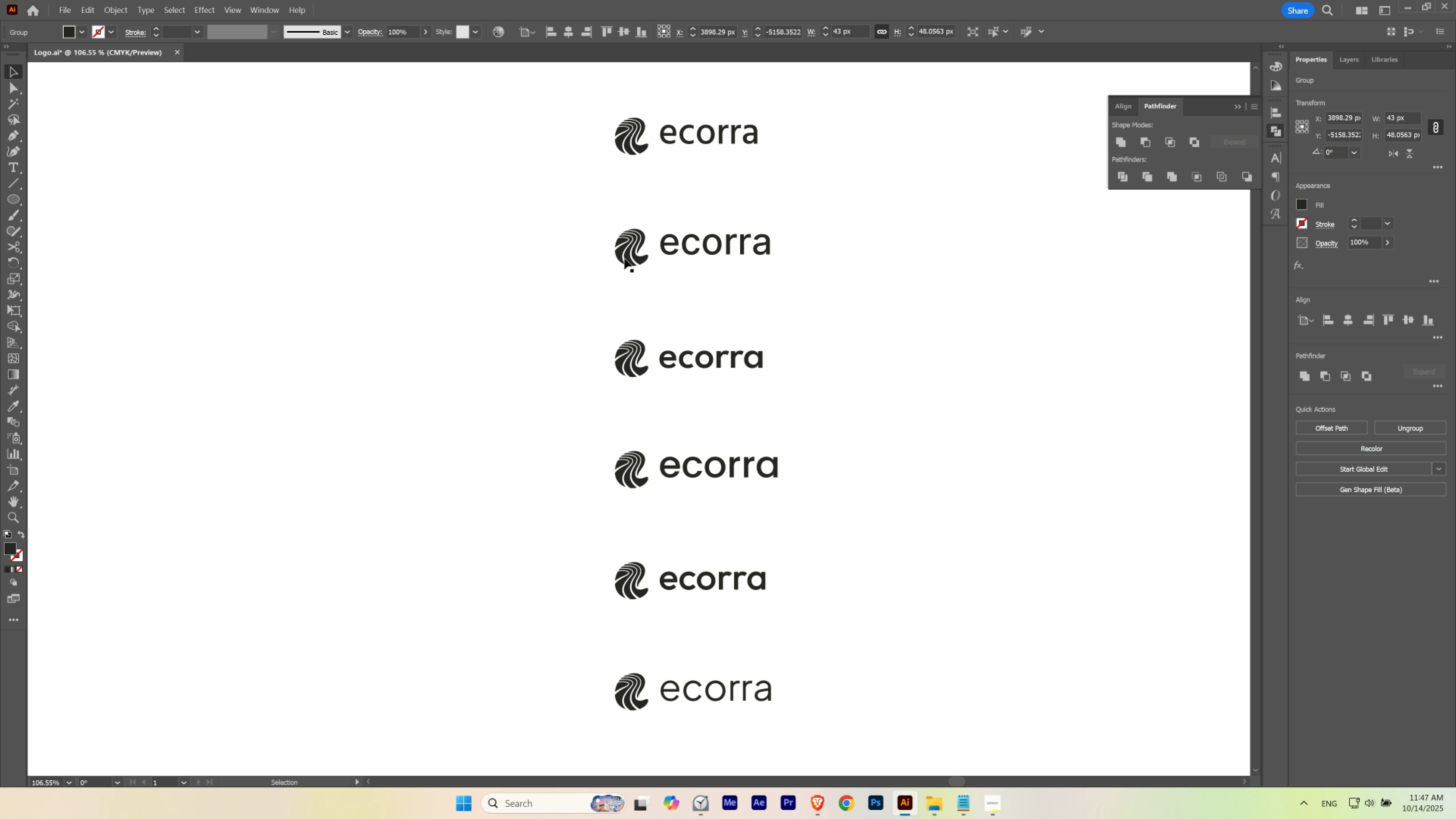 
hold_key(key=ShiftLeft, duration=1.11)
 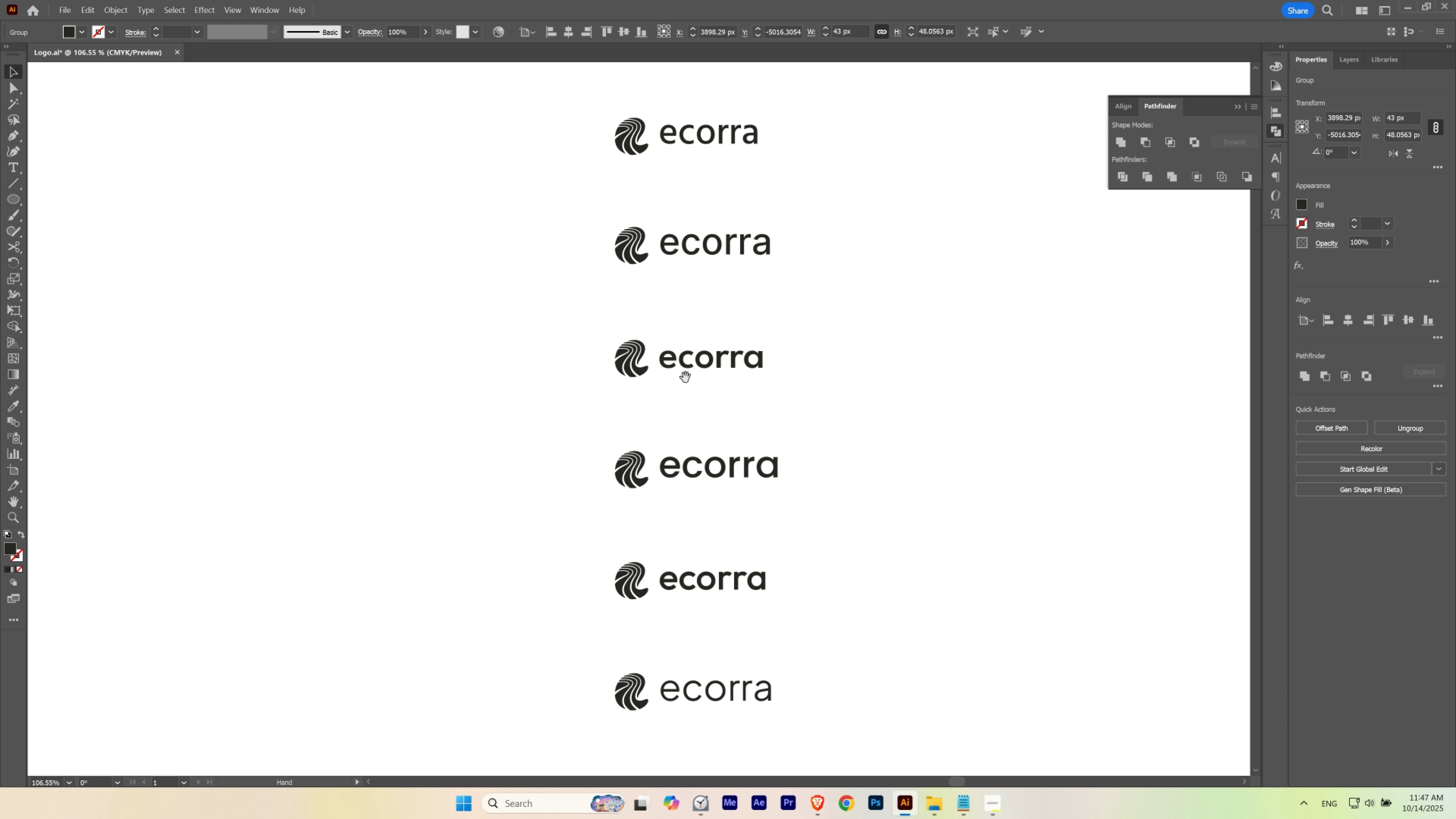 
hold_key(key=Space, duration=0.47)
 